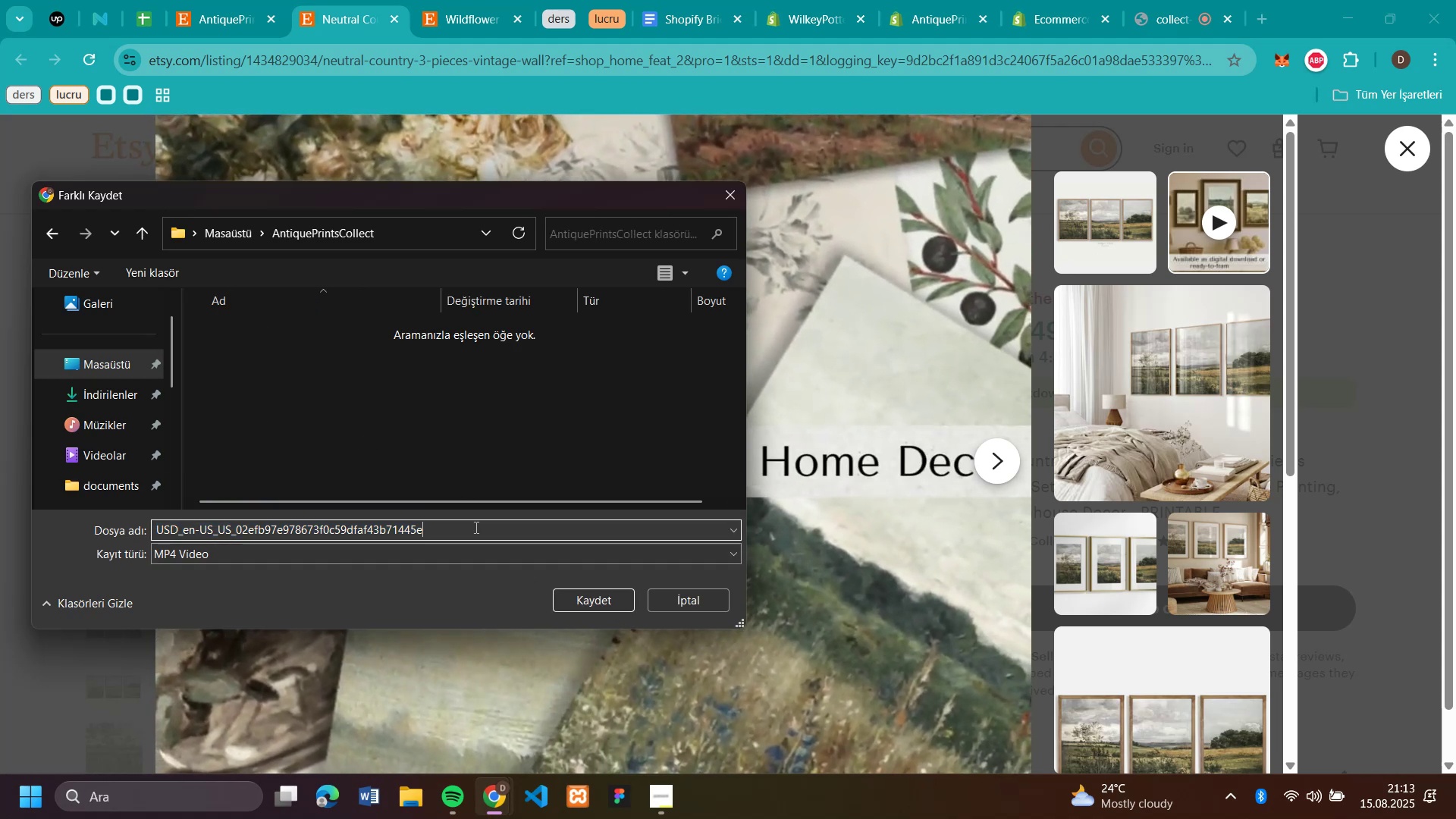 
triple_click([475, 527])
 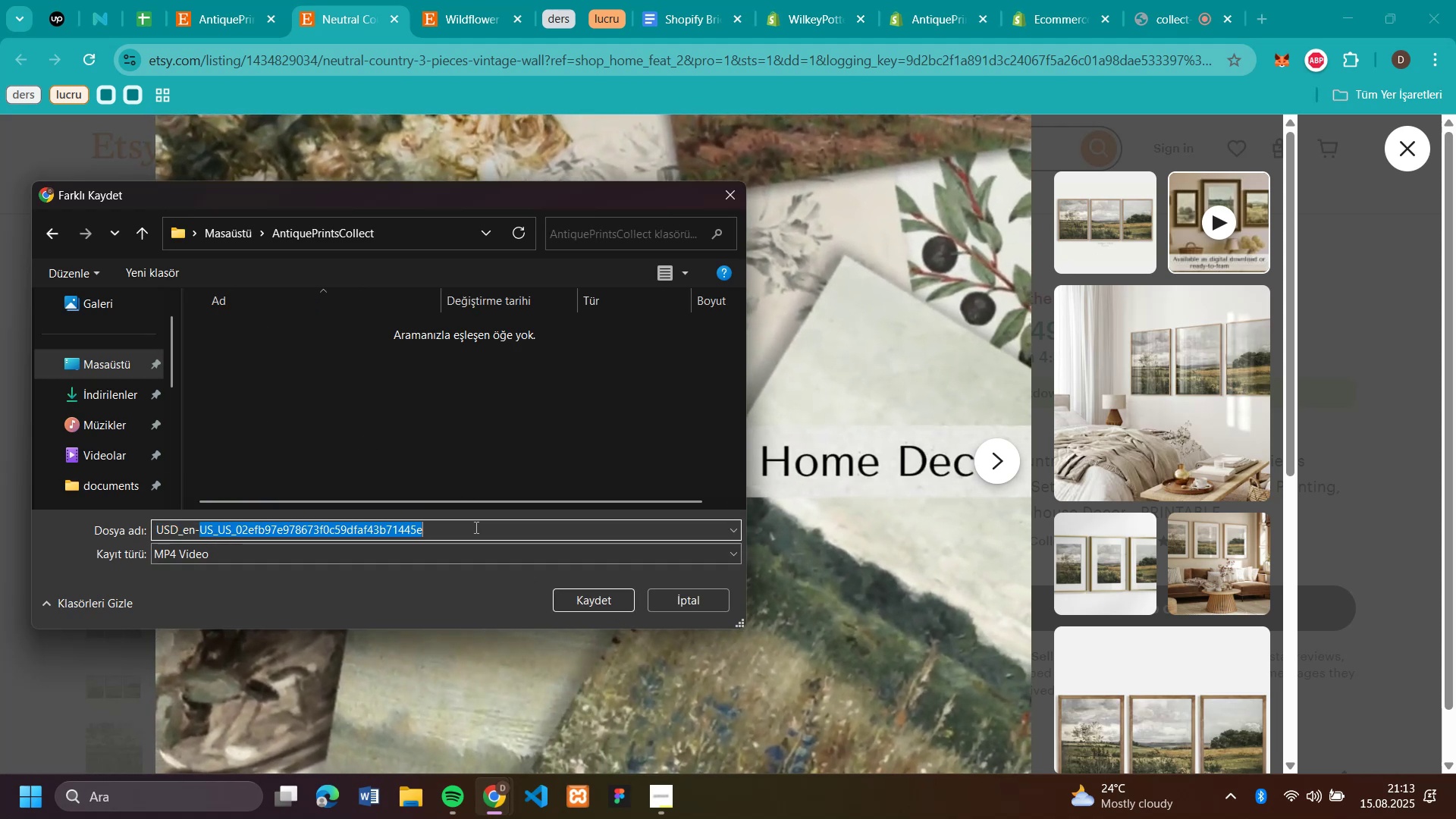 
triple_click([475, 527])
 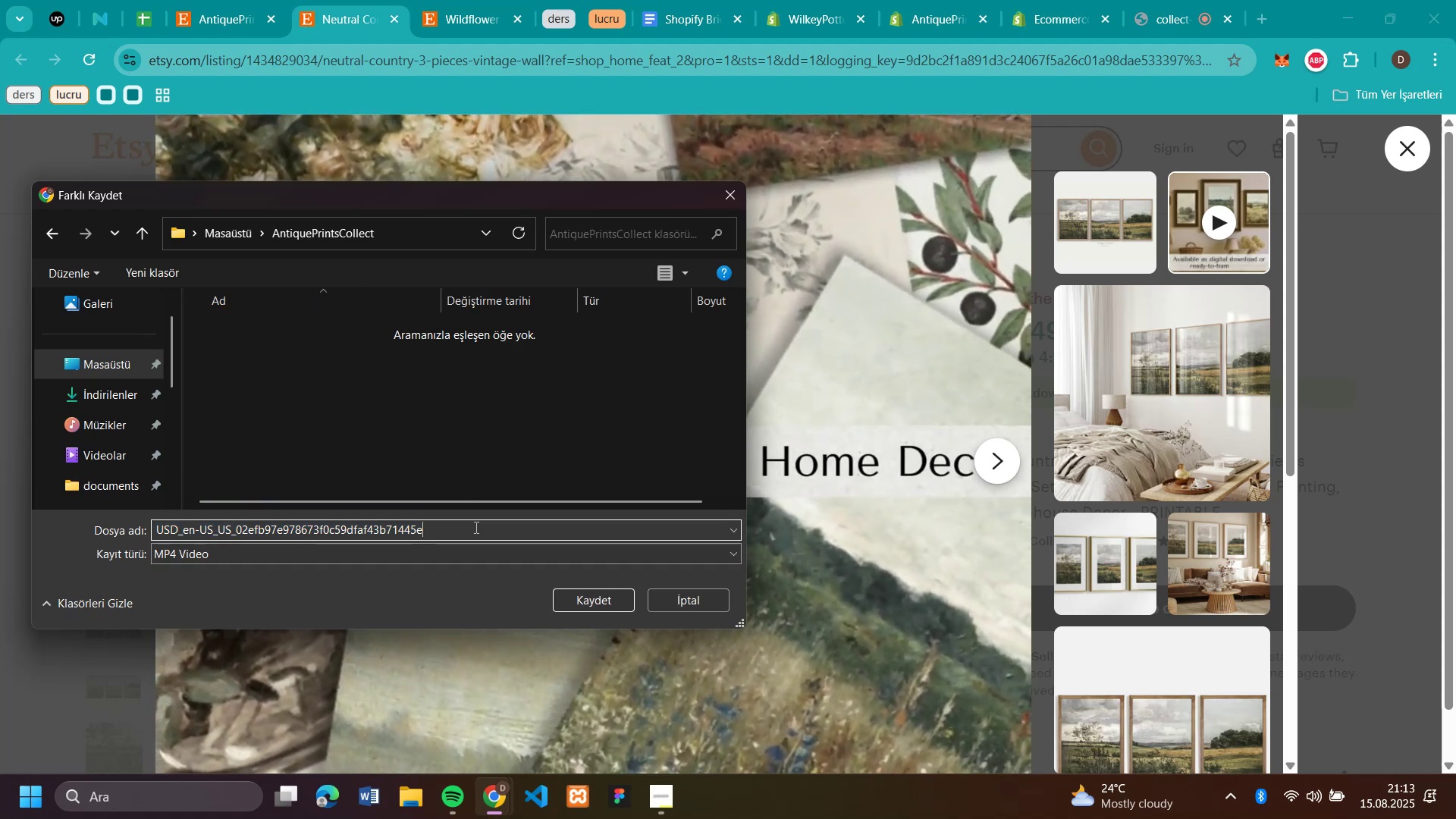 
triple_click([475, 527])
 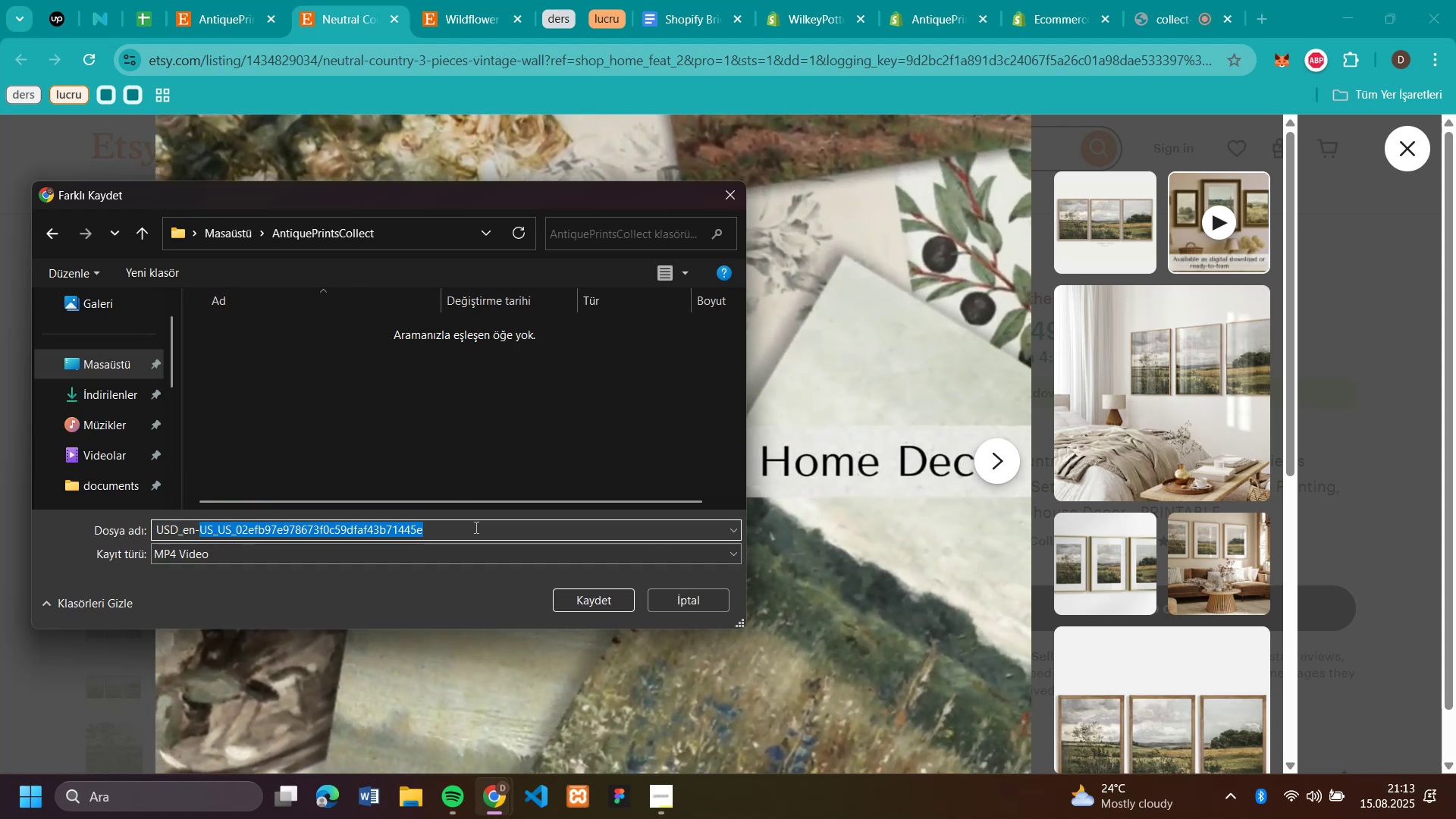 
key(Backspace)
 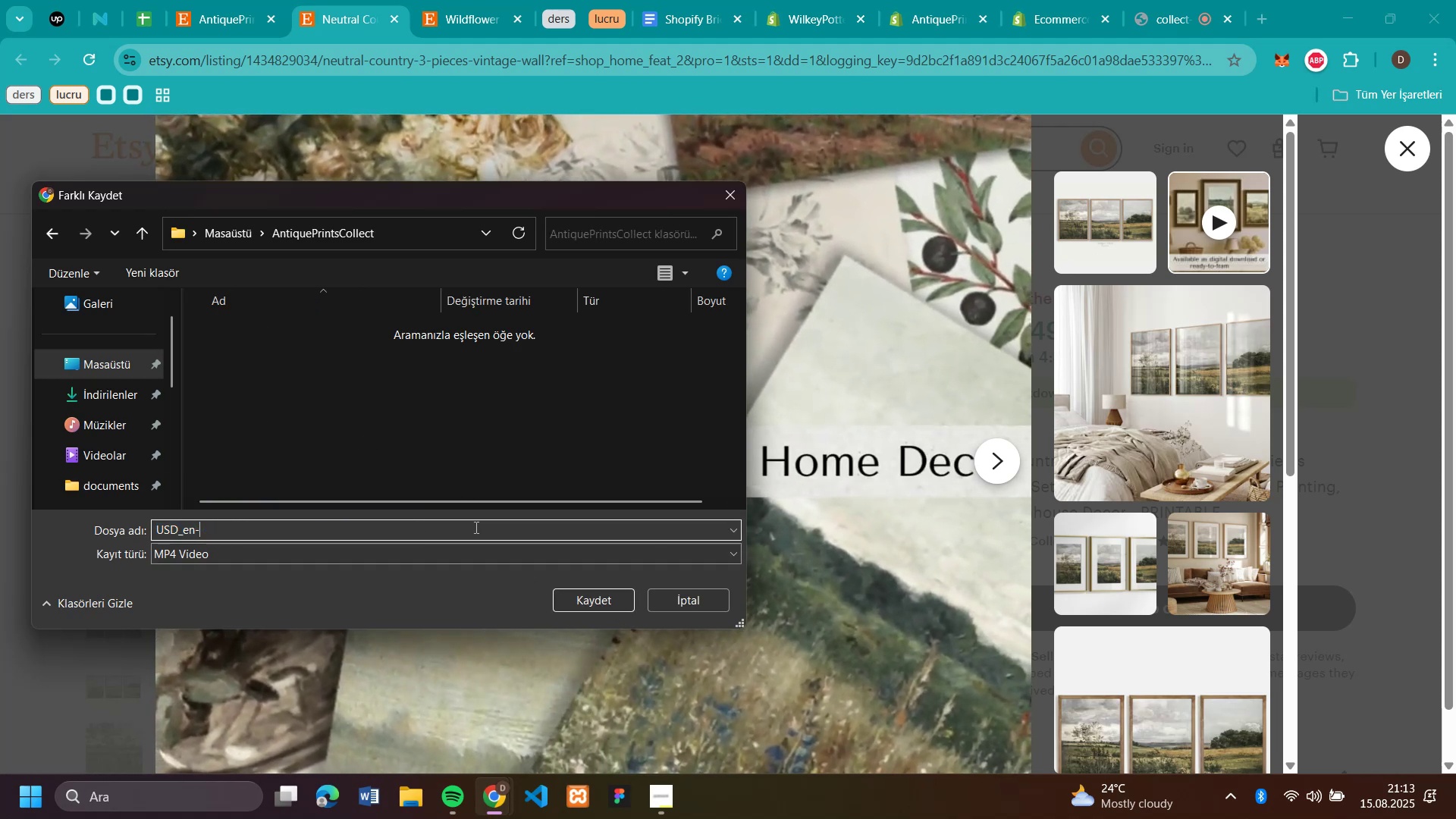 
hold_key(key=Backspace, duration=0.87)
 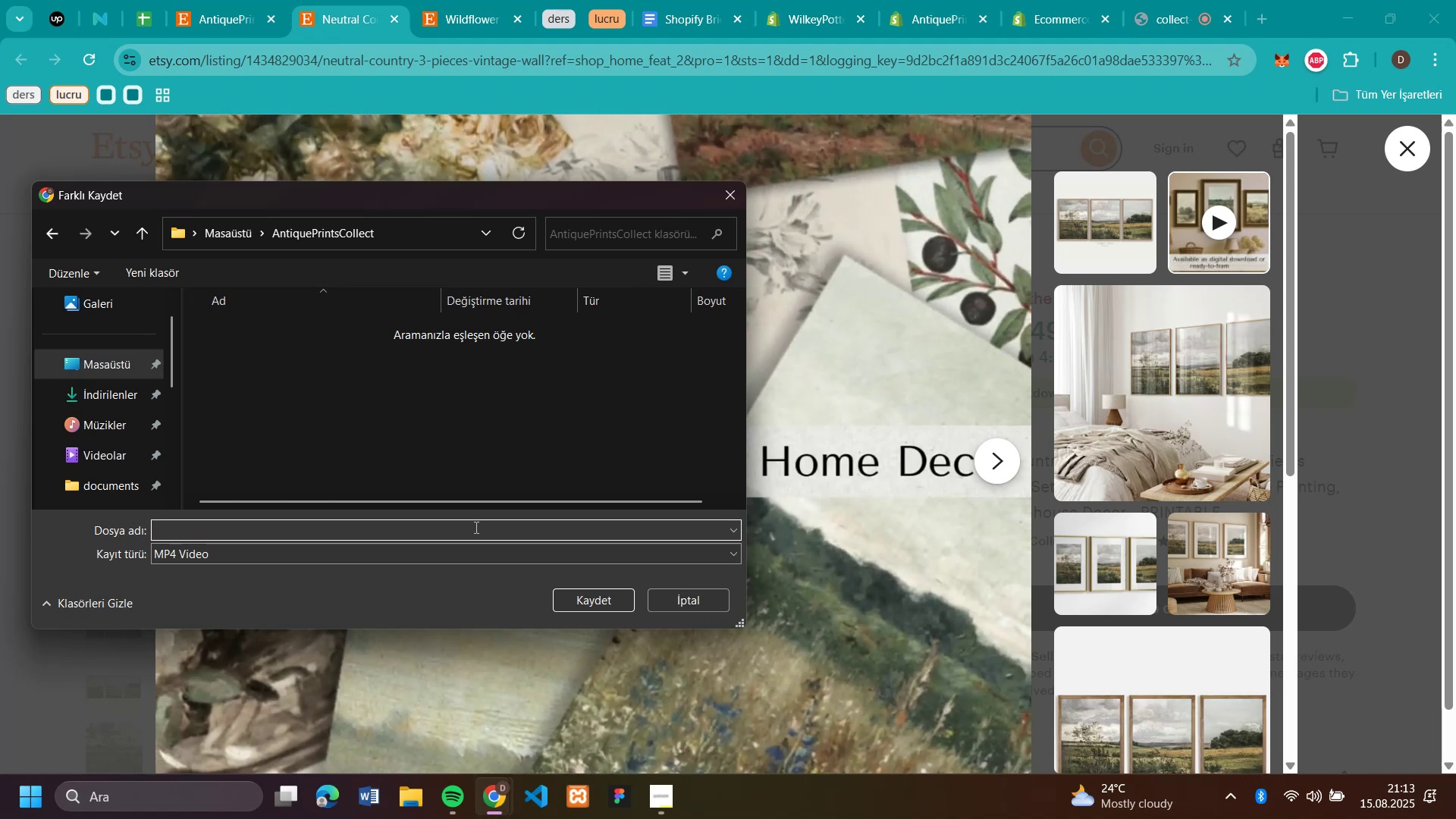 
key(V)
 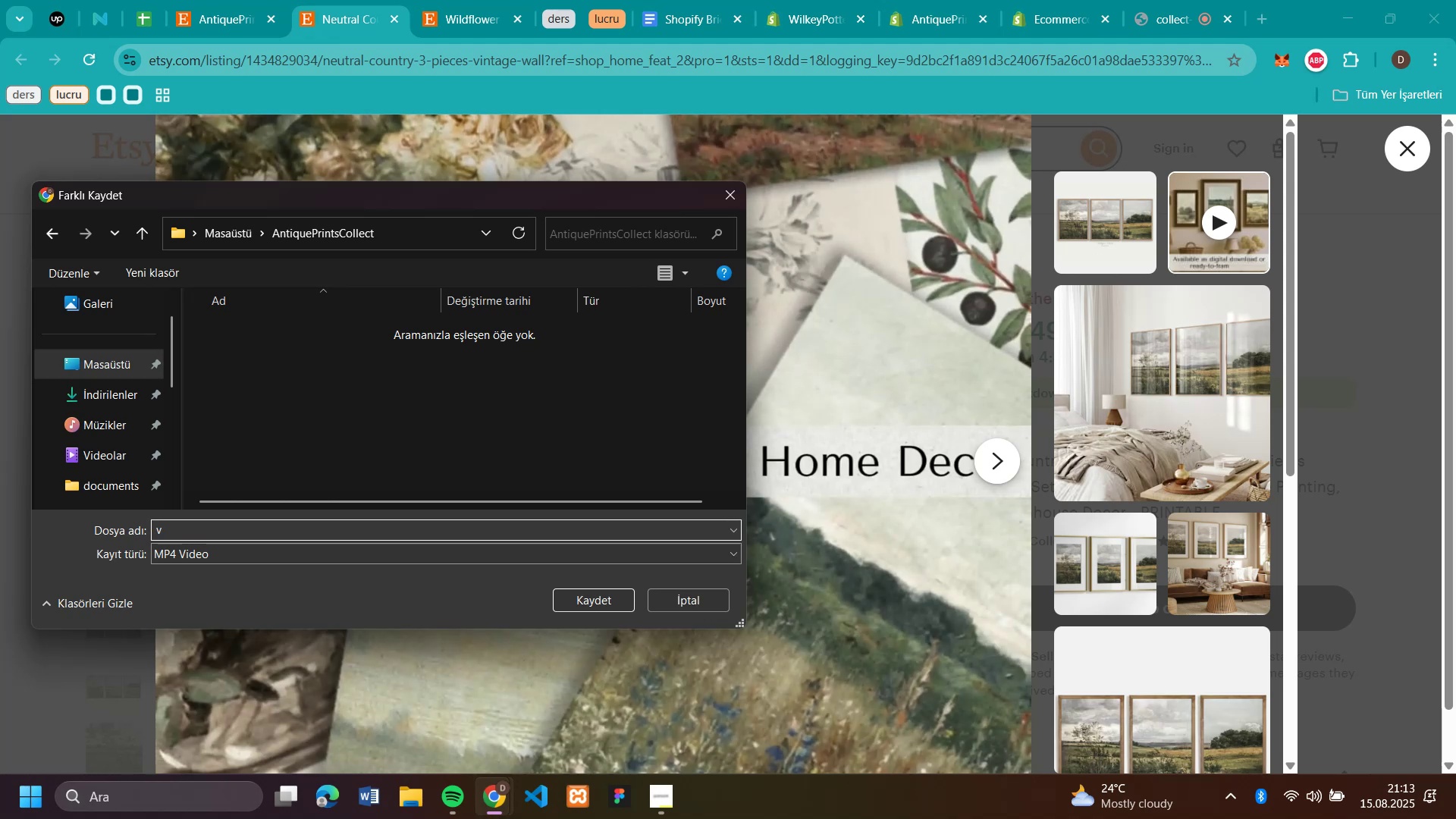 
key(Enter)
 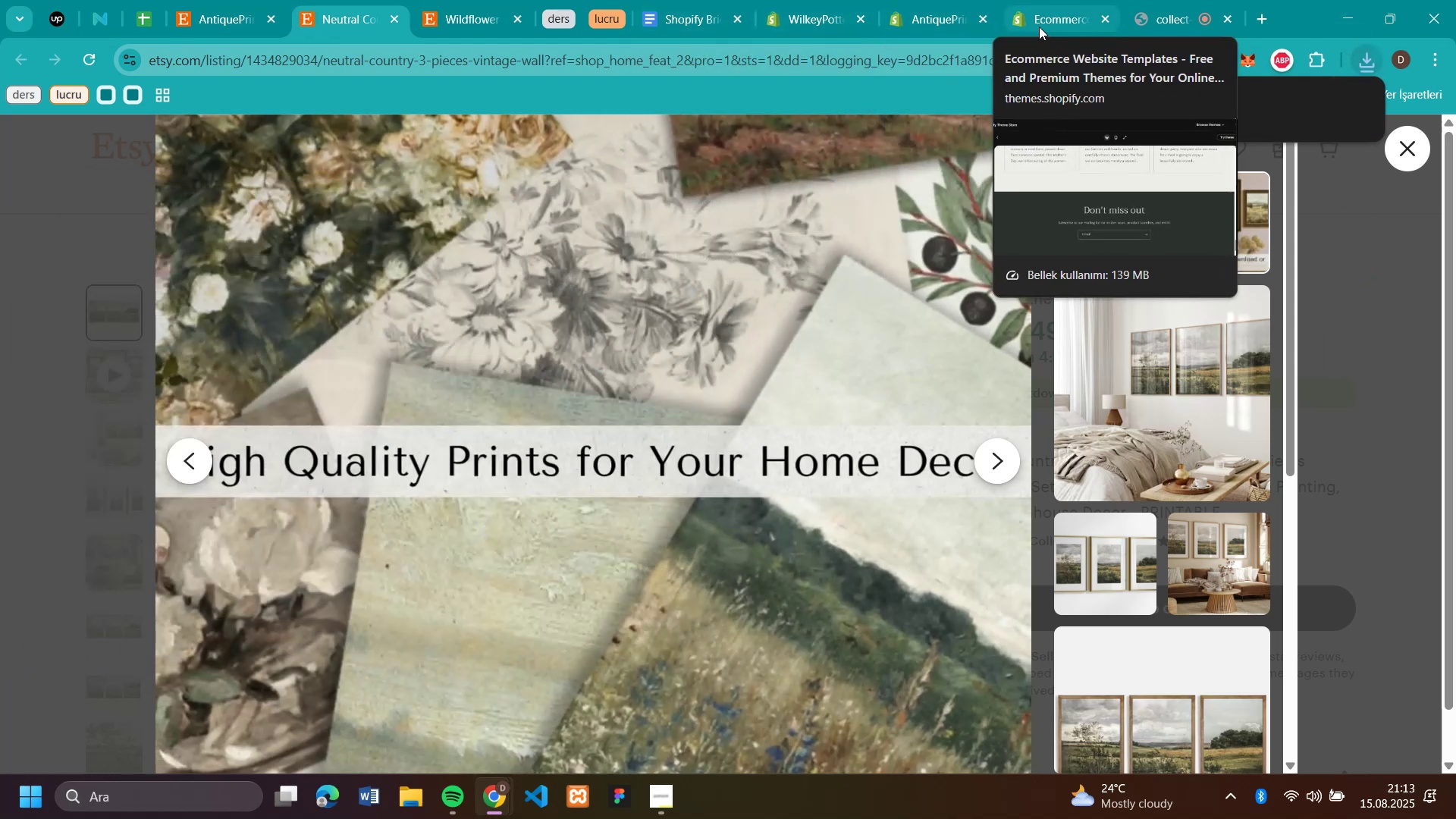 
wait(7.63)
 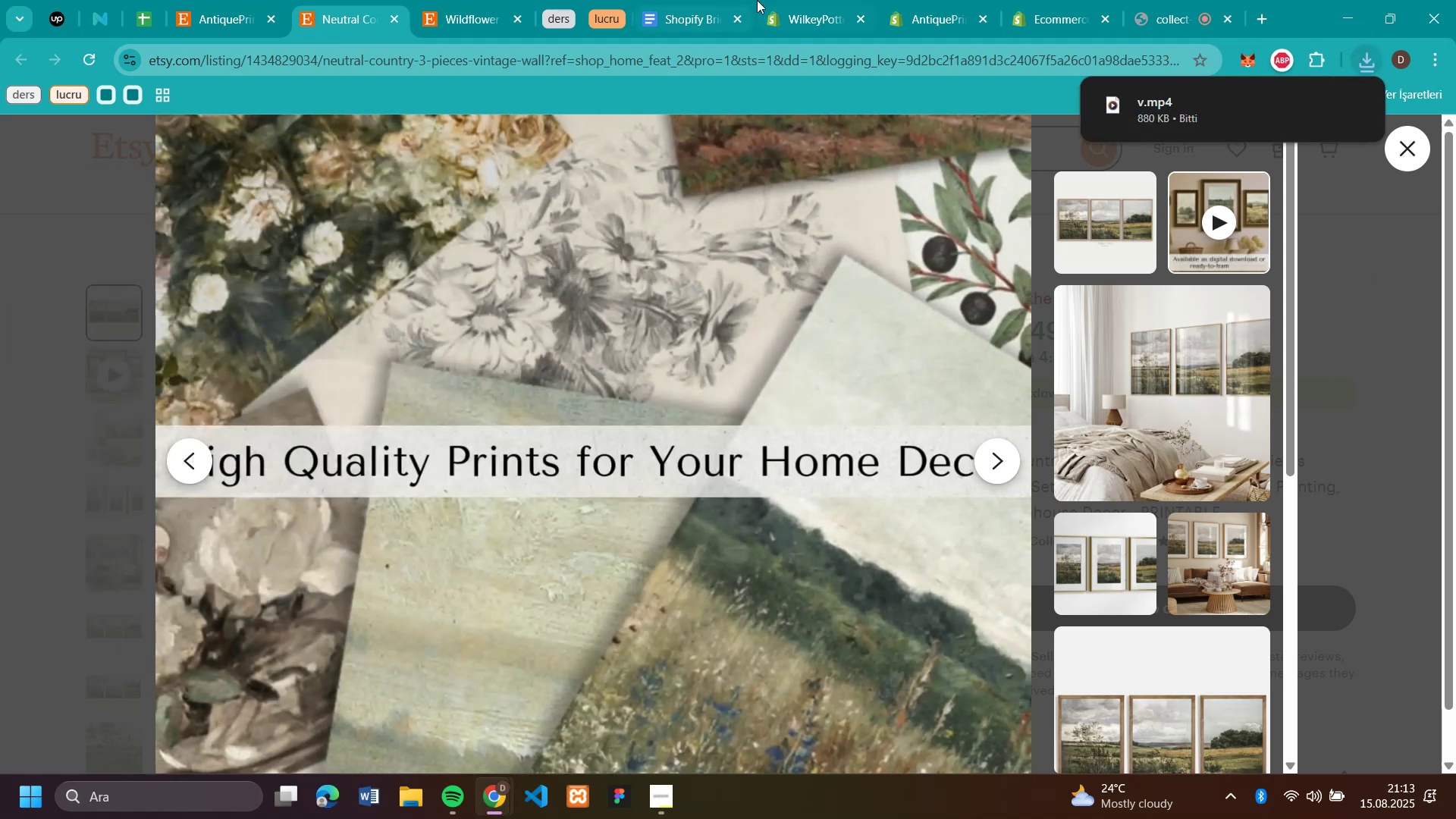 
left_click([516, 15])
 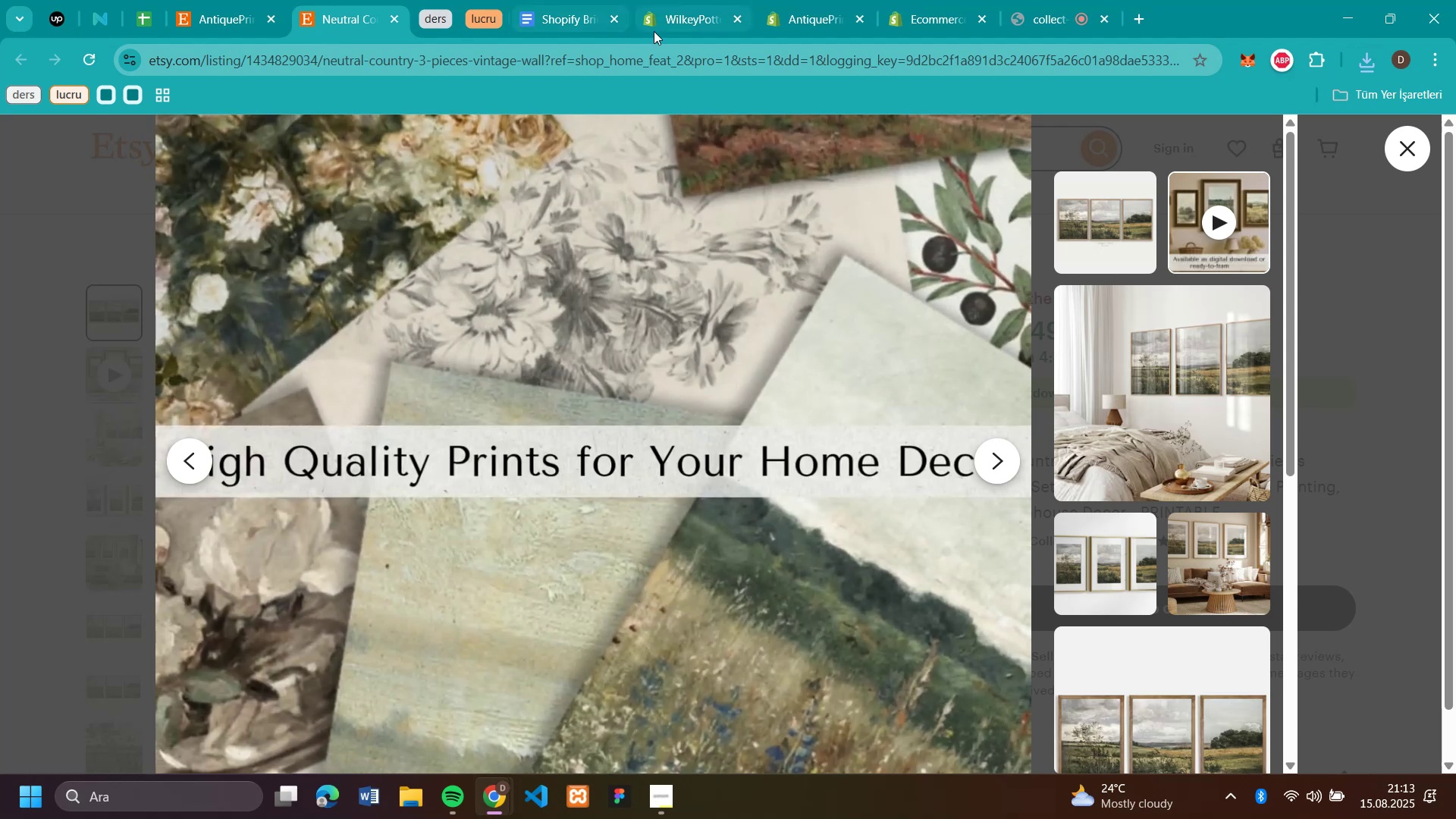 
left_click([682, 22])
 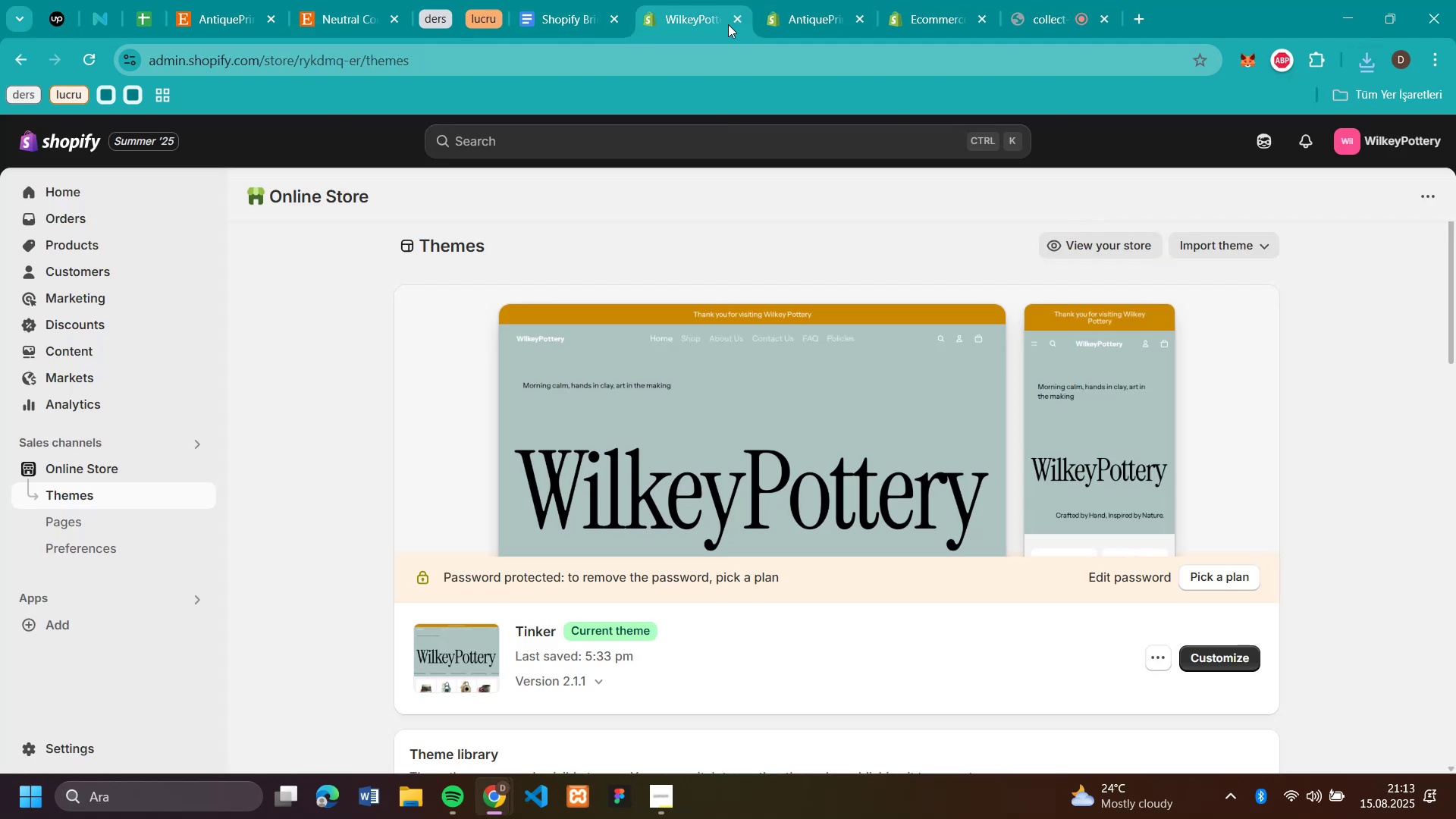 
left_click([741, 23])
 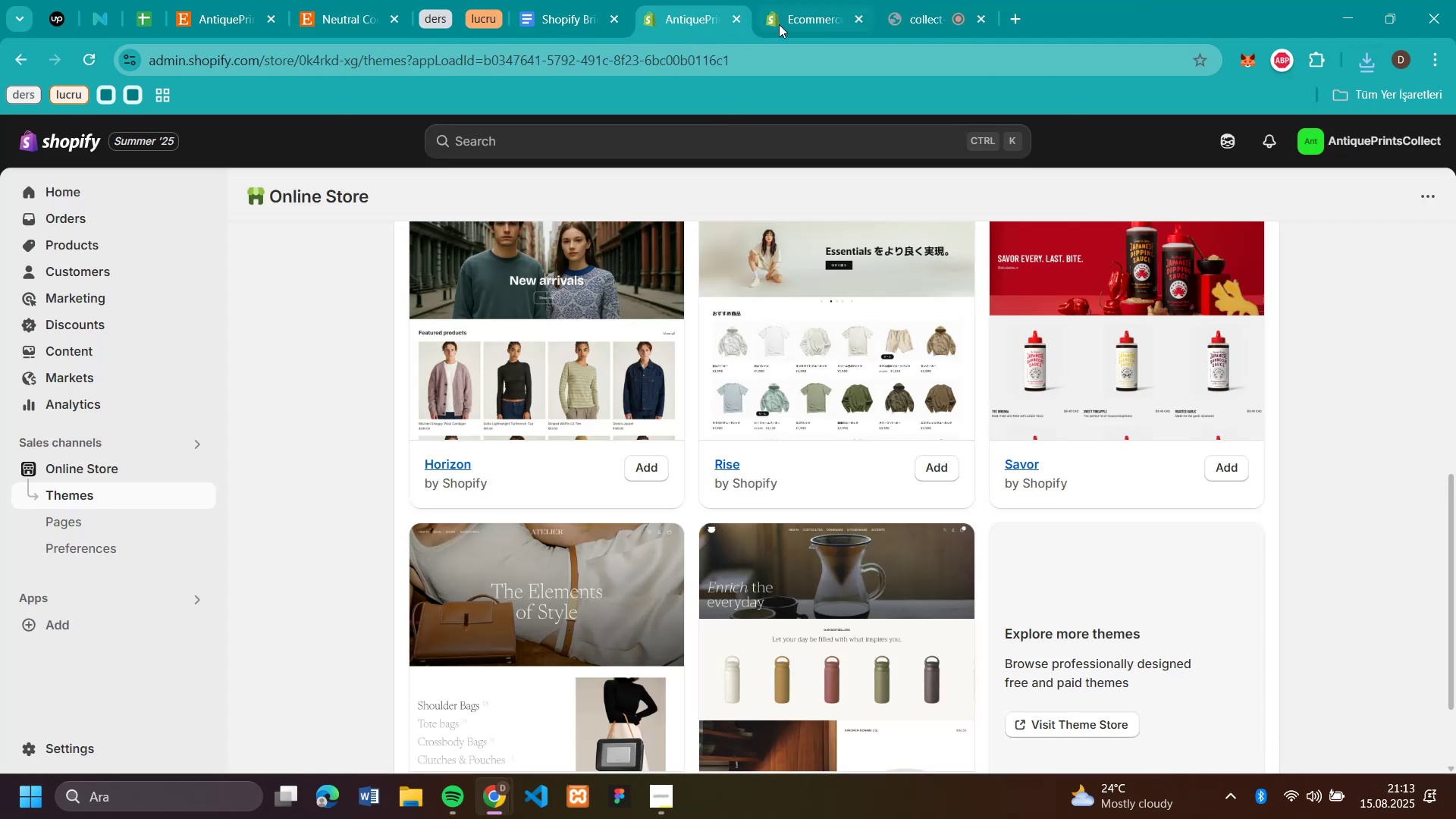 
left_click([814, 16])
 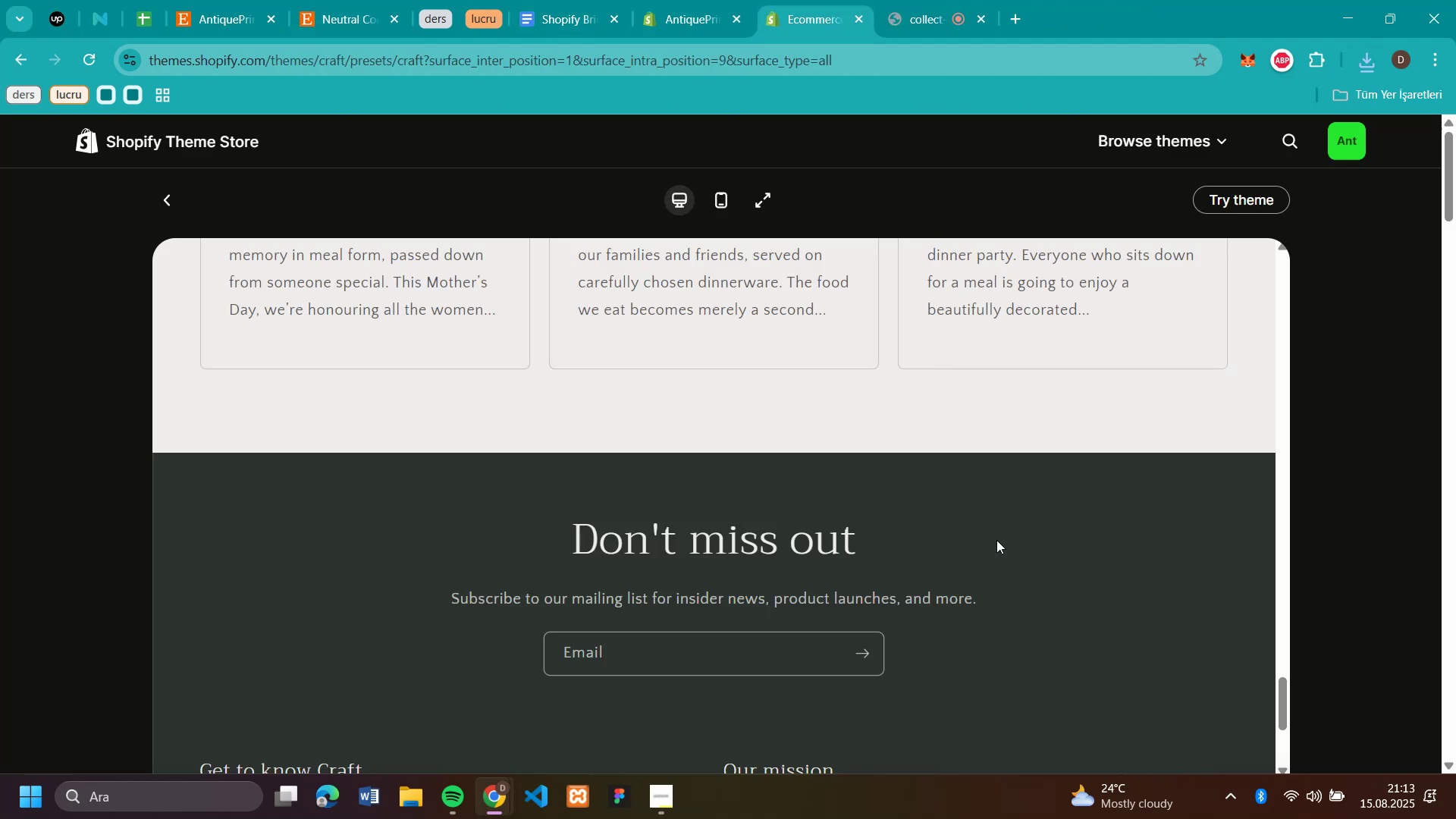 
scroll: coordinate [789, 520], scroll_direction: down, amount: 3.0
 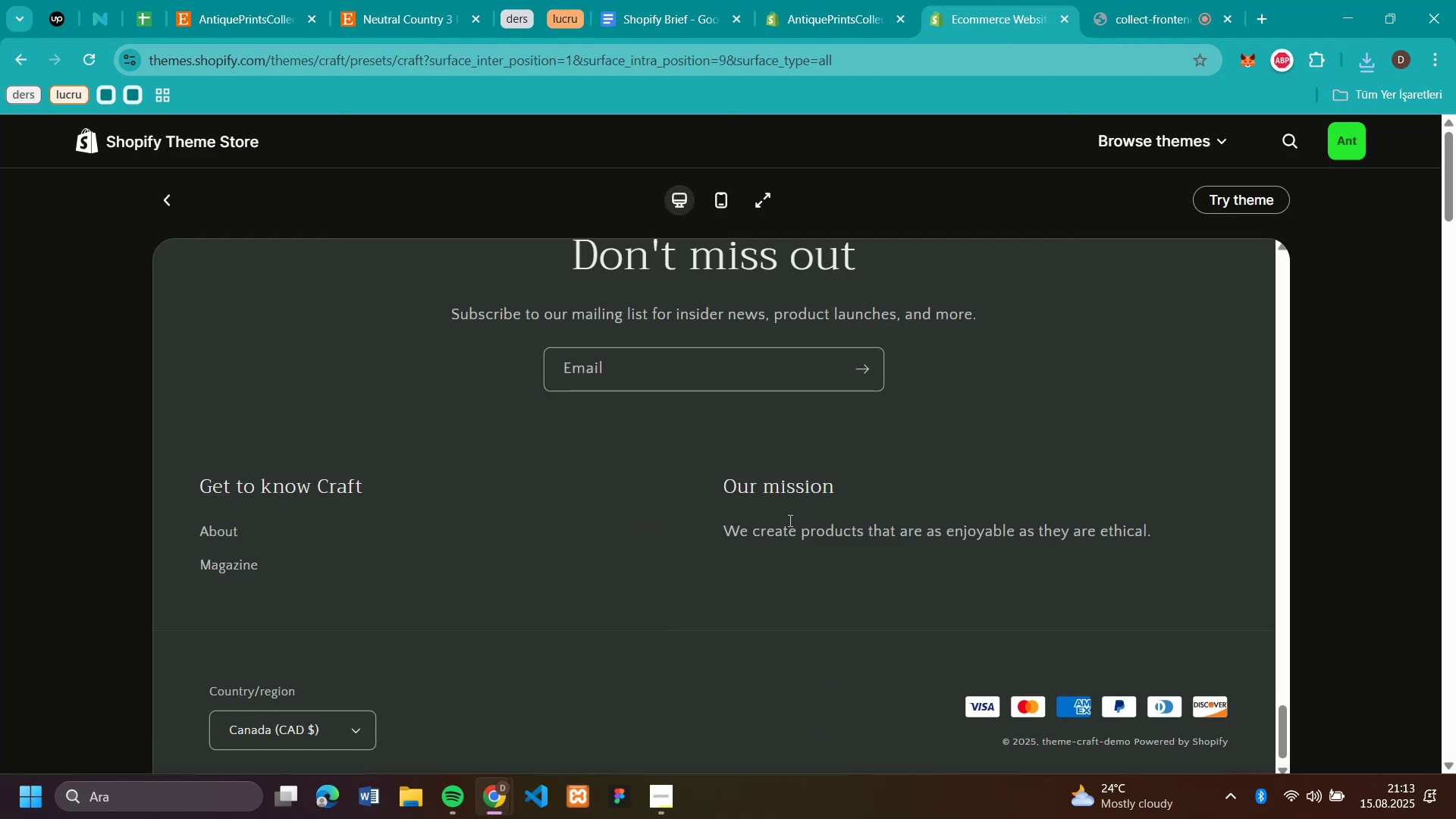 
scroll: coordinate [1019, 353], scroll_direction: up, amount: 37.0
 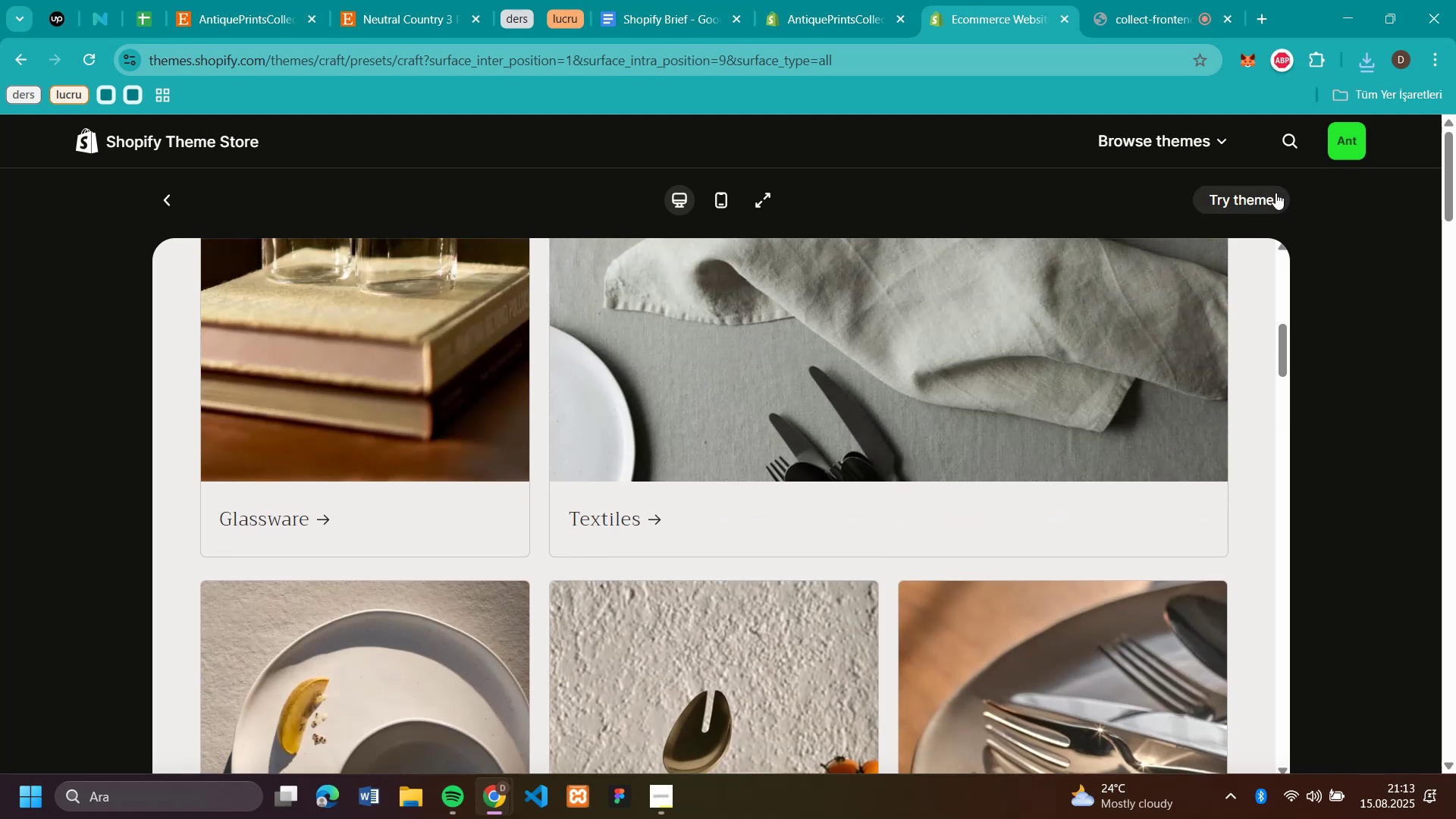 
left_click([1276, 193])
 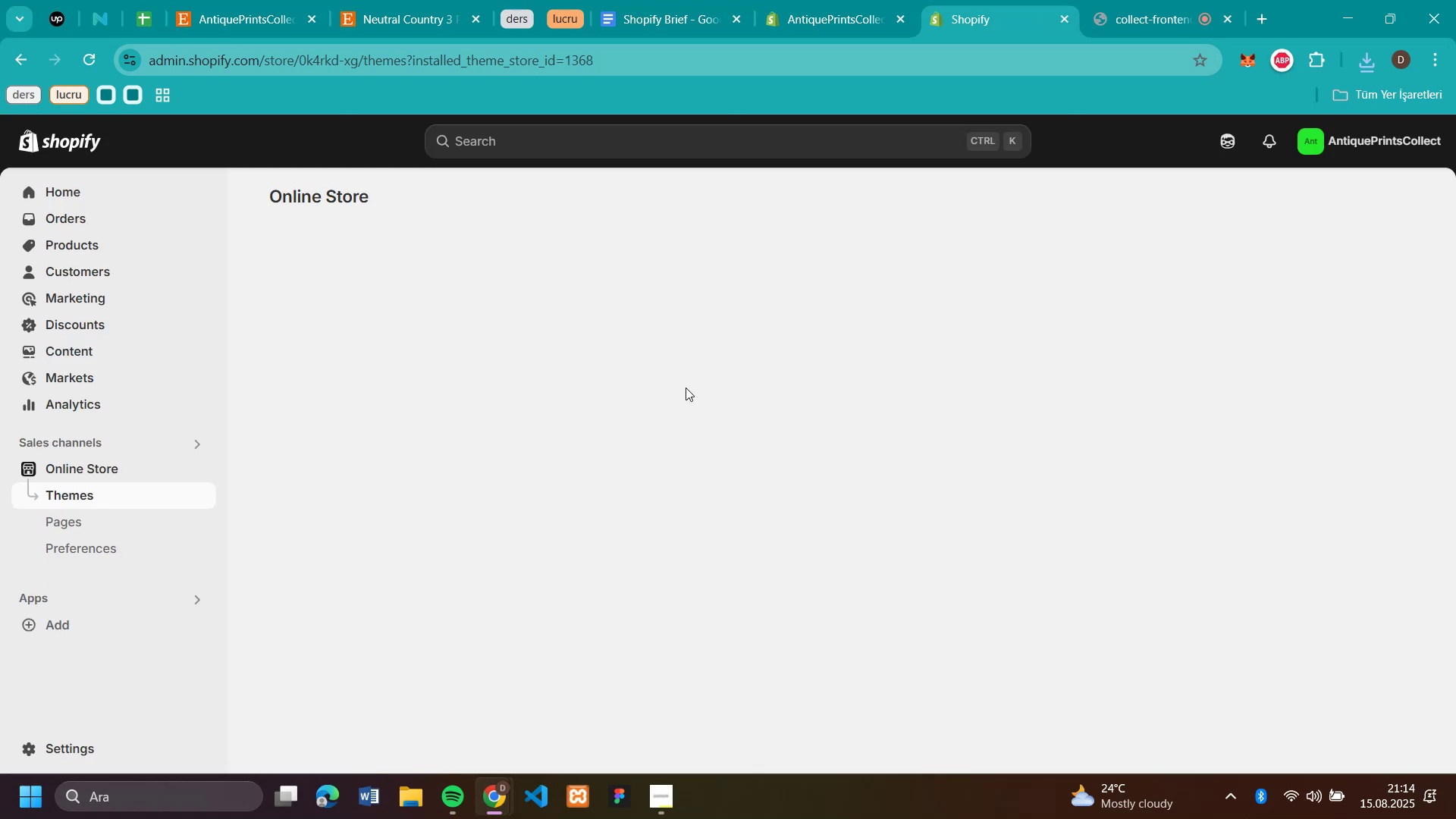 
wait(14.26)
 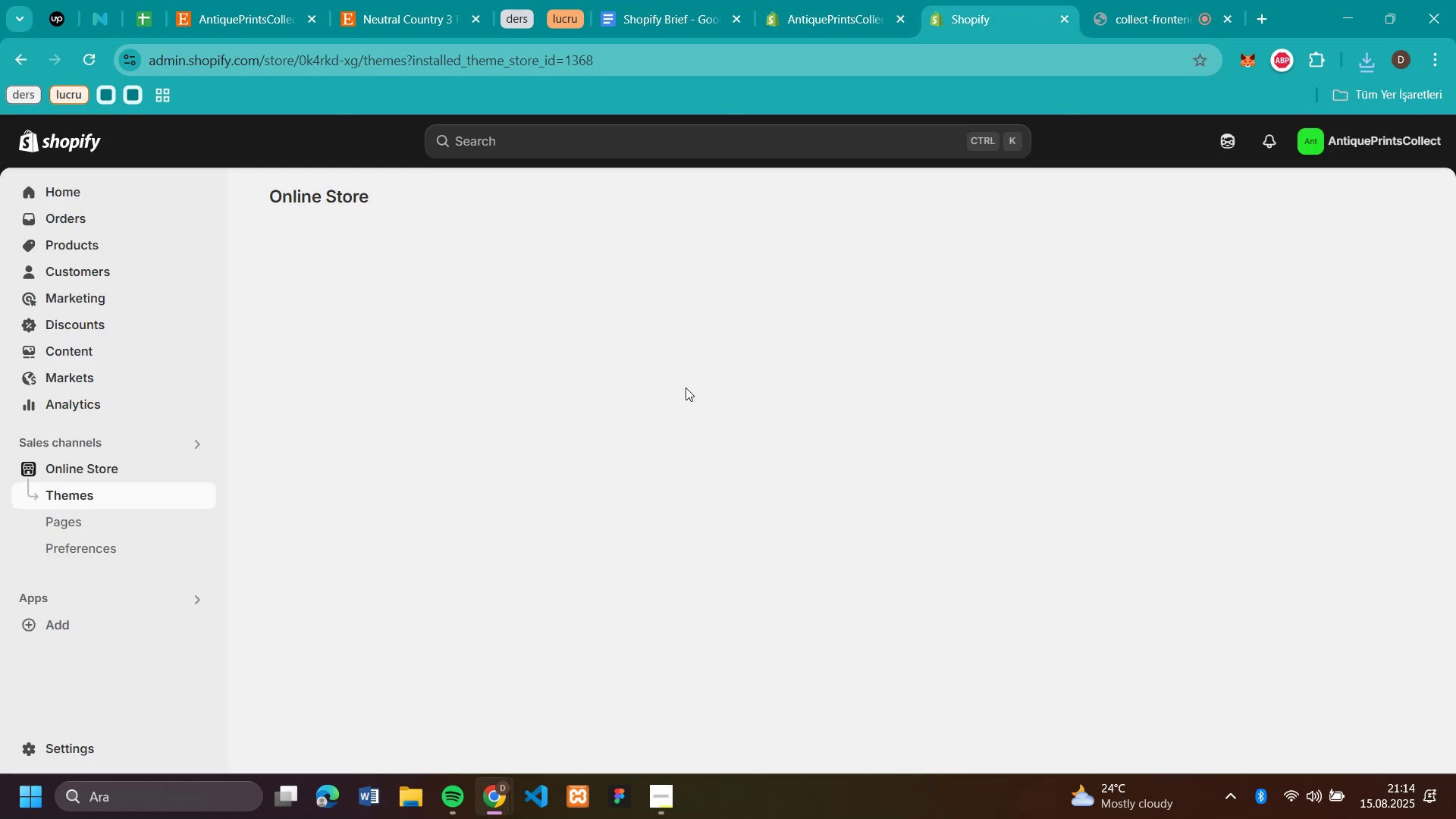 
scroll: coordinate [987, 369], scroll_direction: down, amount: 5.0
 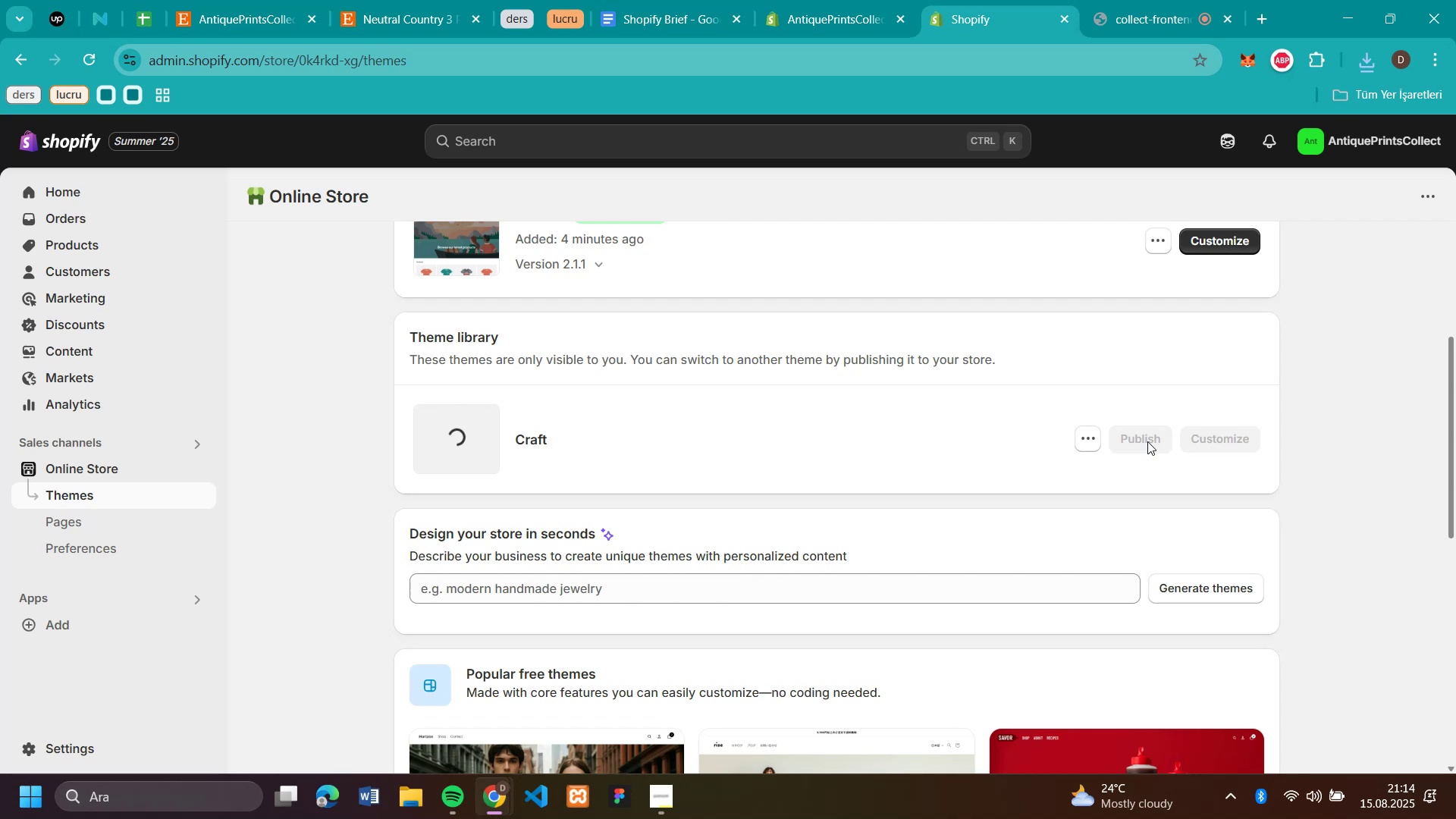 
wait(9.03)
 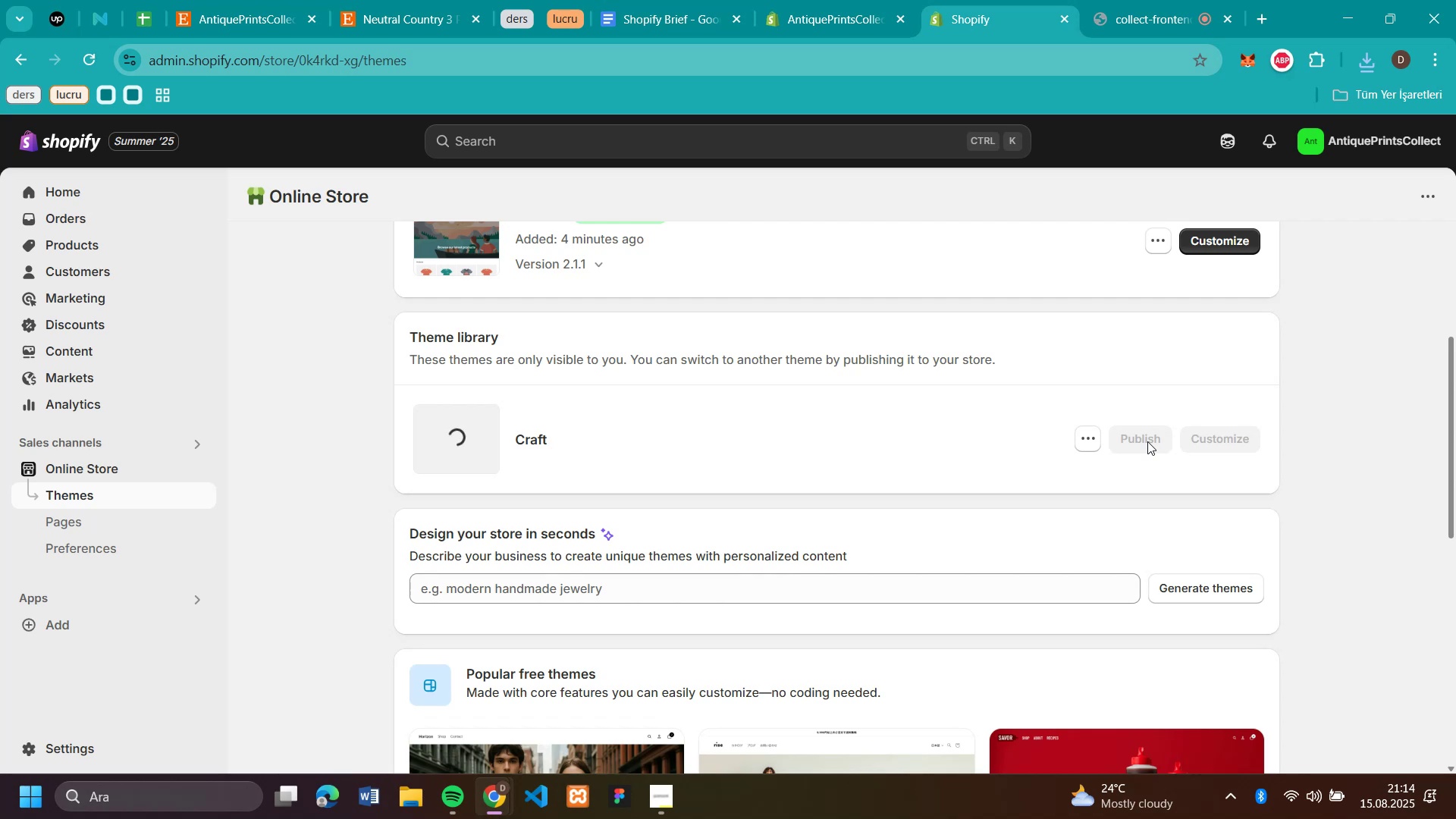 
left_click([1147, 441])
 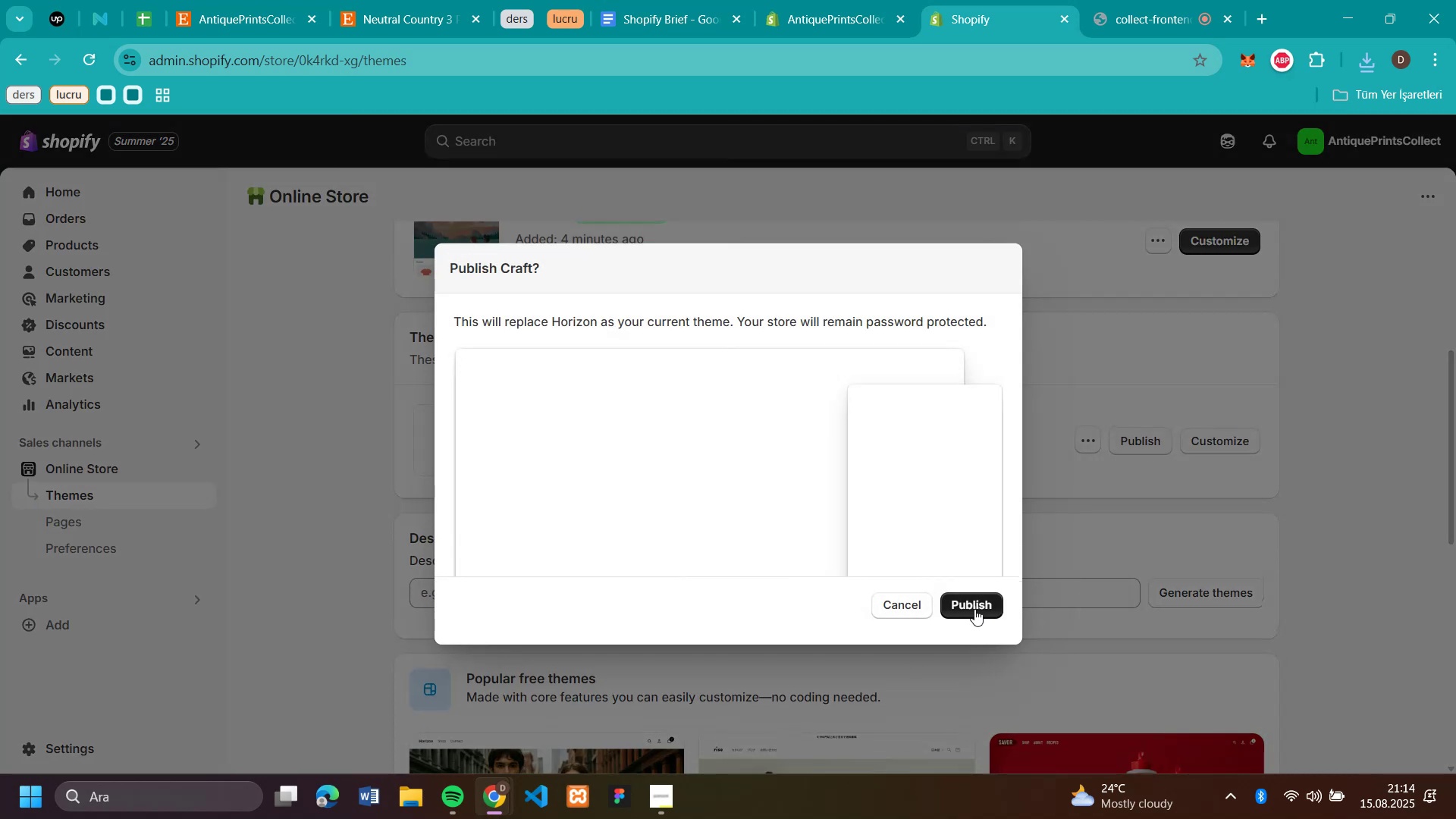 
left_click([975, 601])
 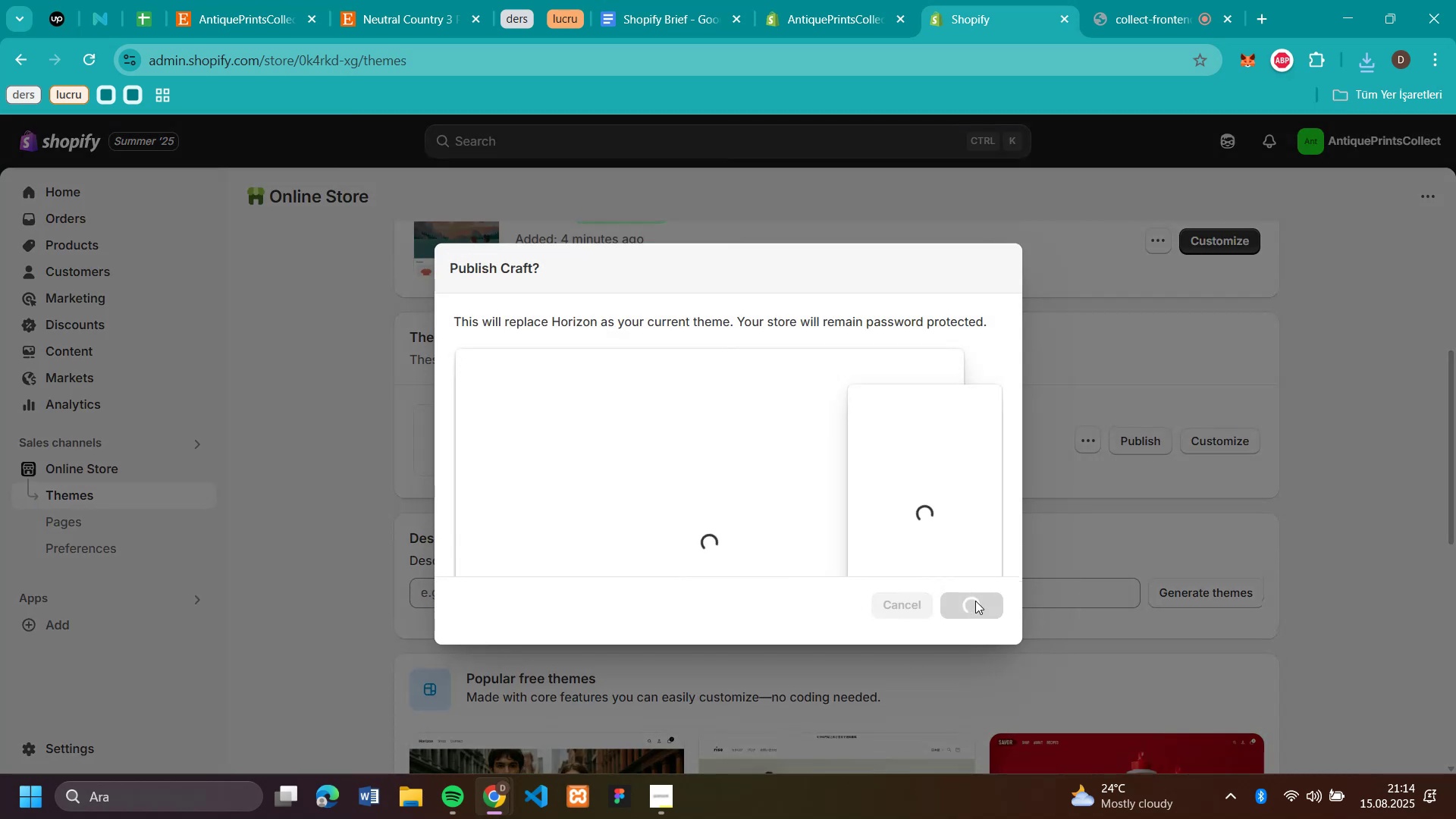 
mouse_move([1136, 341])
 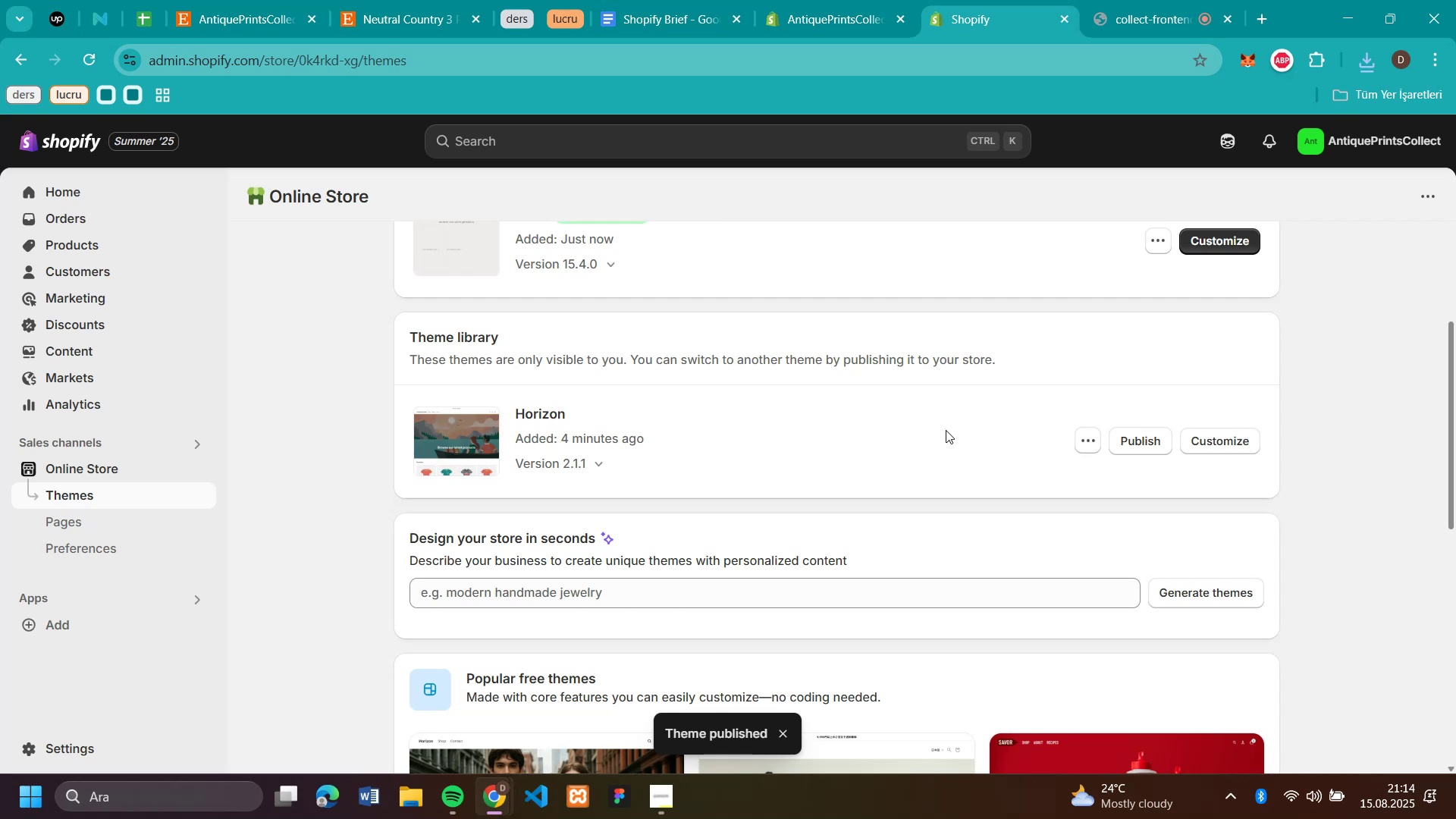 
scroll: coordinate [954, 428], scroll_direction: up, amount: 2.0
 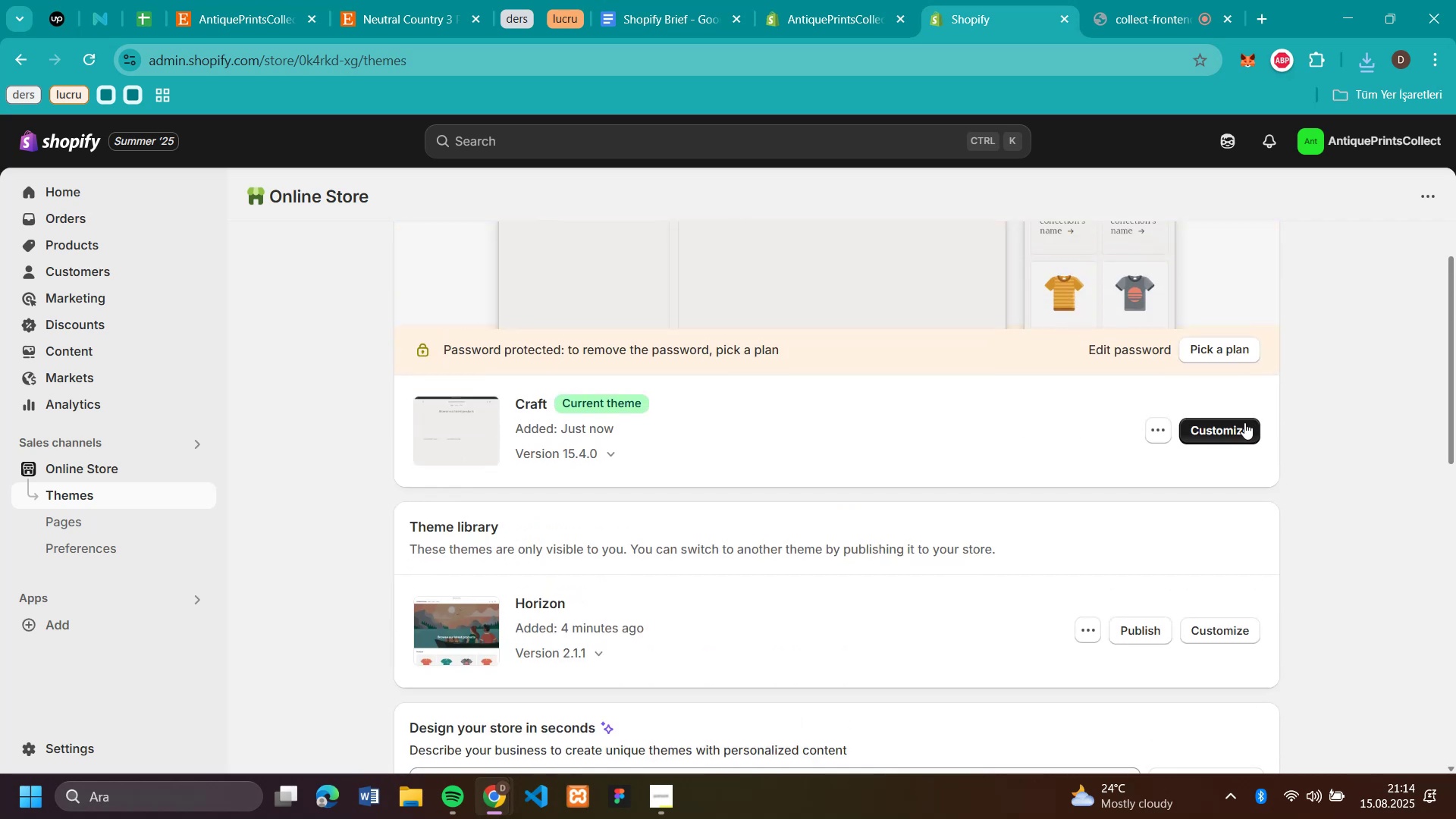 
left_click([1244, 422])
 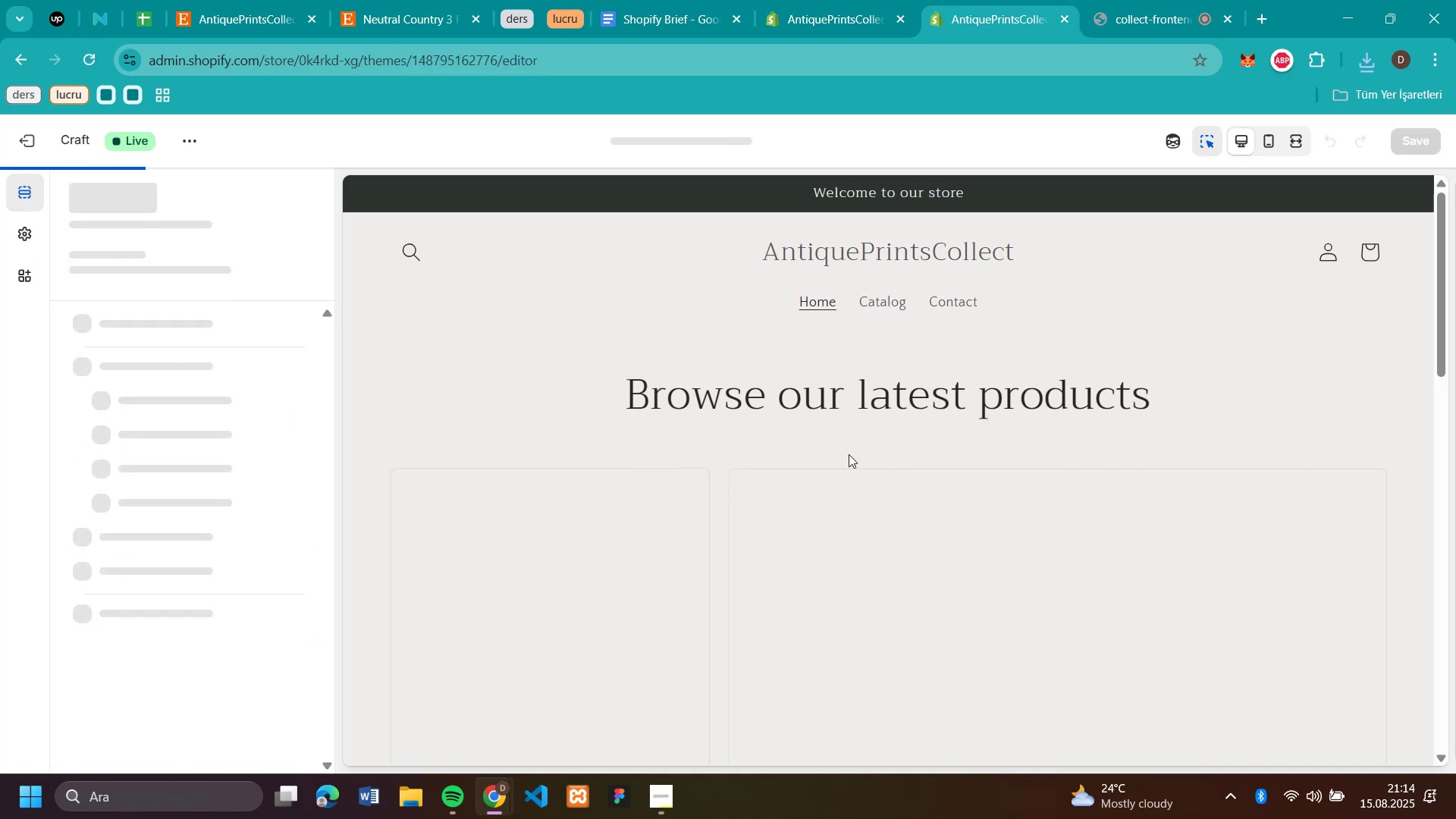 
scroll: coordinate [987, 468], scroll_direction: down, amount: 4.0
 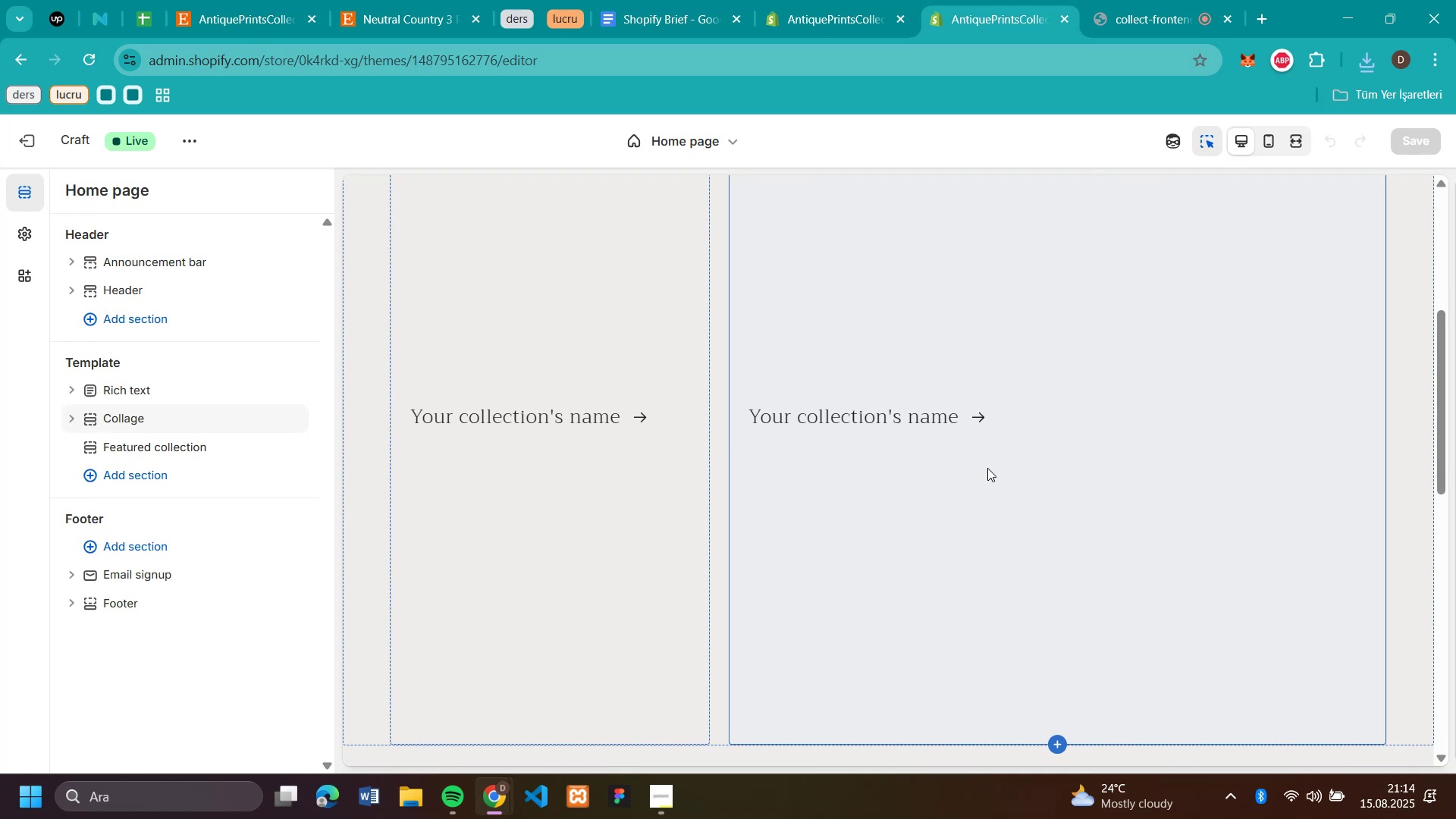 
scroll: coordinate [987, 467], scroll_direction: up, amount: 7.0
 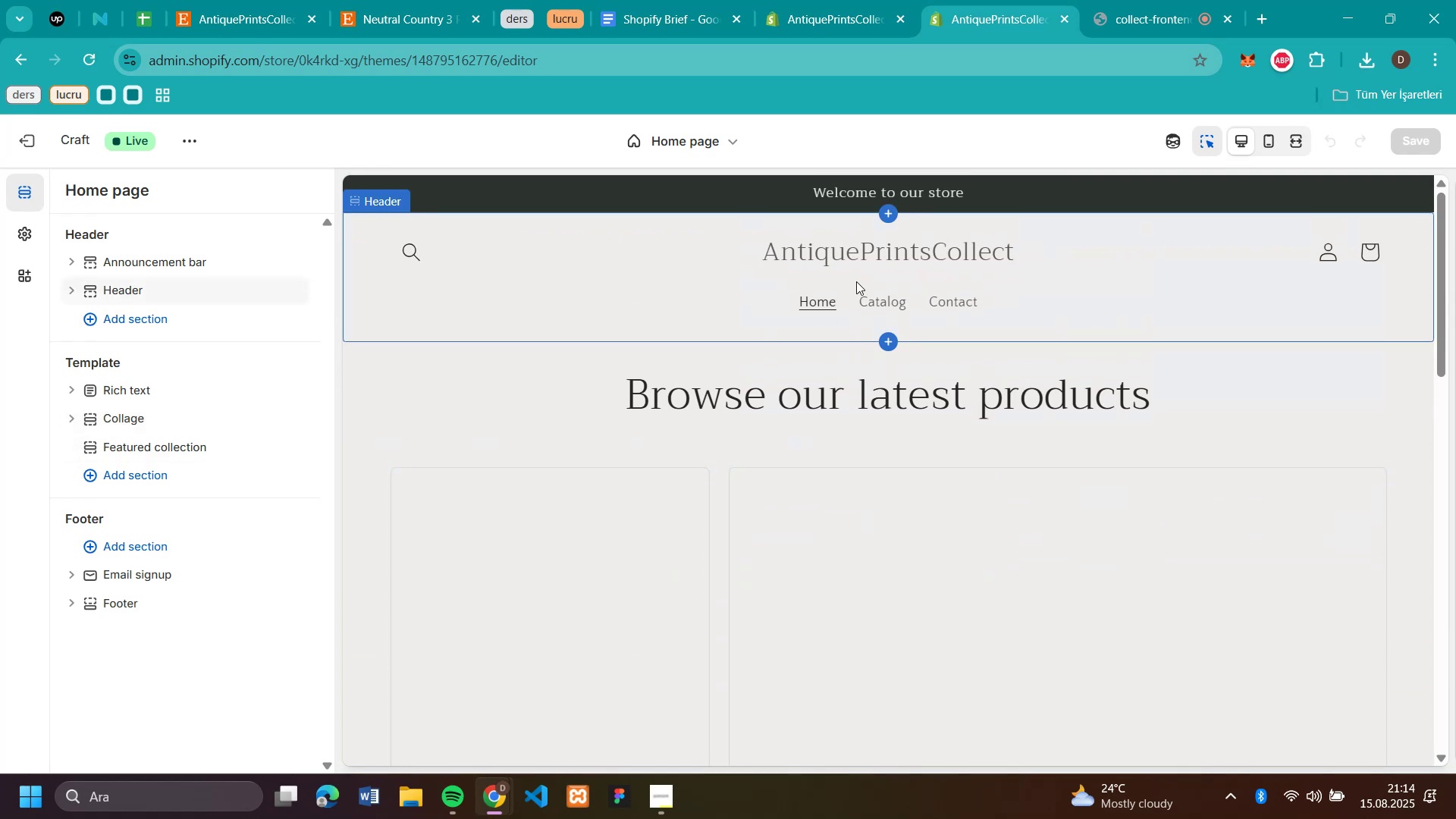 
left_click([645, 290])
 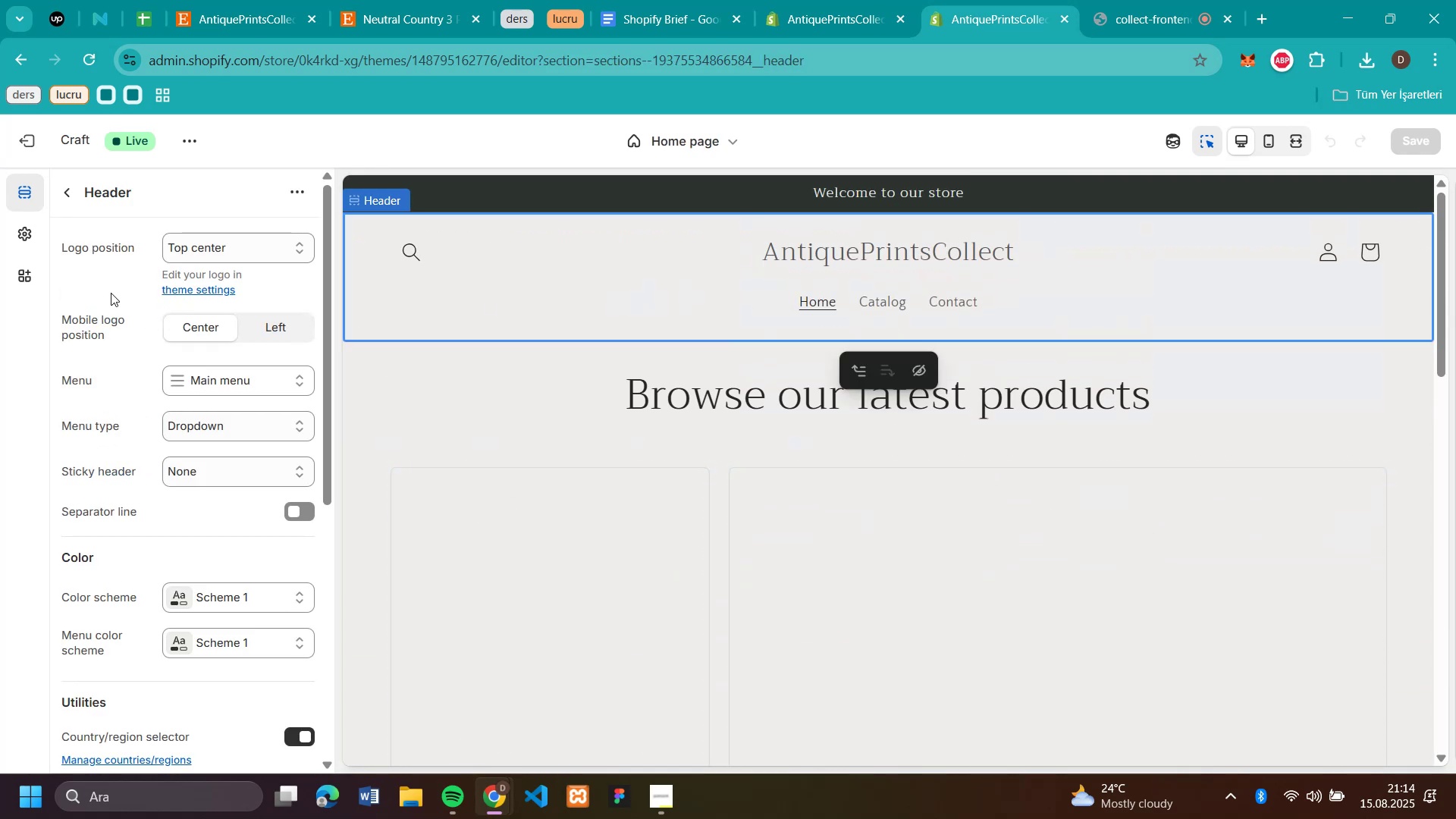 
left_click([195, 245])
 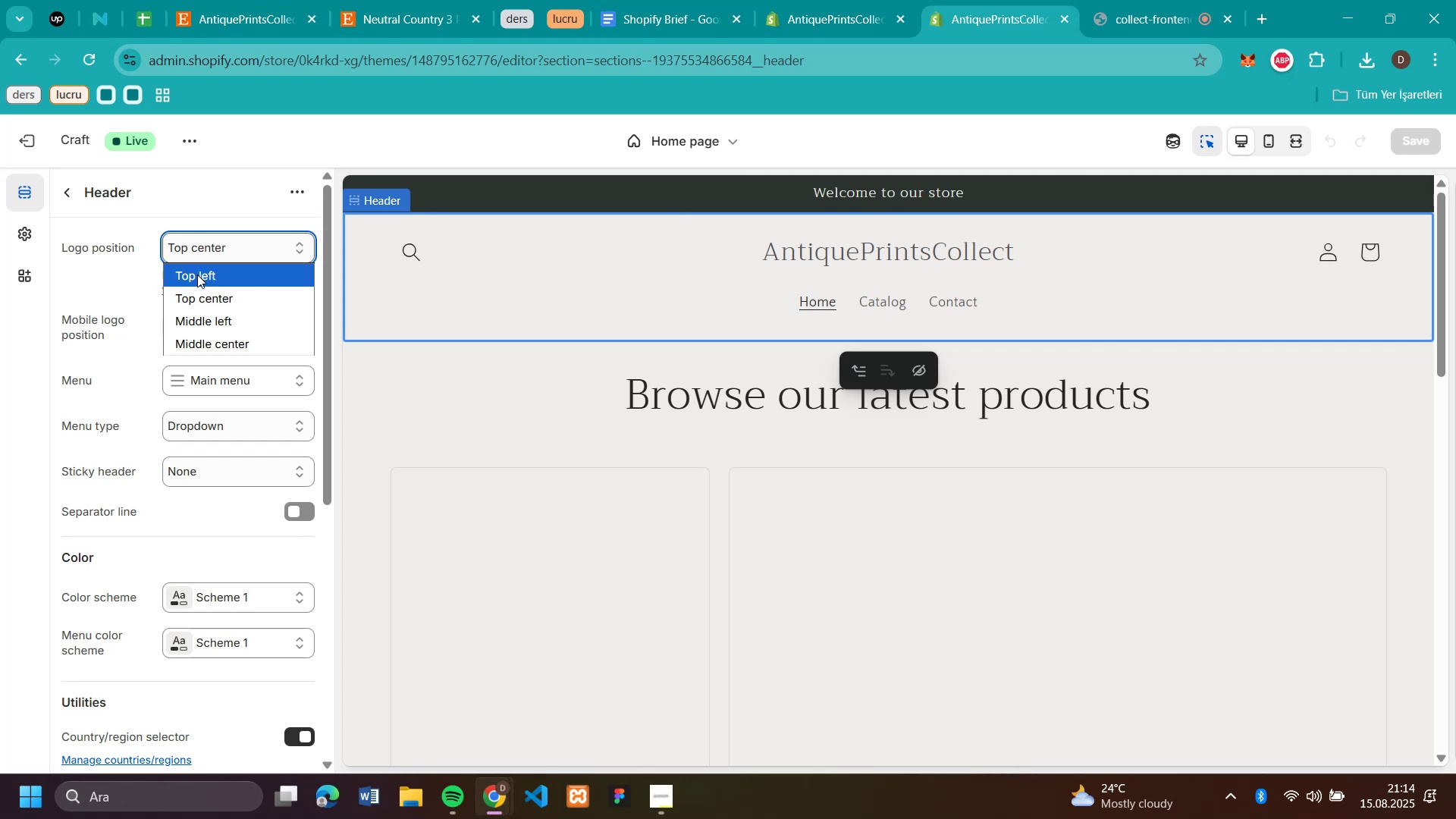 
left_click([197, 275])
 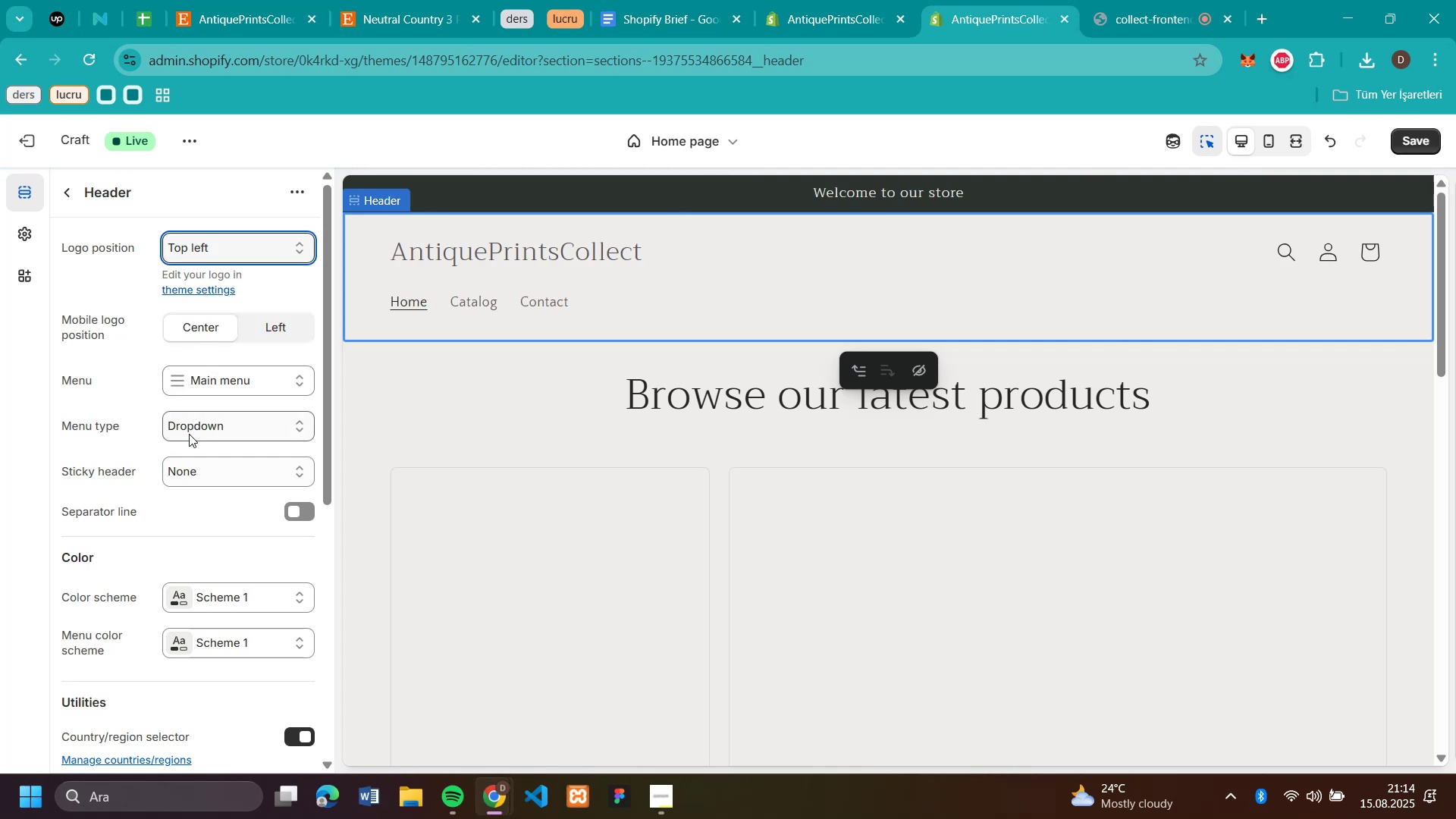 
wait(7.33)
 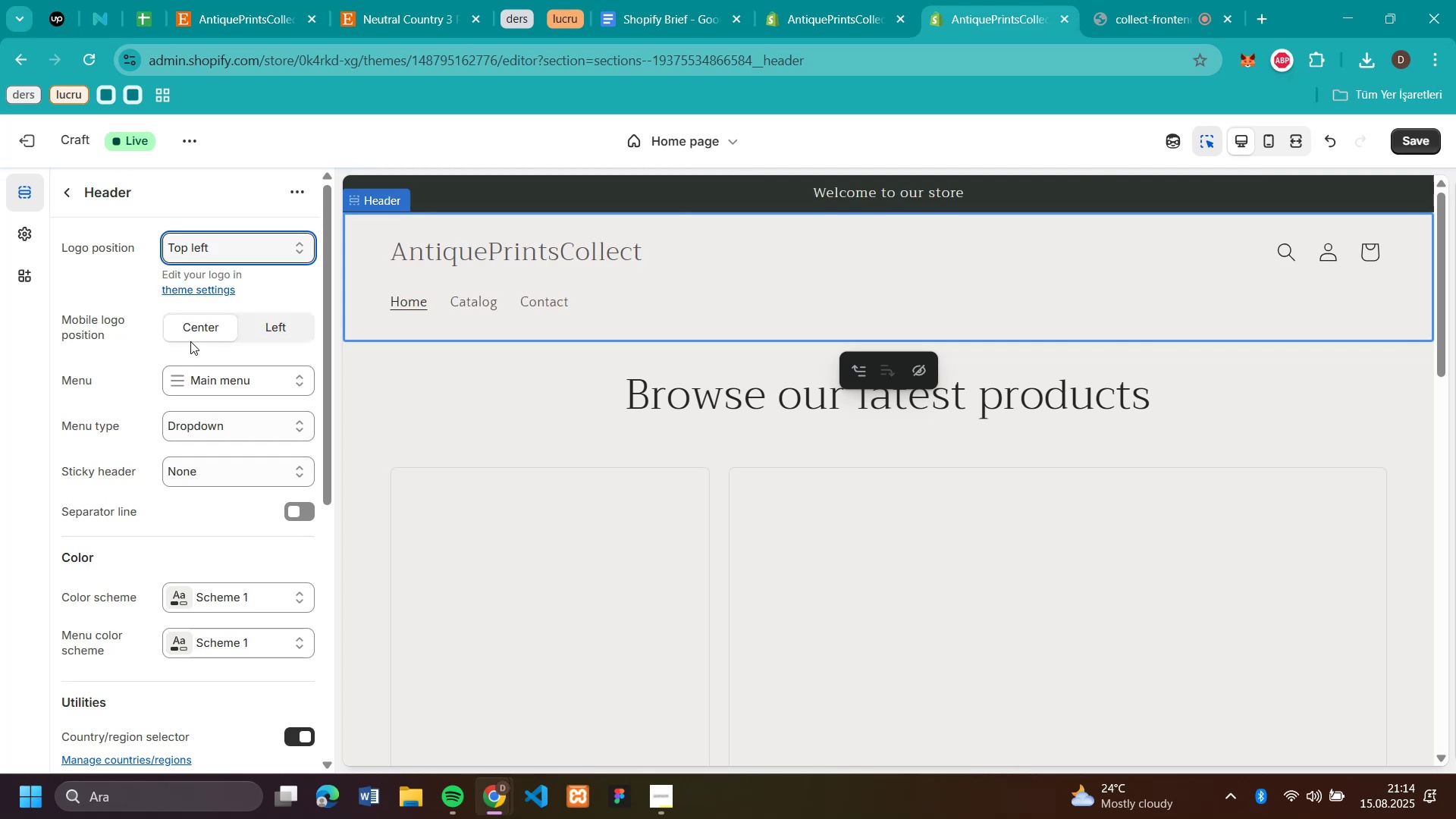 
left_click([212, 370])
 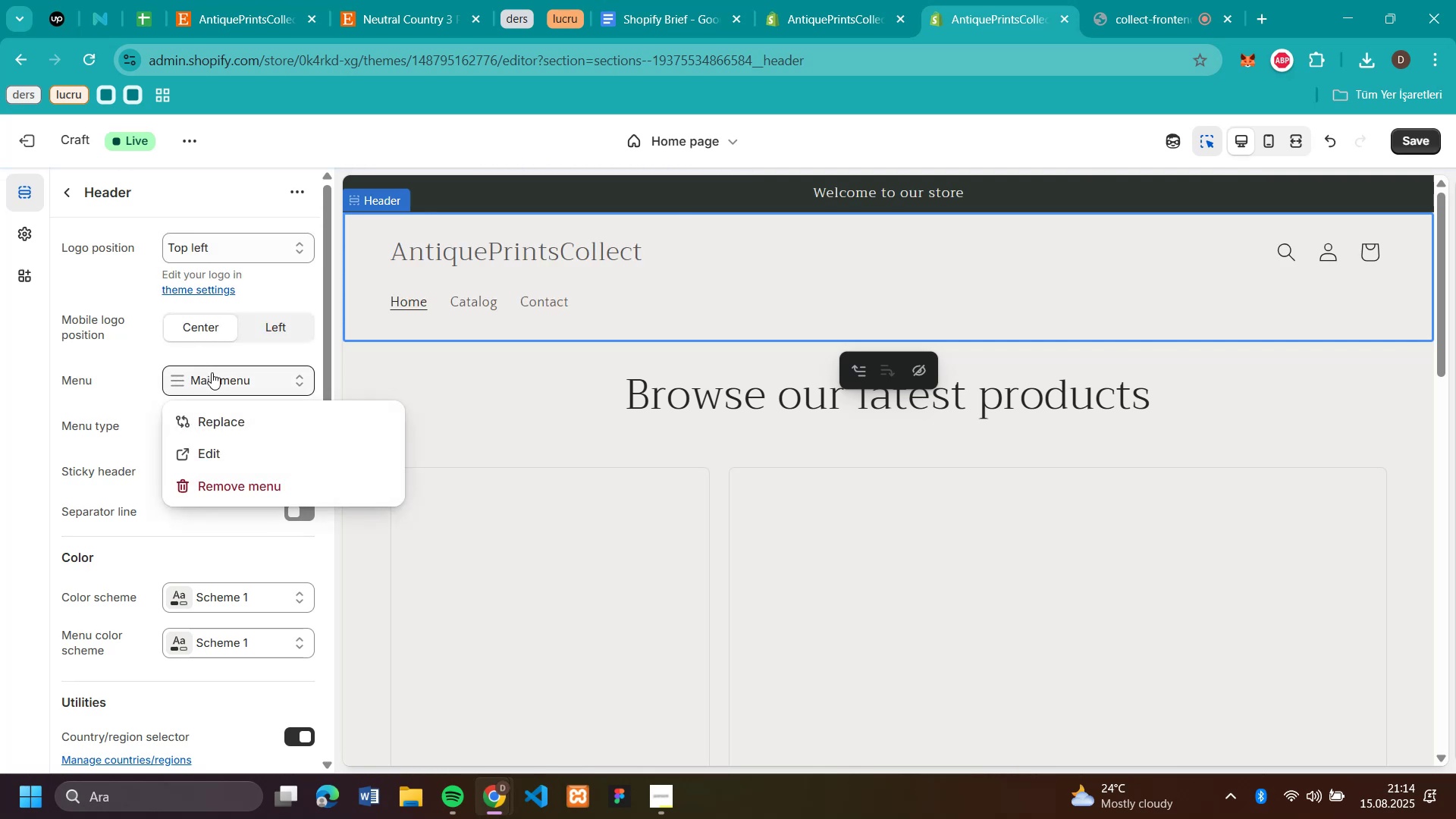 
left_click([212, 372])
 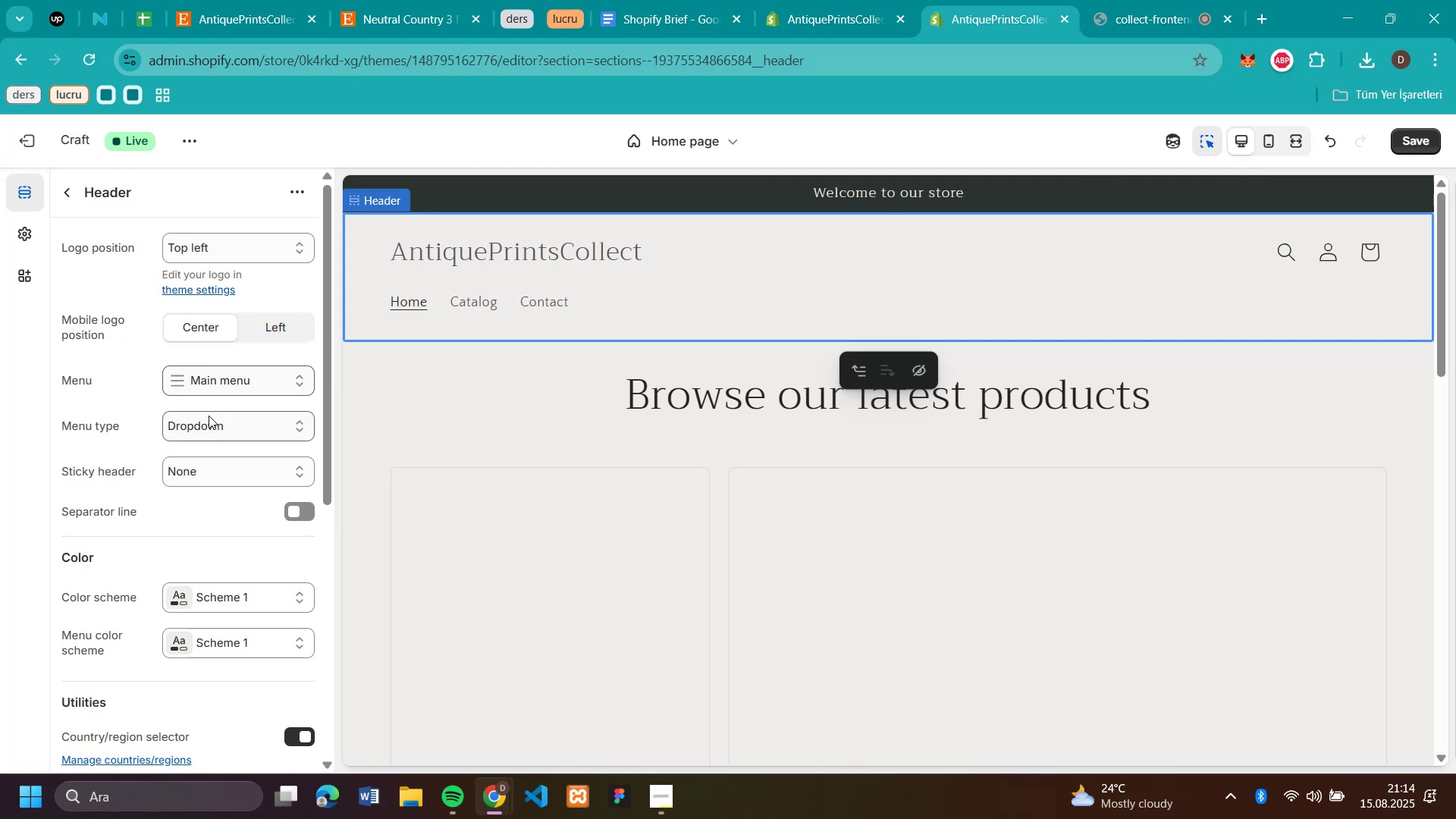 
left_click([209, 416])
 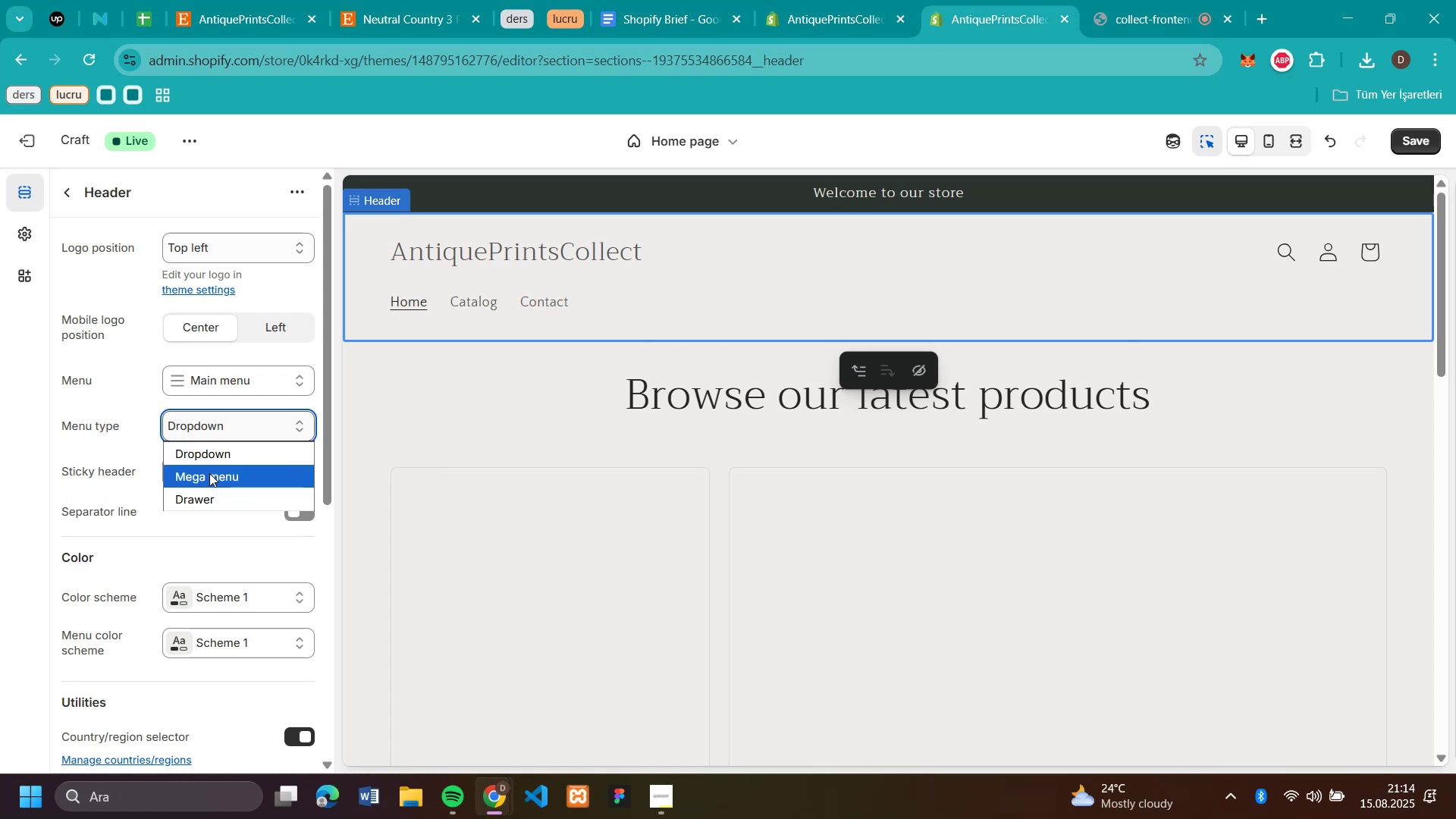 
left_click([209, 473])
 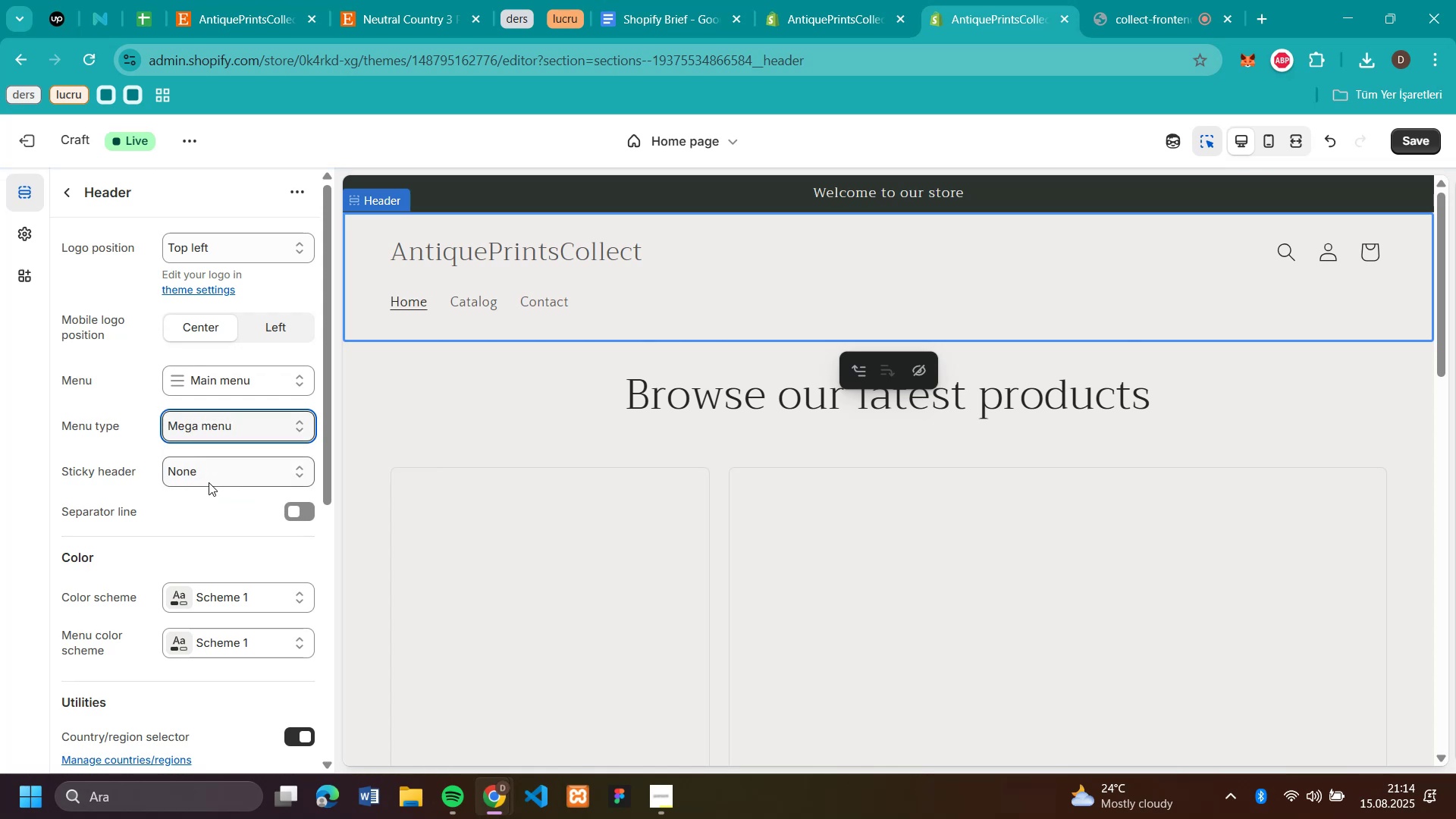 
left_click([212, 425])
 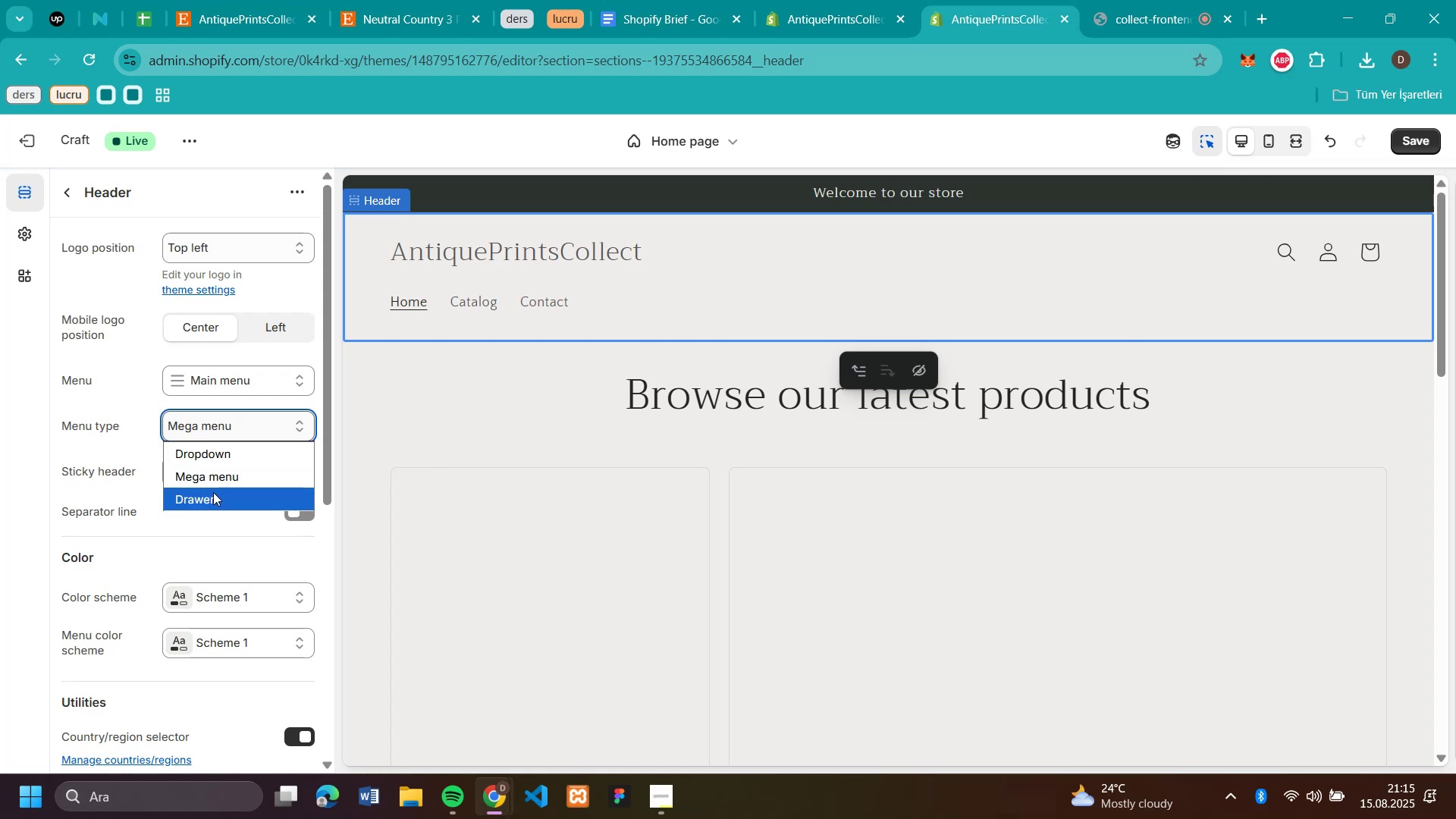 
left_click([213, 492])
 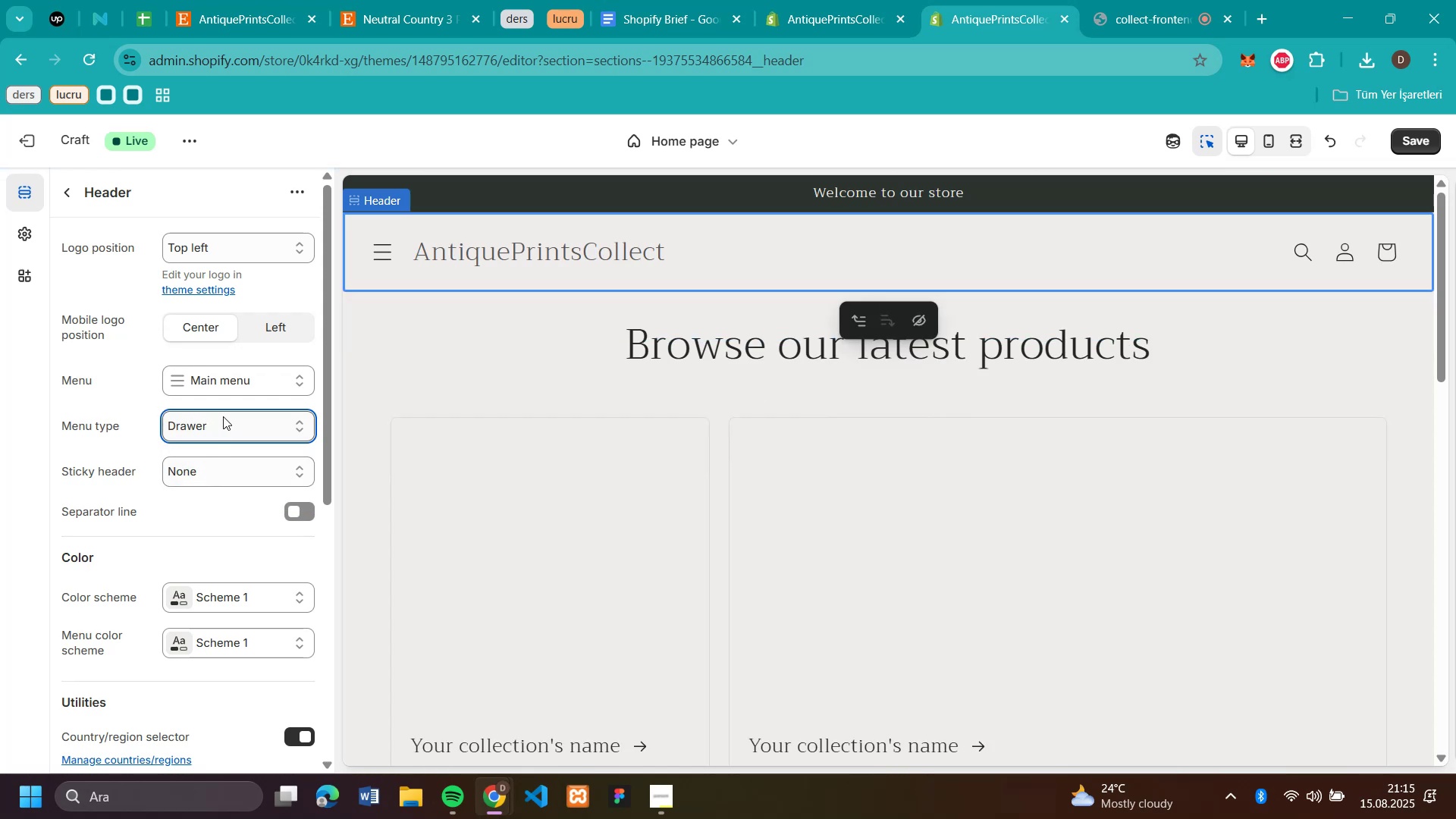 
left_click([224, 419])
 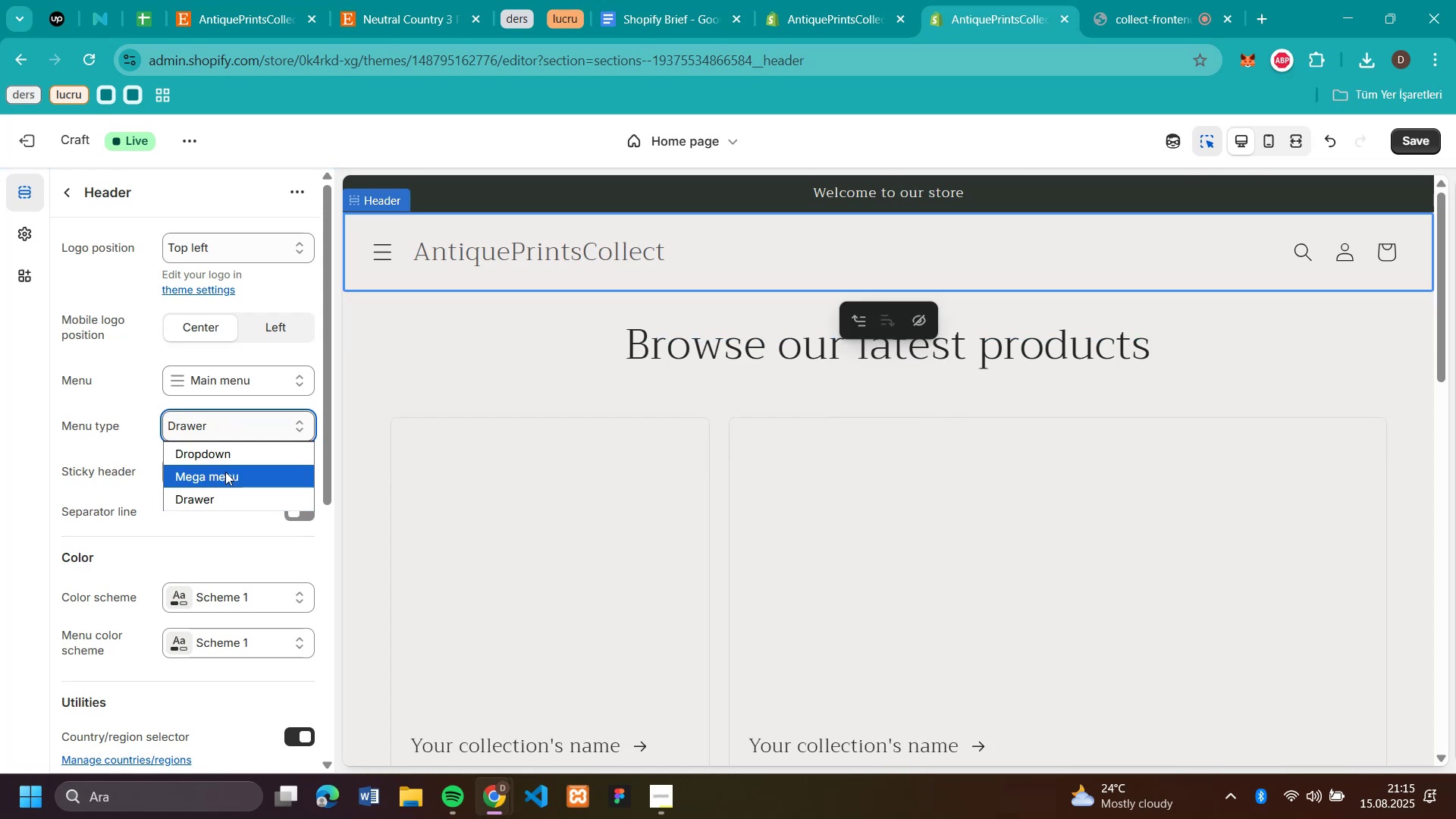 
left_click([225, 474])
 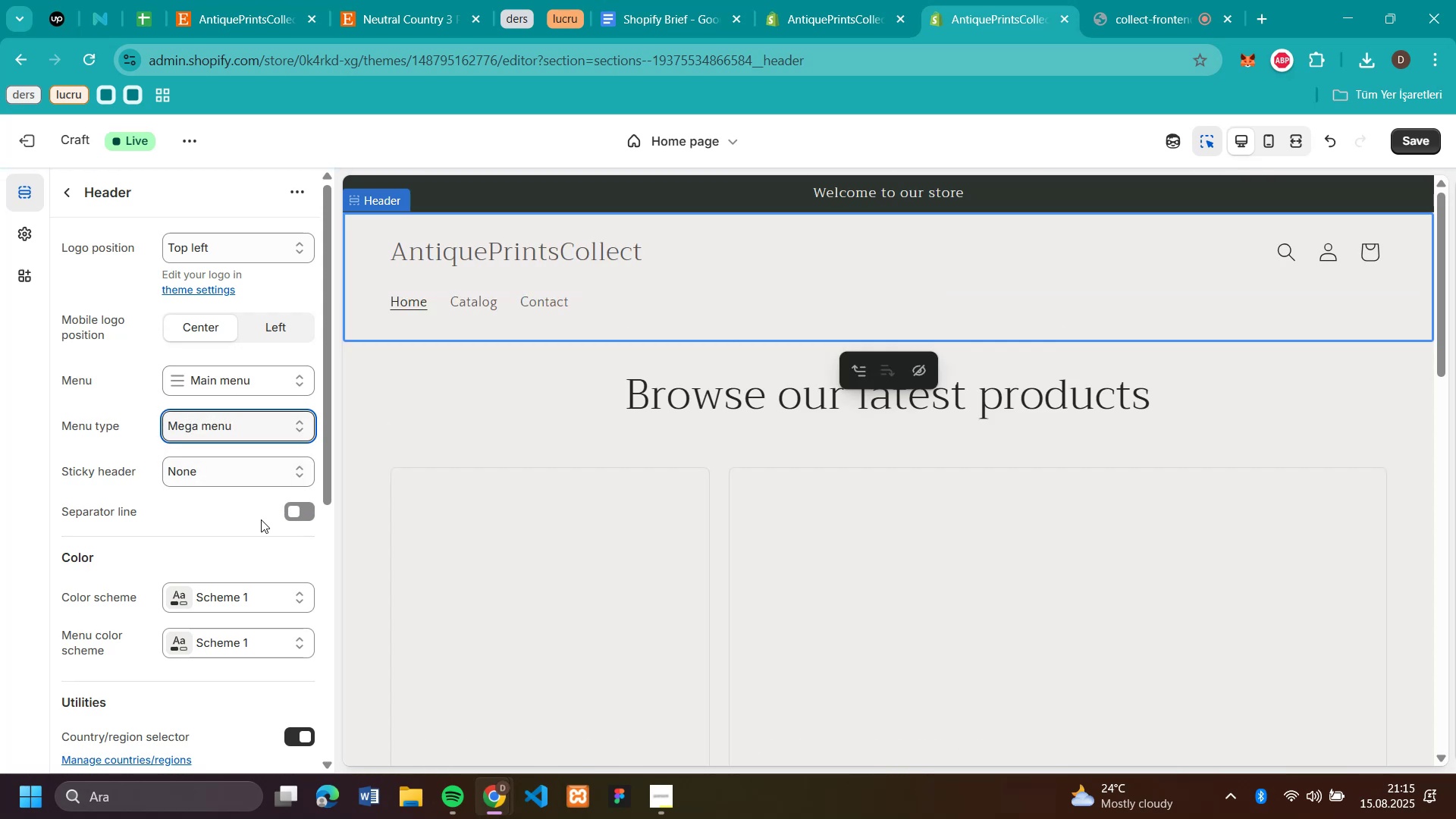 
left_click([303, 513])
 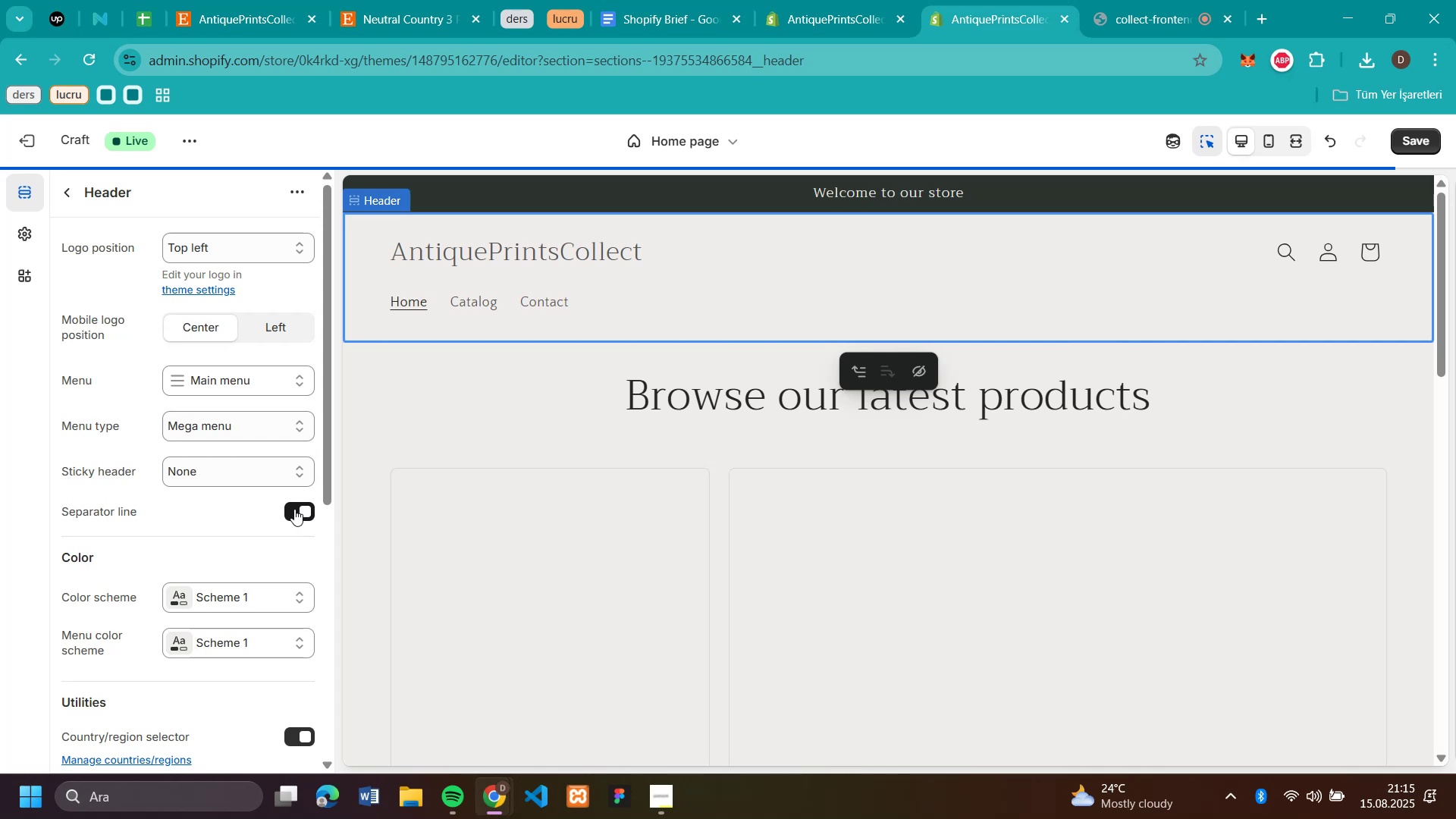 
left_click([292, 508])
 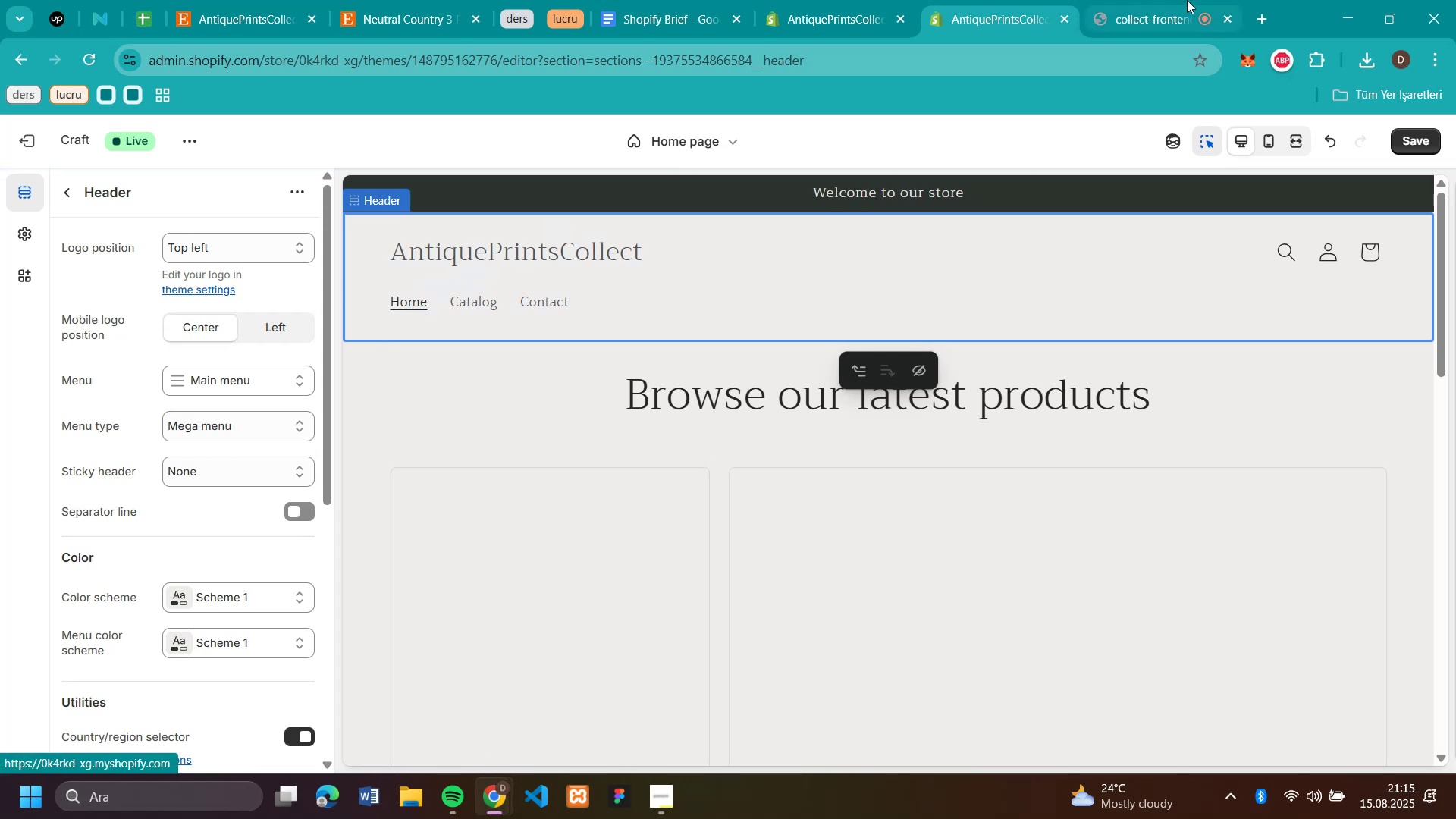 
left_click([1262, 15])
 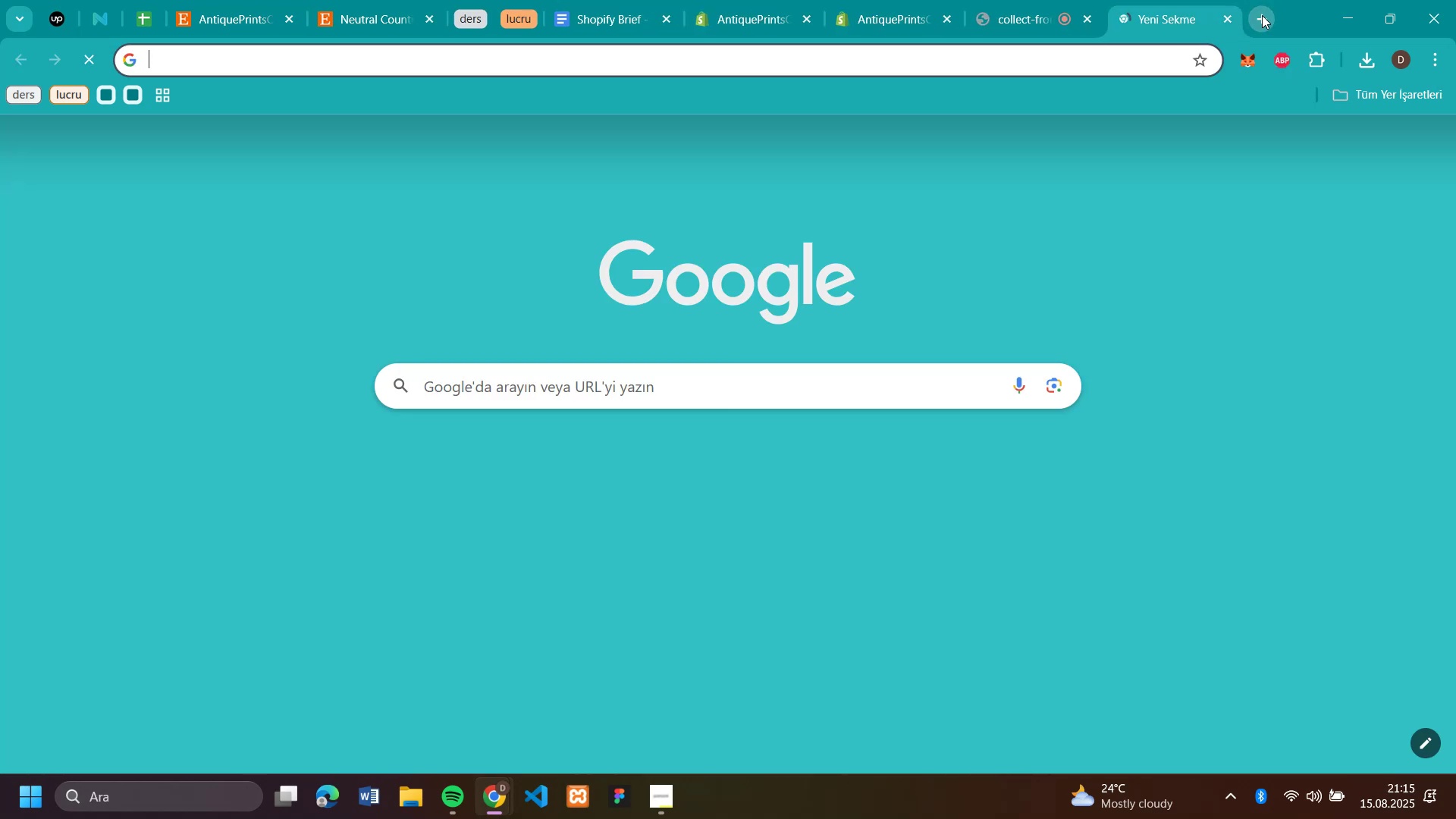 
type(cnv)
 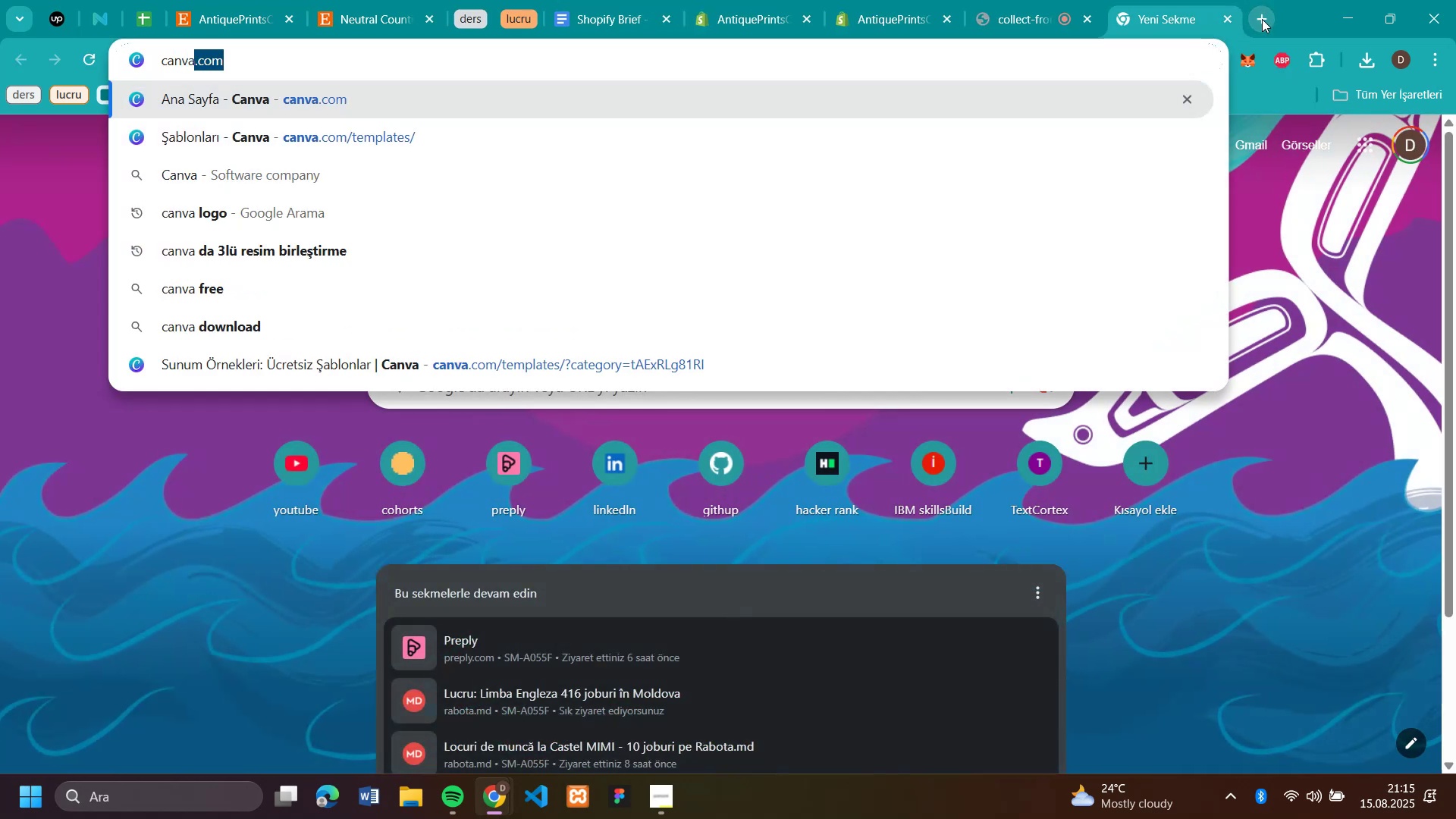 
hold_key(key=A, duration=1.47)
 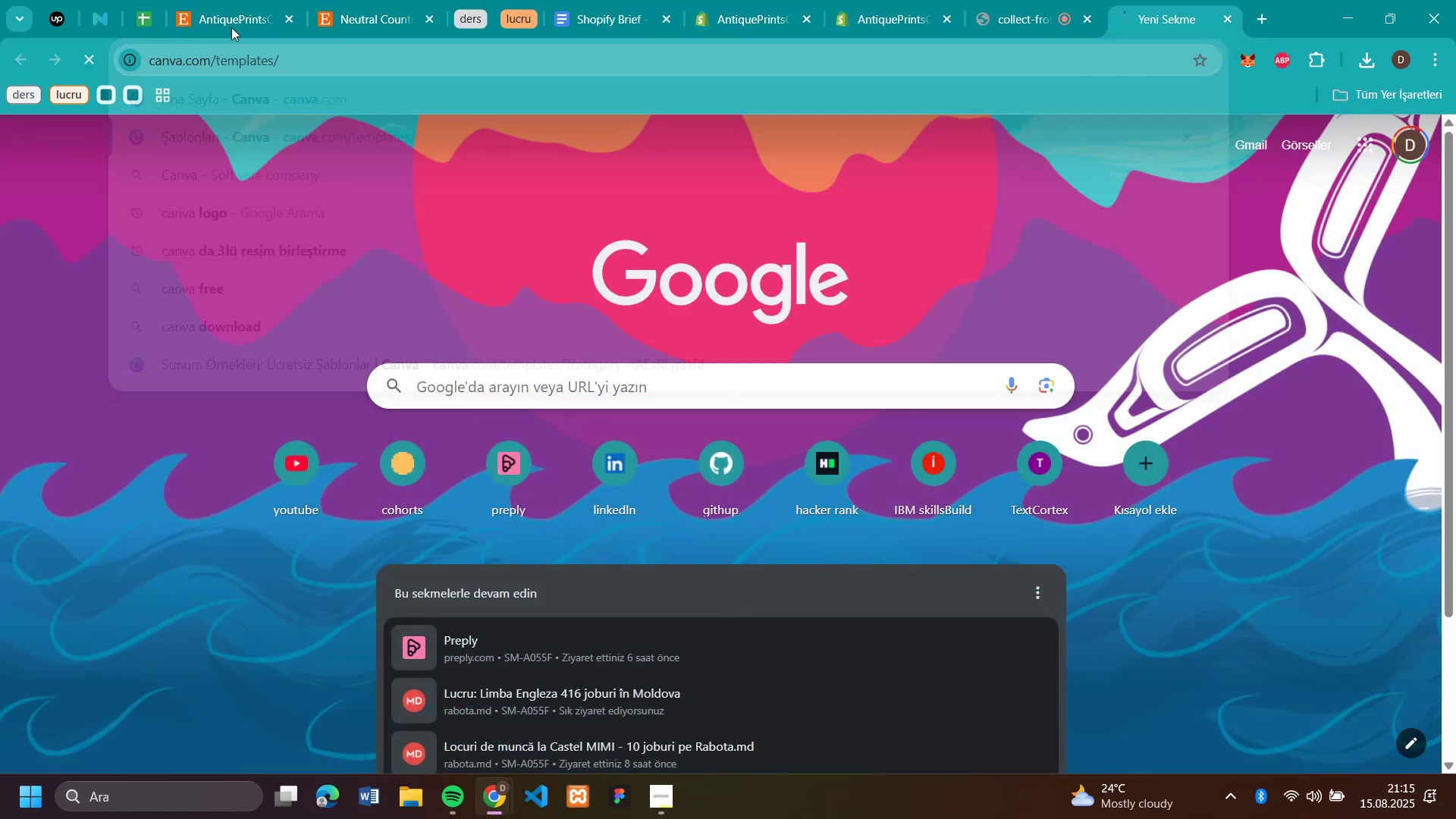 
left_click([240, 6])
 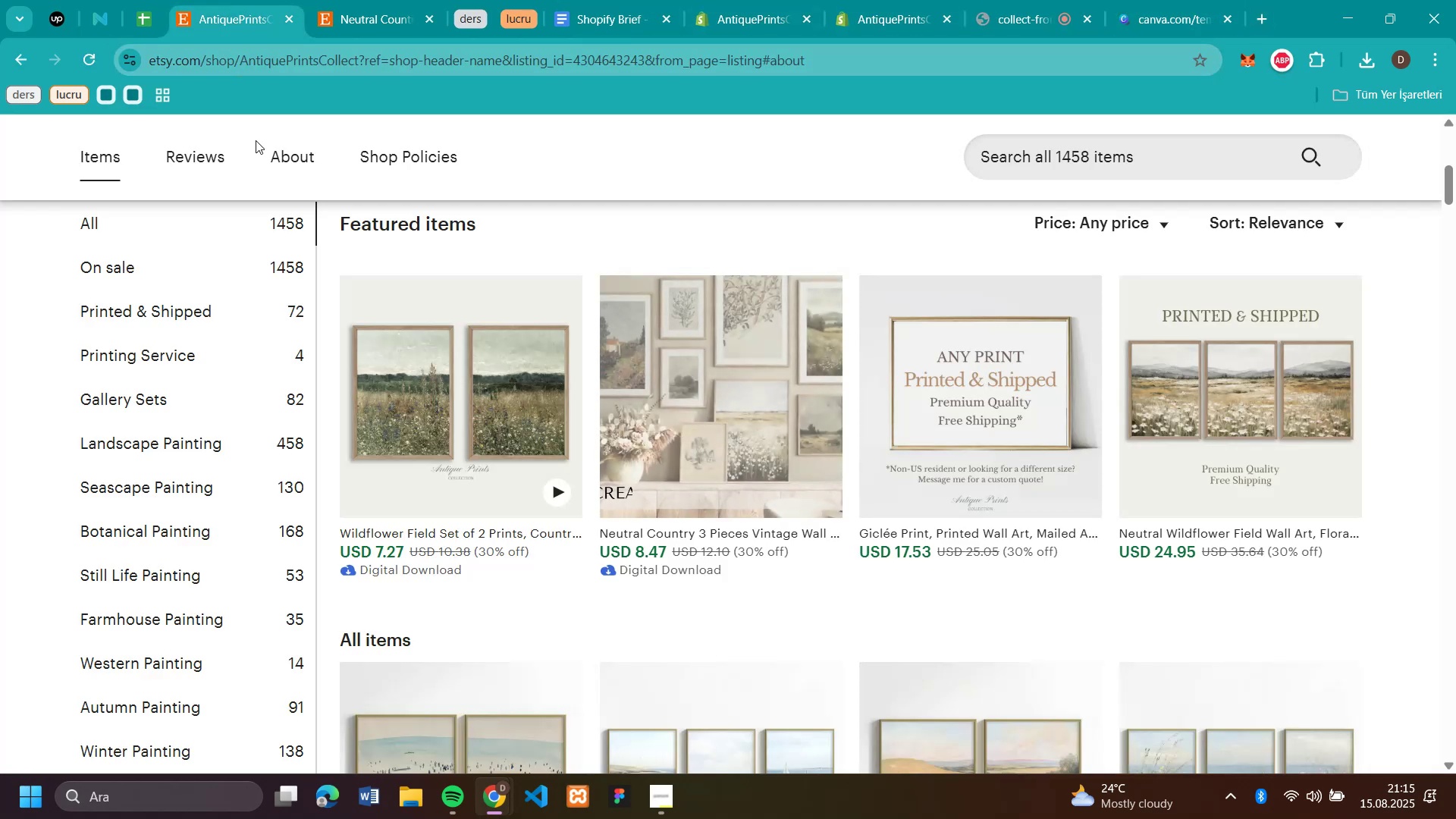 
scroll: coordinate [403, 205], scroll_direction: up, amount: 4.0
 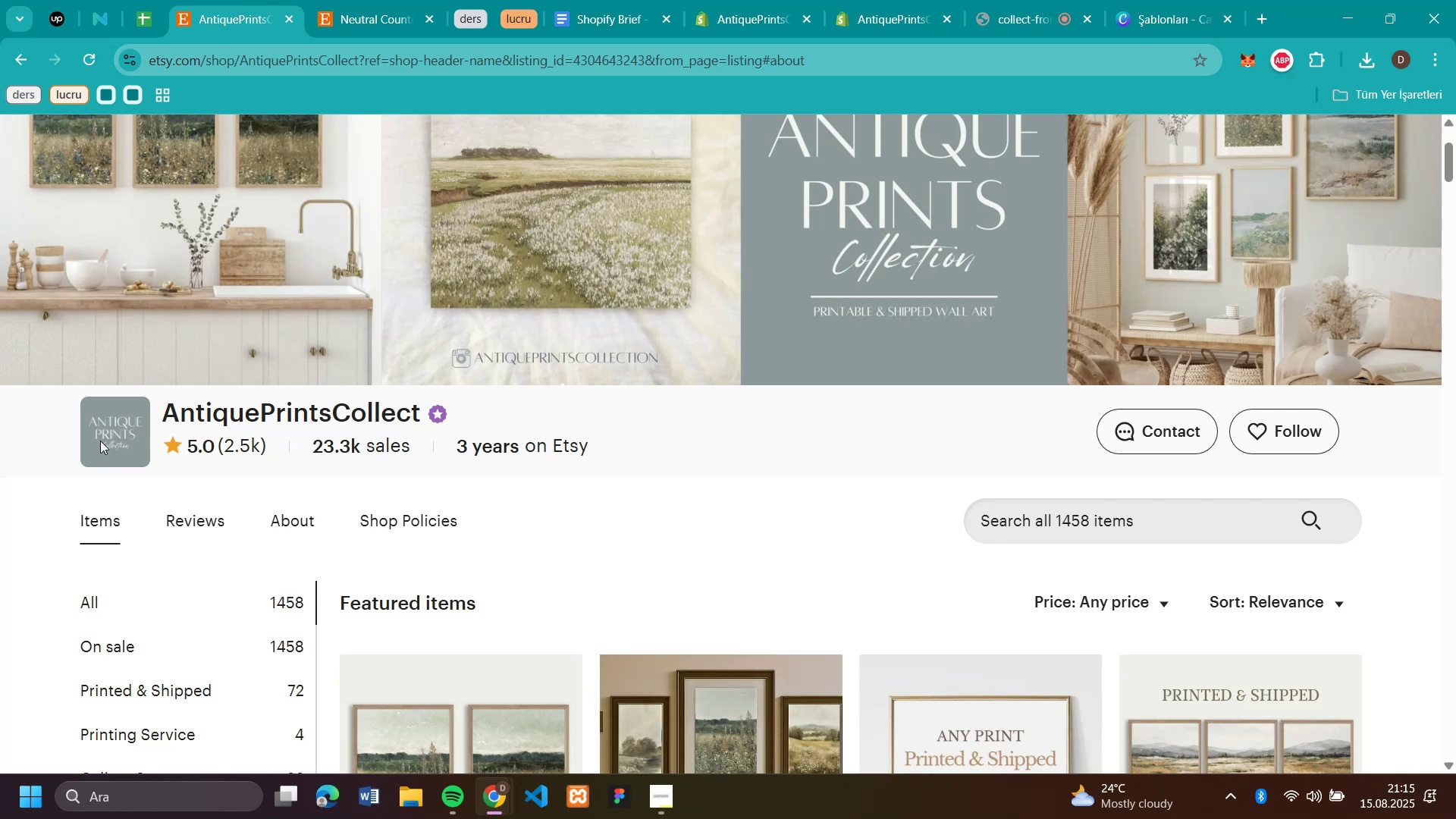 
wait(5.09)
 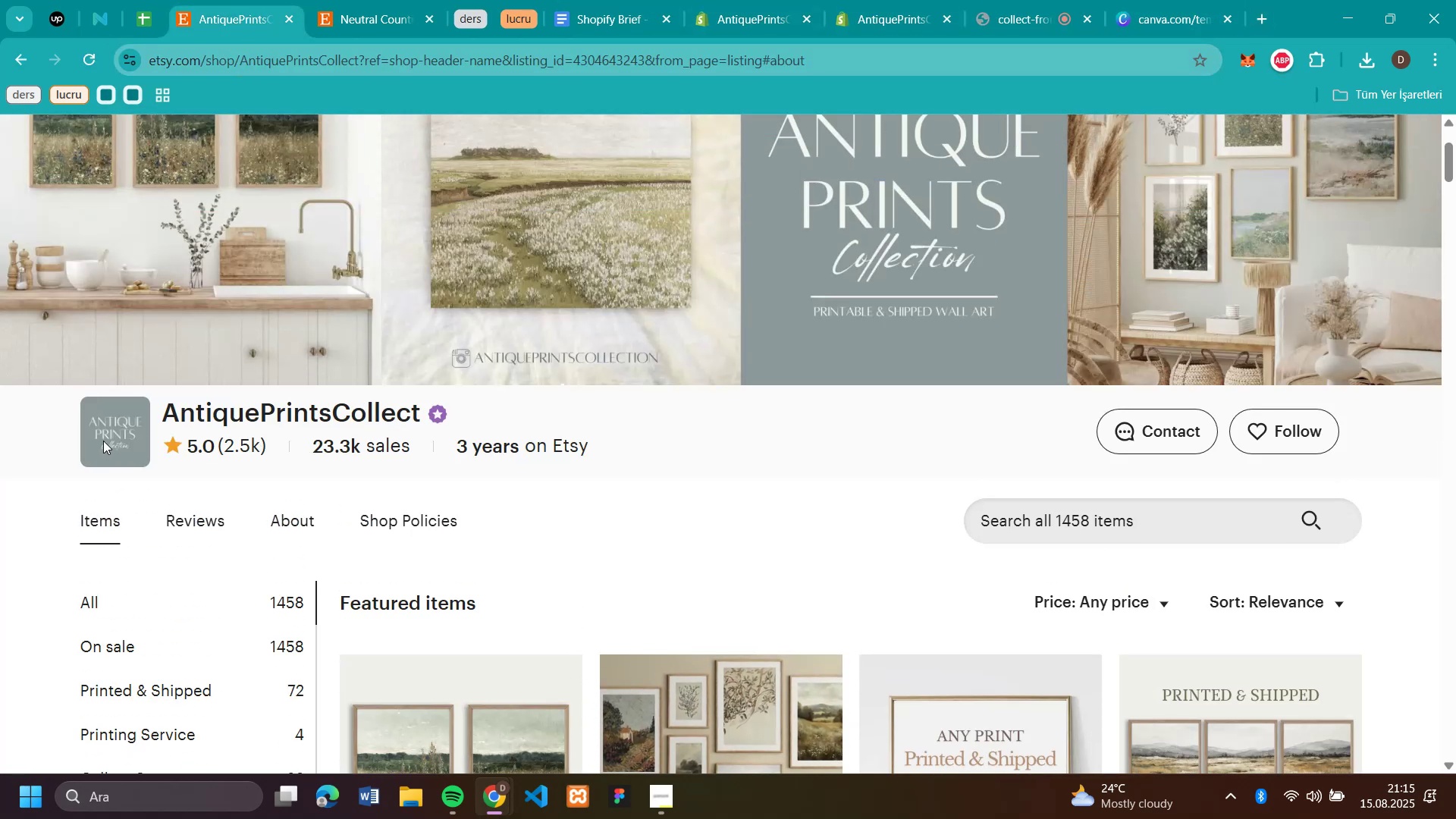 
scroll: coordinate [732, 435], scroll_direction: down, amount: 4.0
 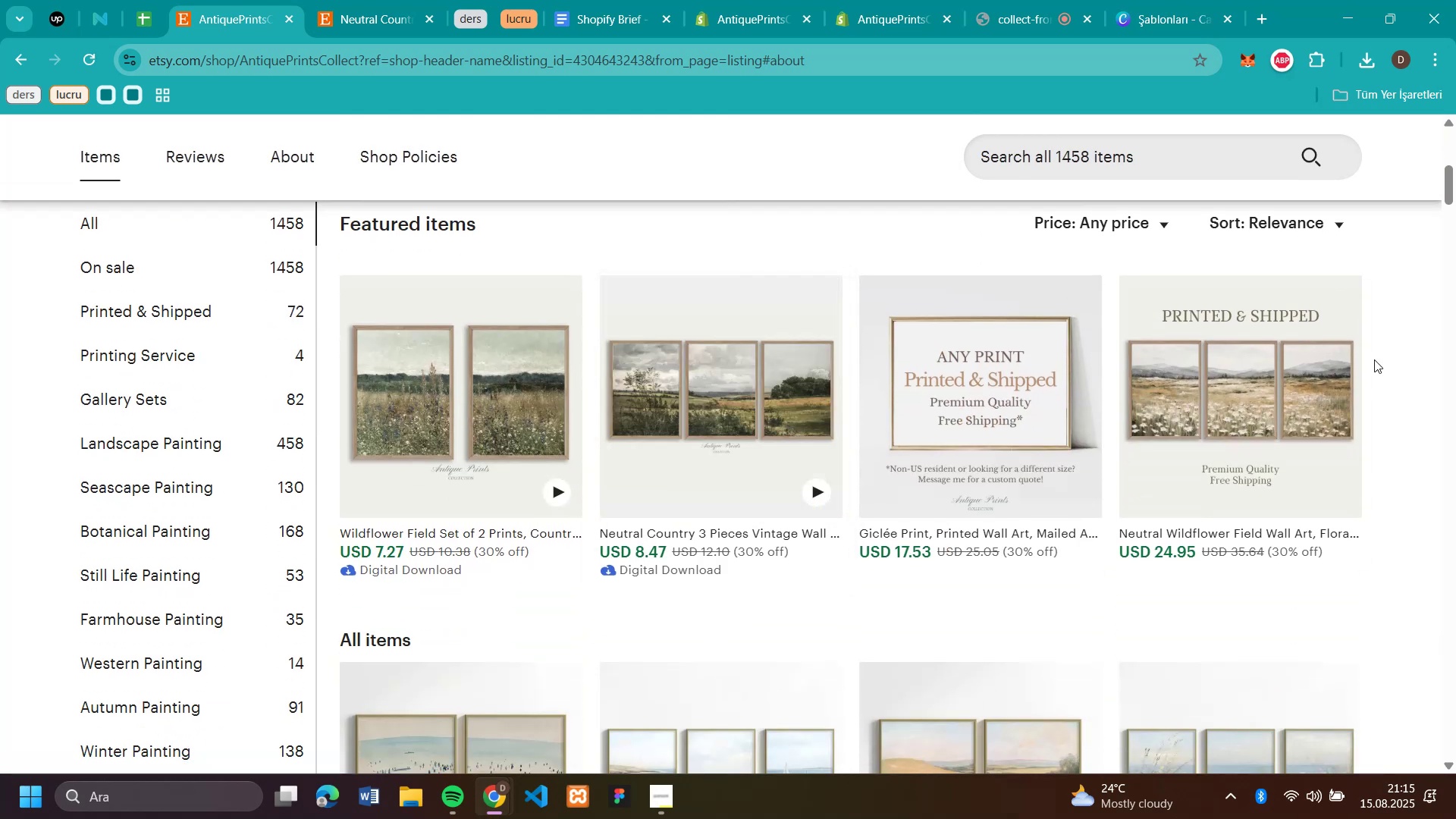 
wait(5.62)
 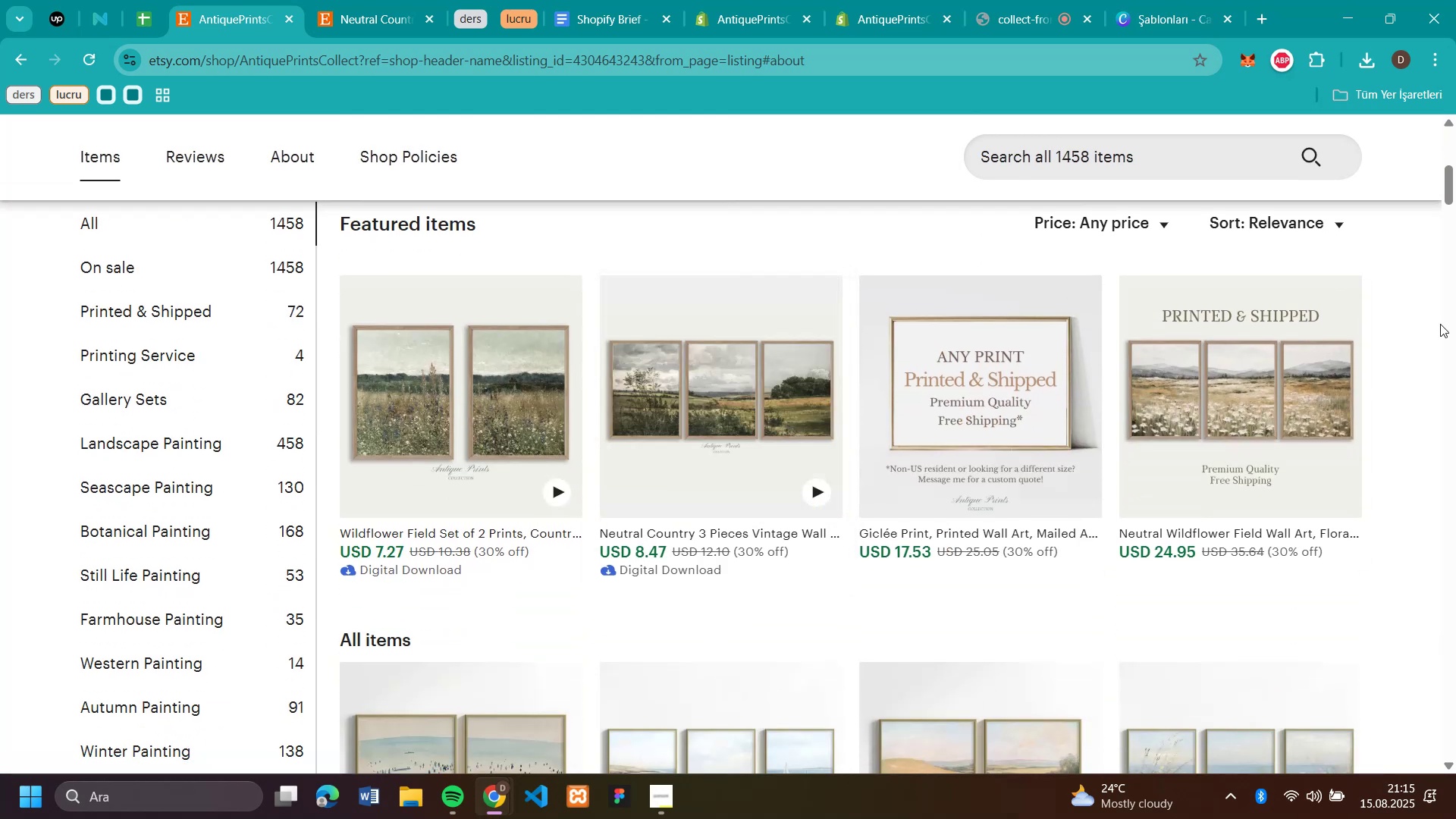 
scroll: coordinate [1374, 359], scroll_direction: down, amount: 4.0
 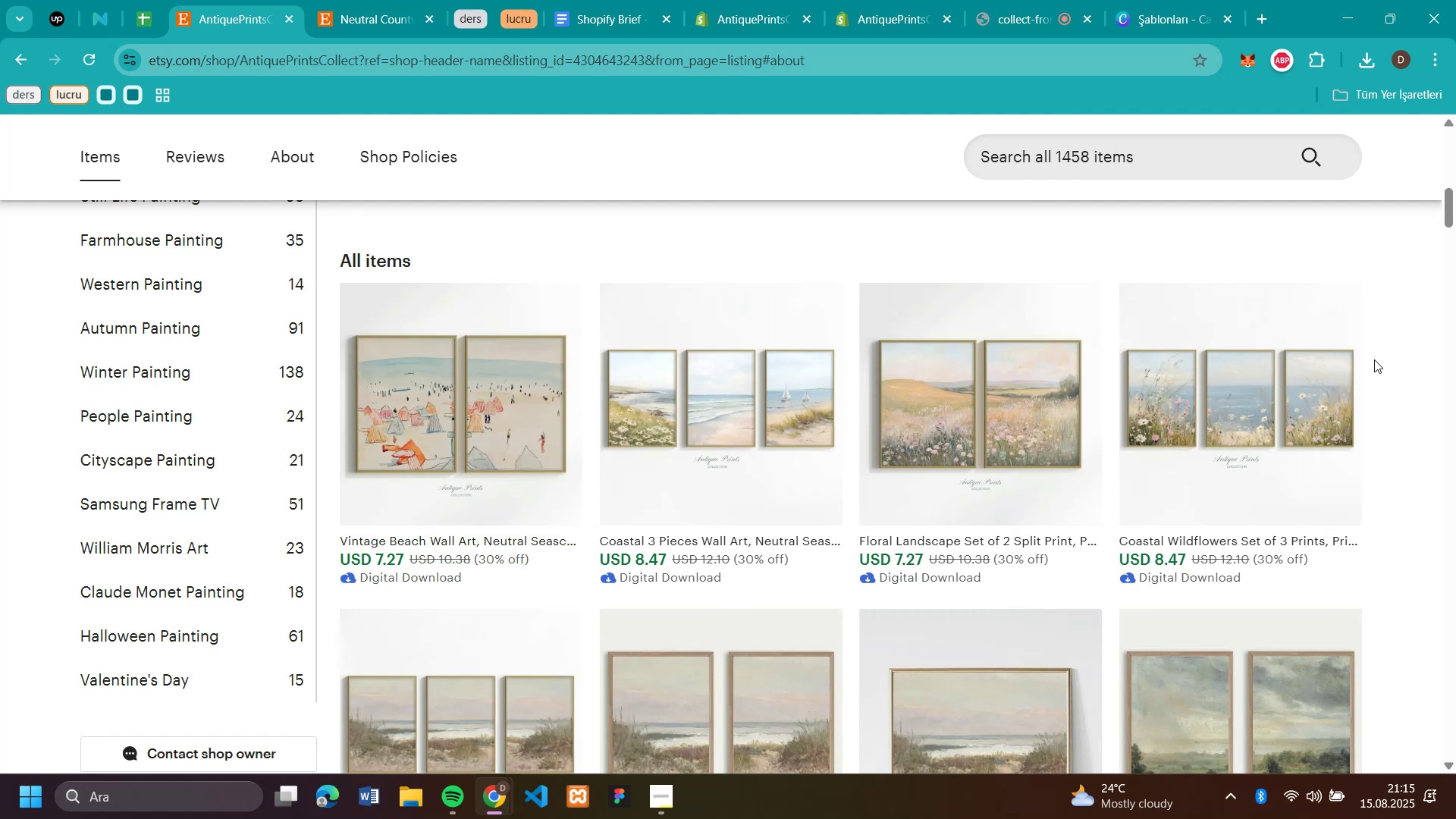 
scroll: coordinate [1374, 359], scroll_direction: up, amount: 6.0
 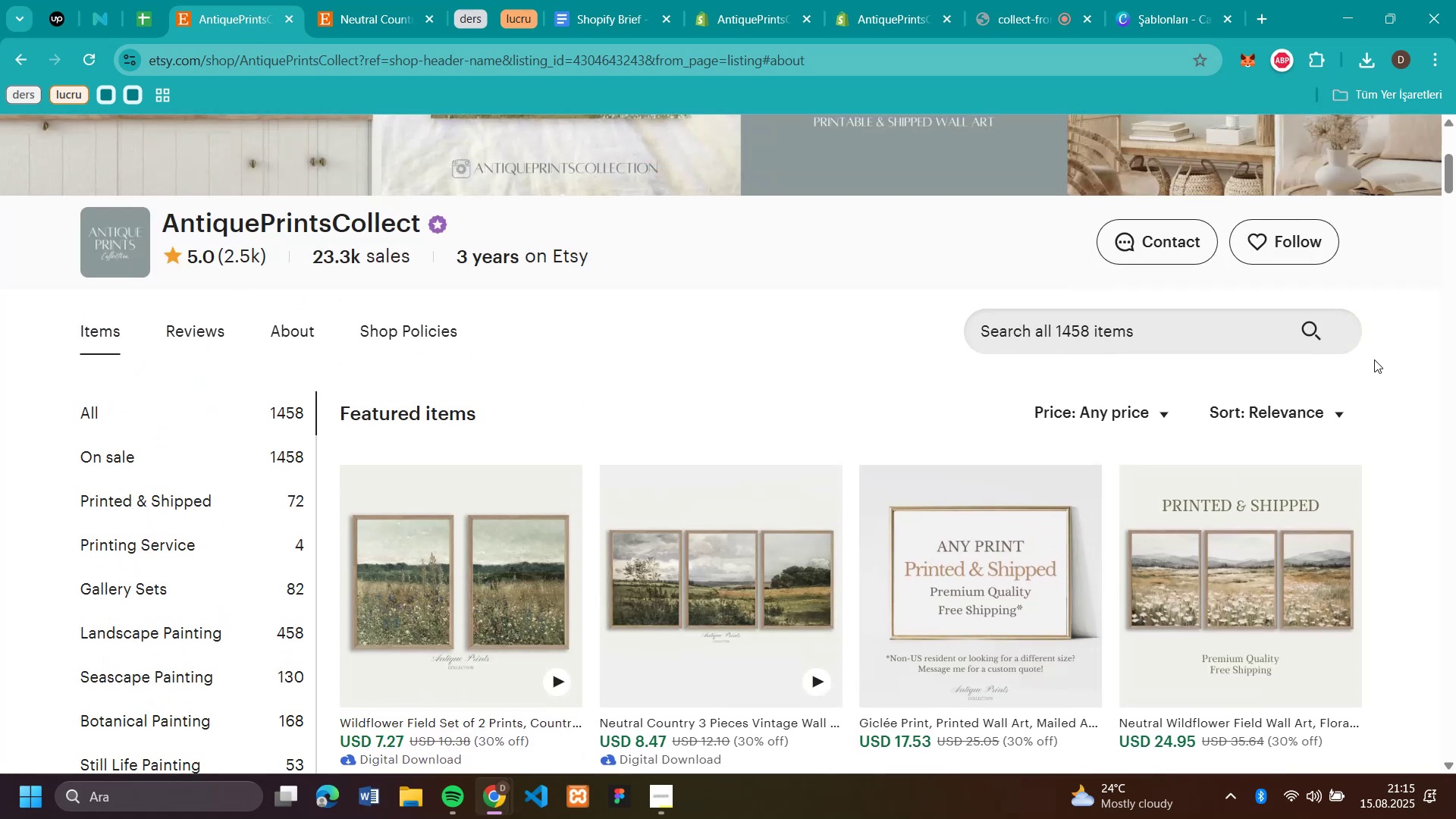 
scroll: coordinate [1374, 359], scroll_direction: down, amount: 12.0
 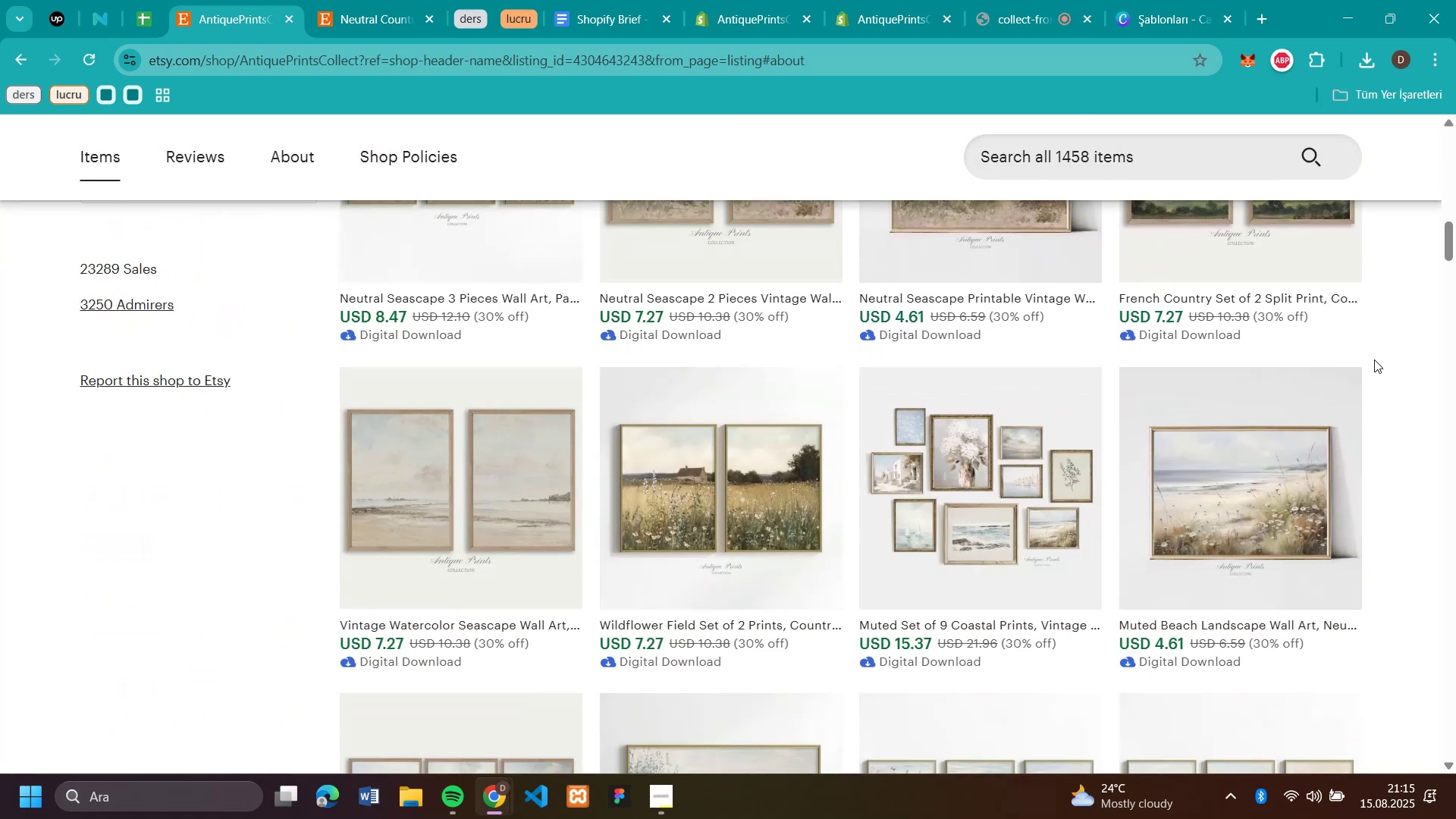 
scroll: coordinate [1329, 320], scroll_direction: up, amount: 9.0
 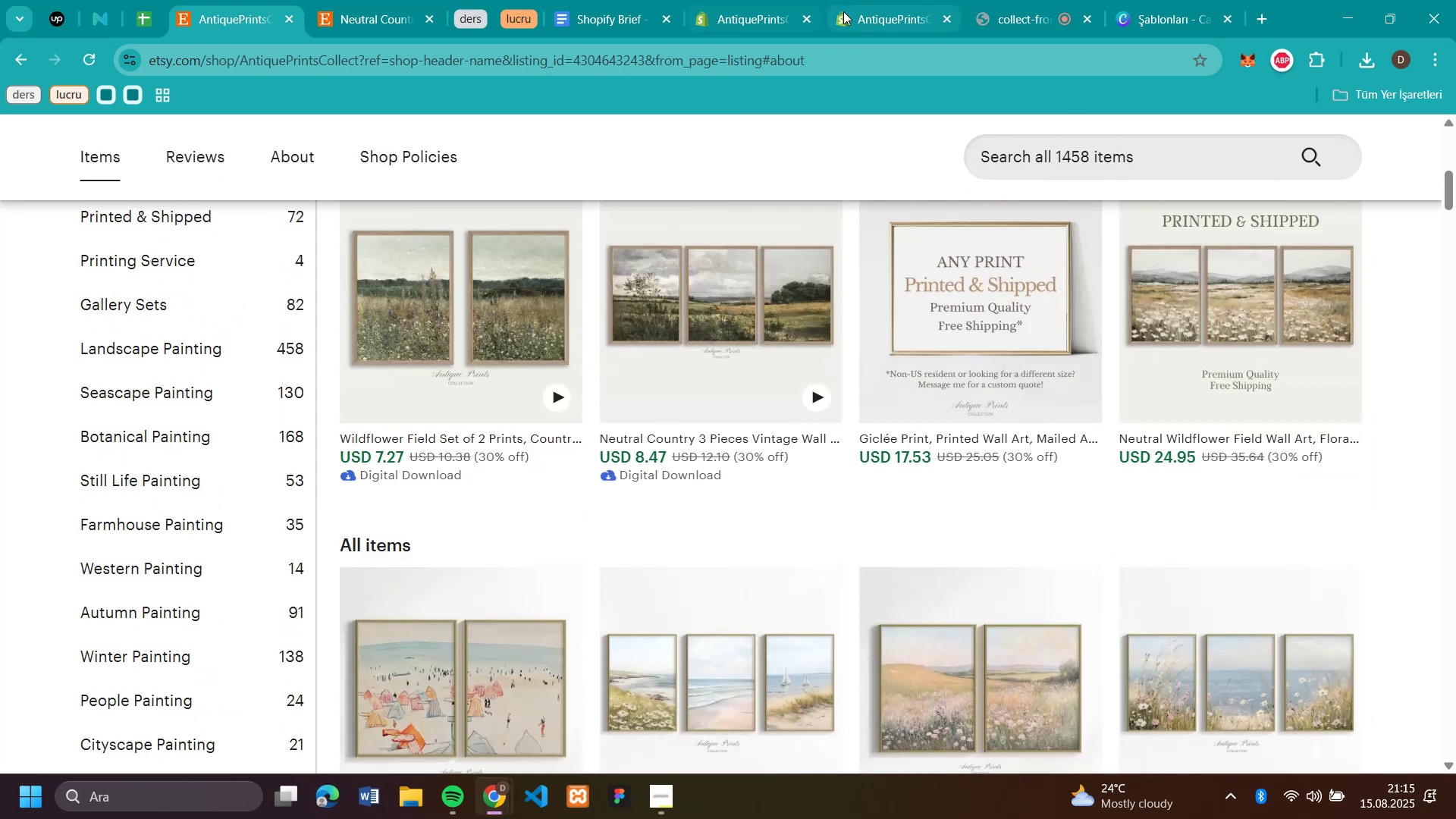 
left_click([868, 16])
 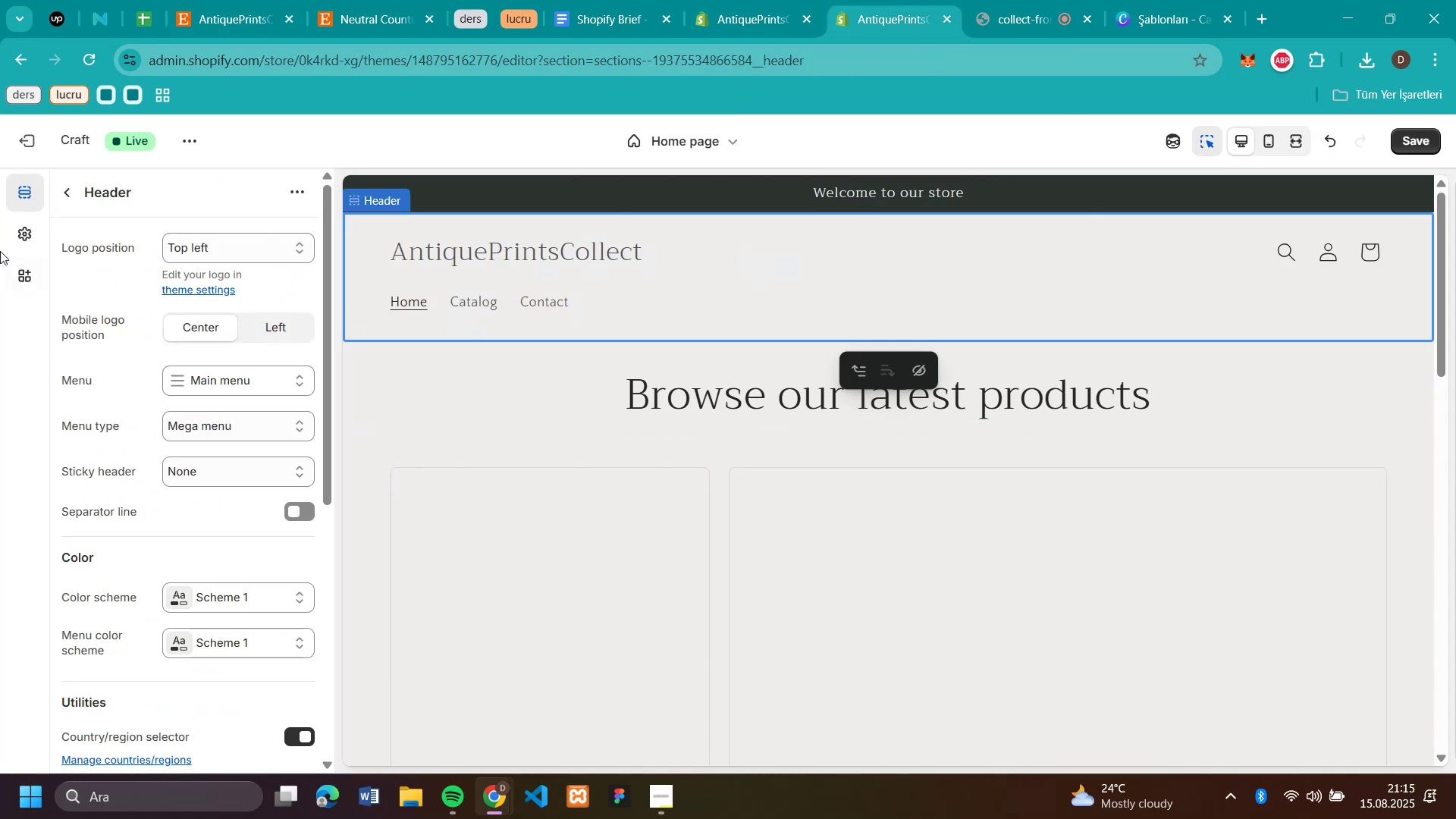 
left_click([40, 231])
 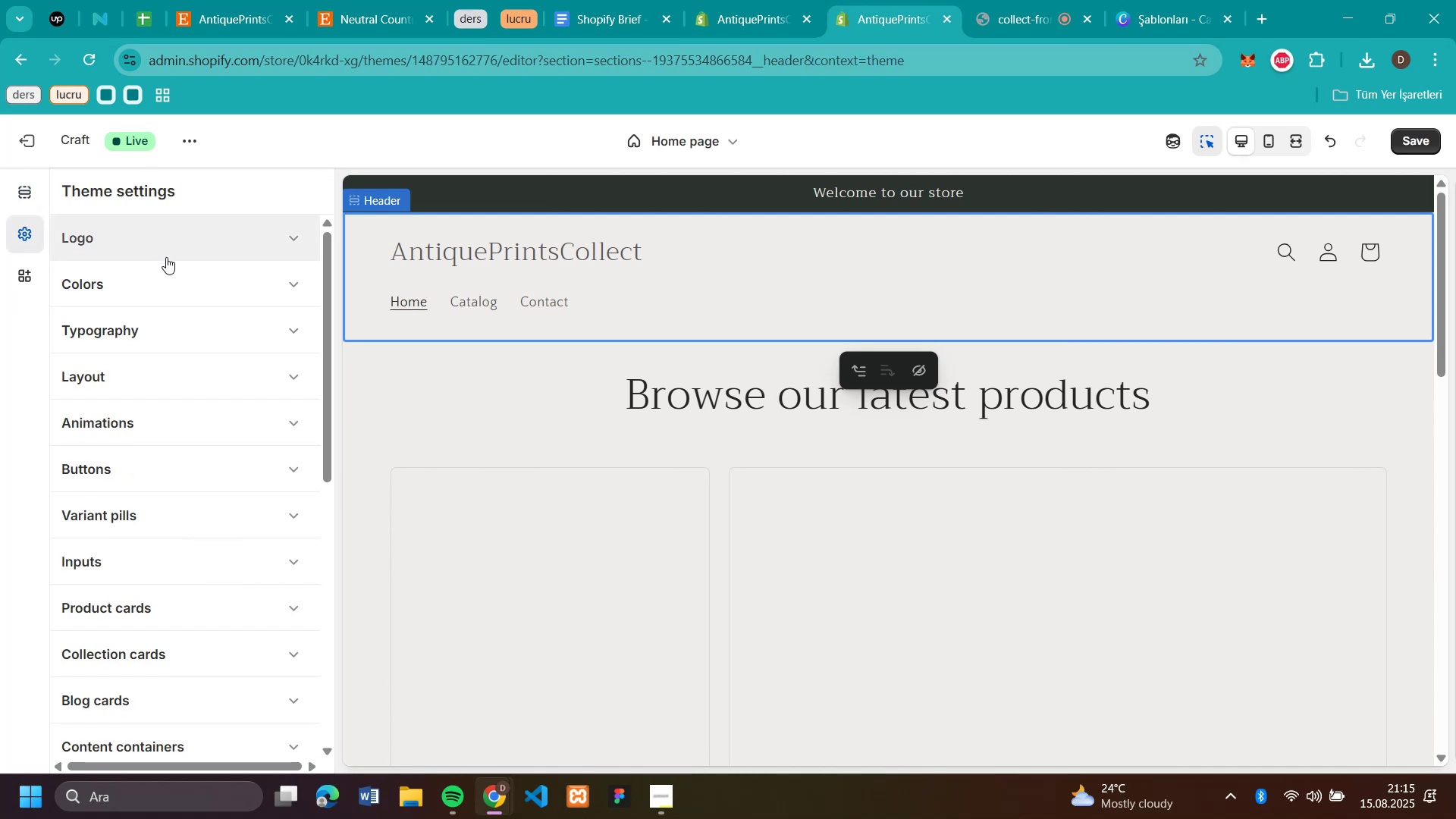 
left_click([169, 296])
 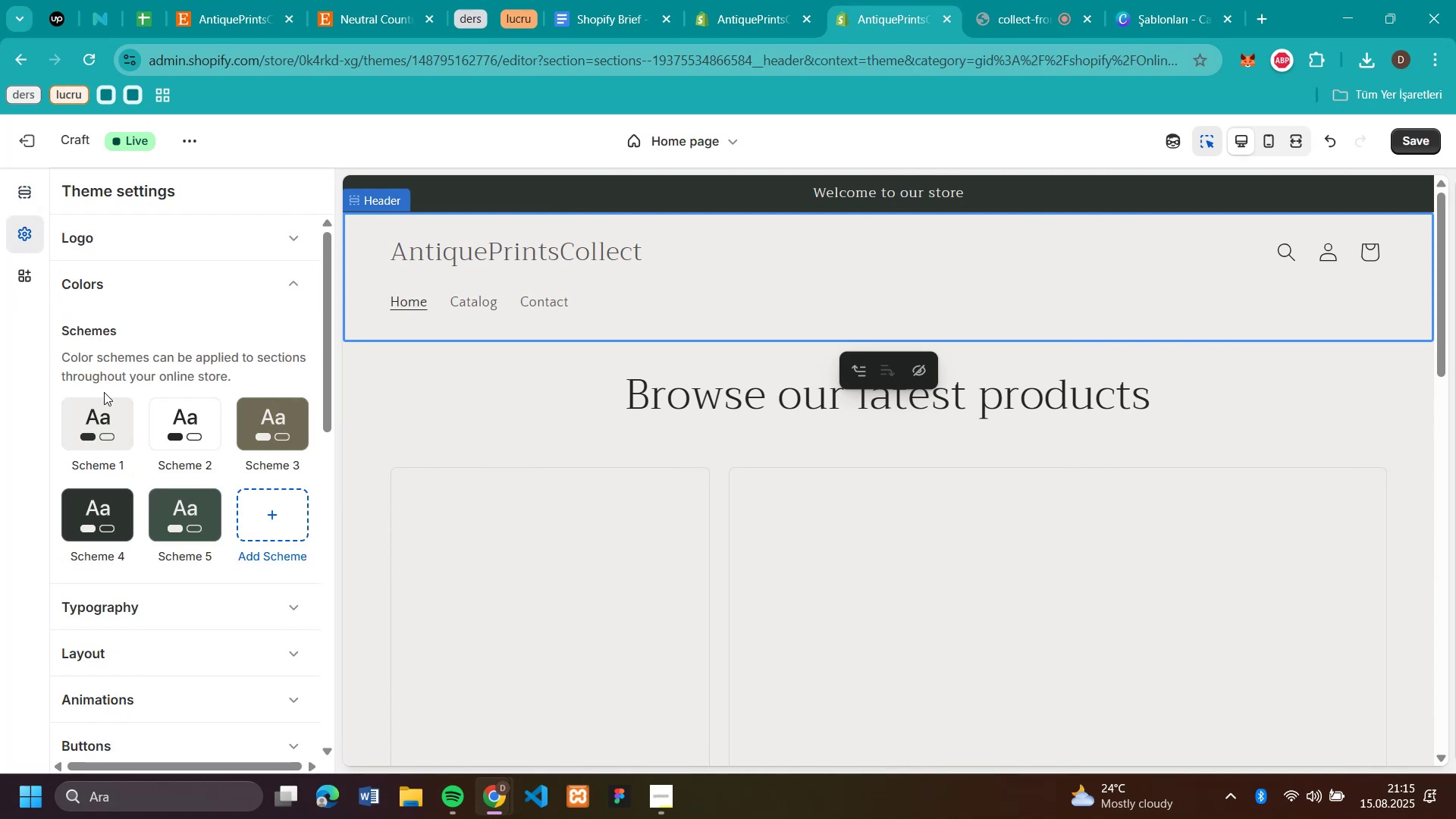 
left_click([104, 403])
 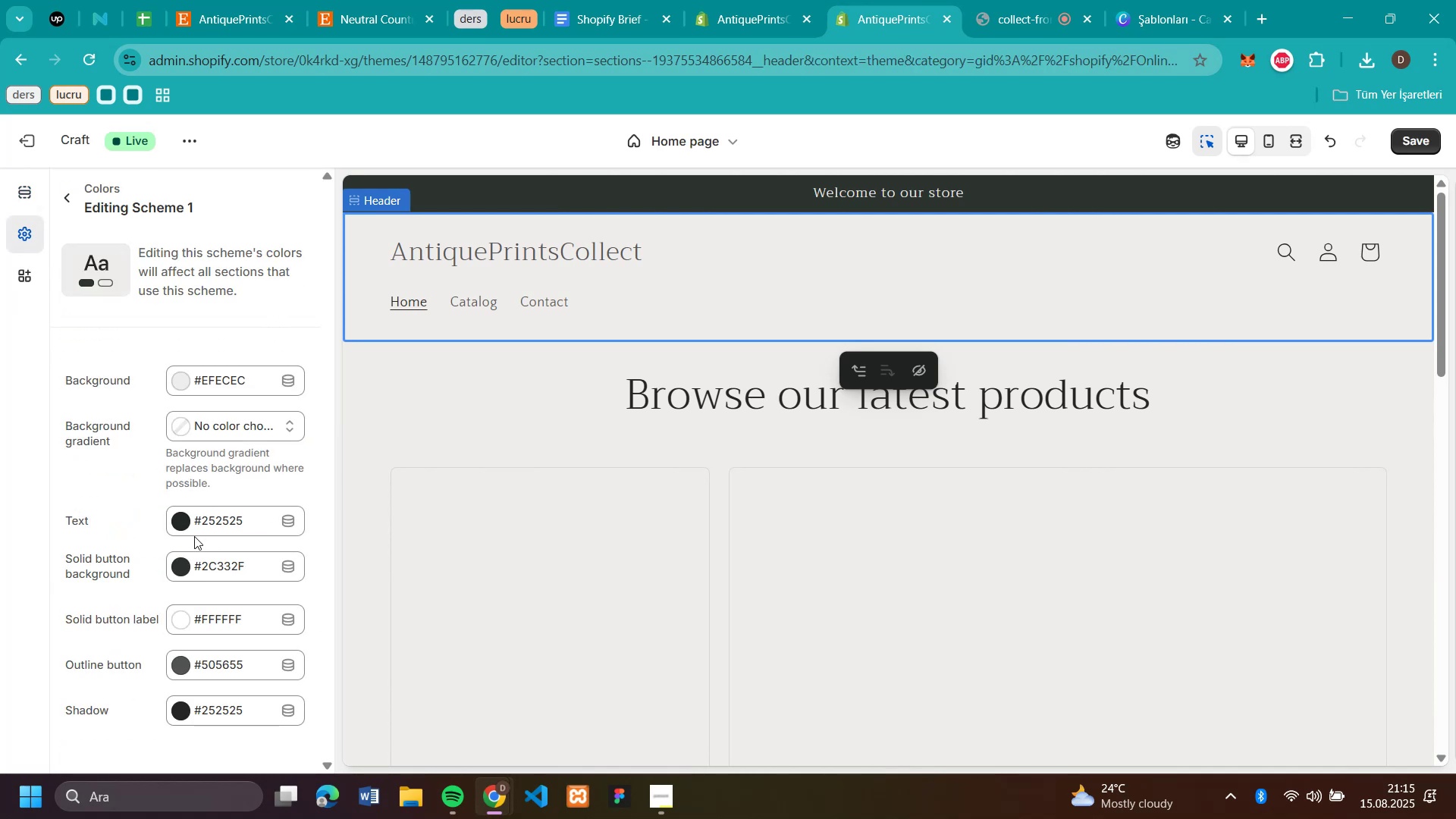 
left_click([187, 385])
 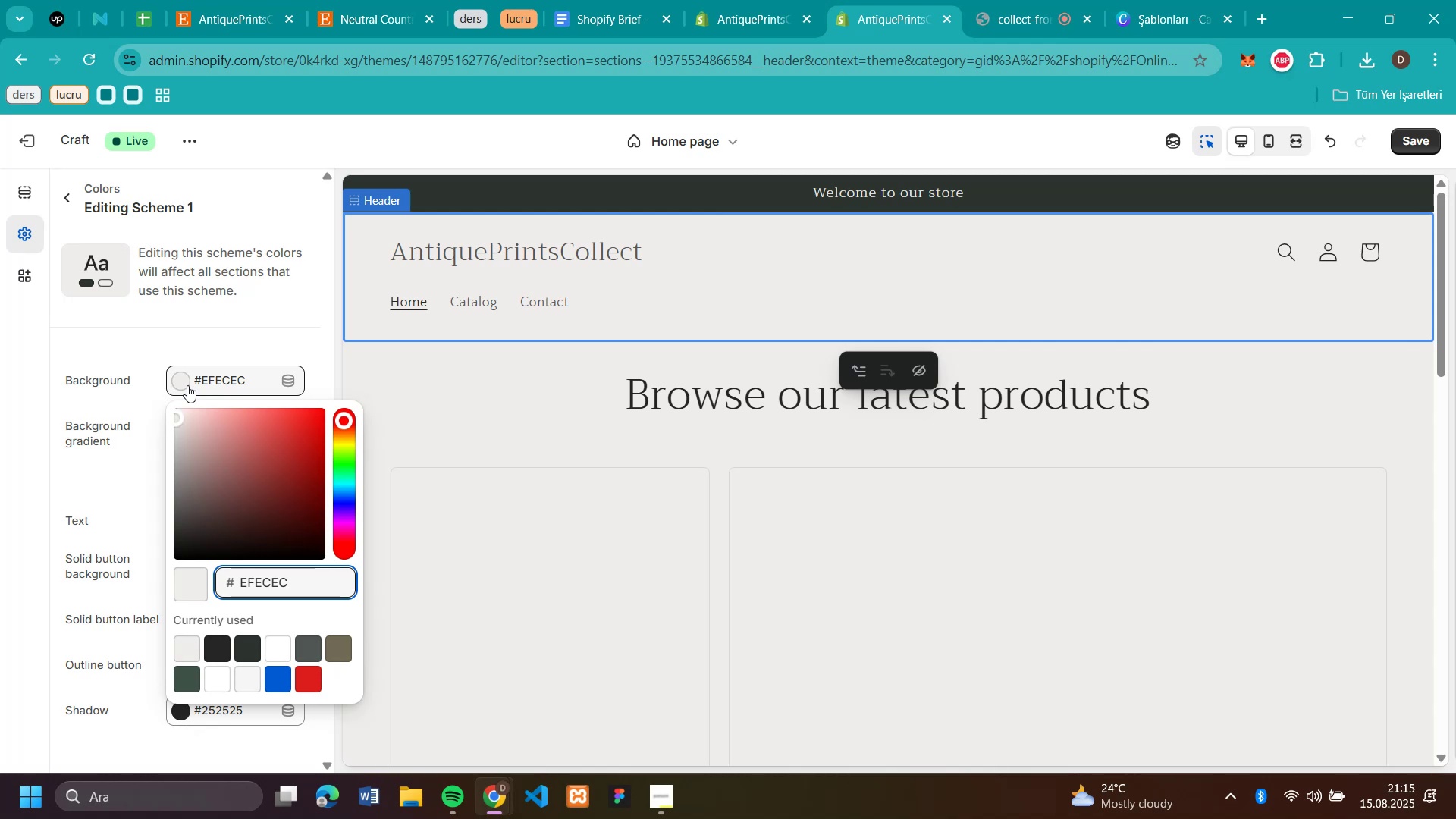 
wait(8.16)
 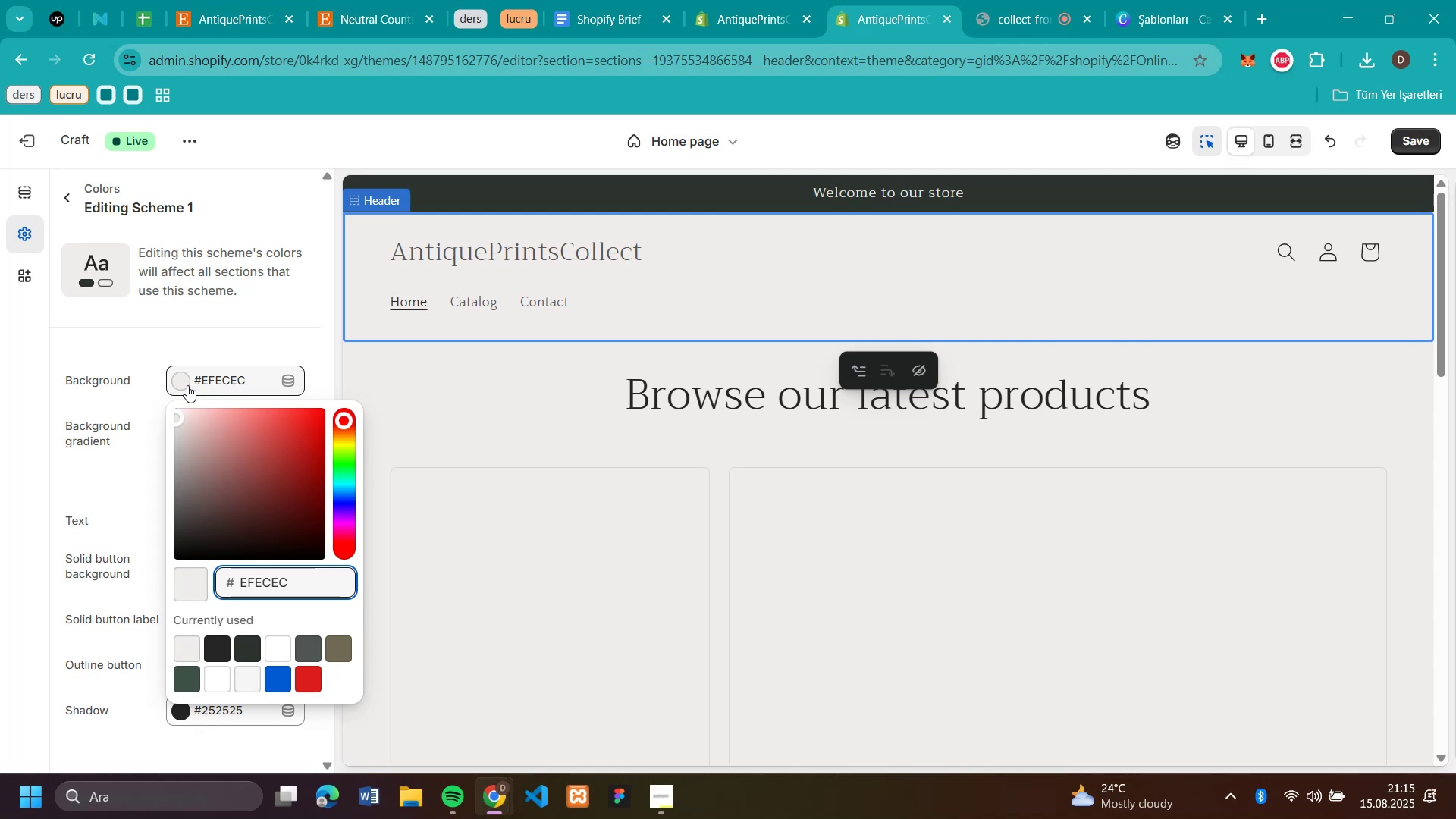 
scroll: coordinate [114, 524], scroll_direction: down, amount: 6.0
 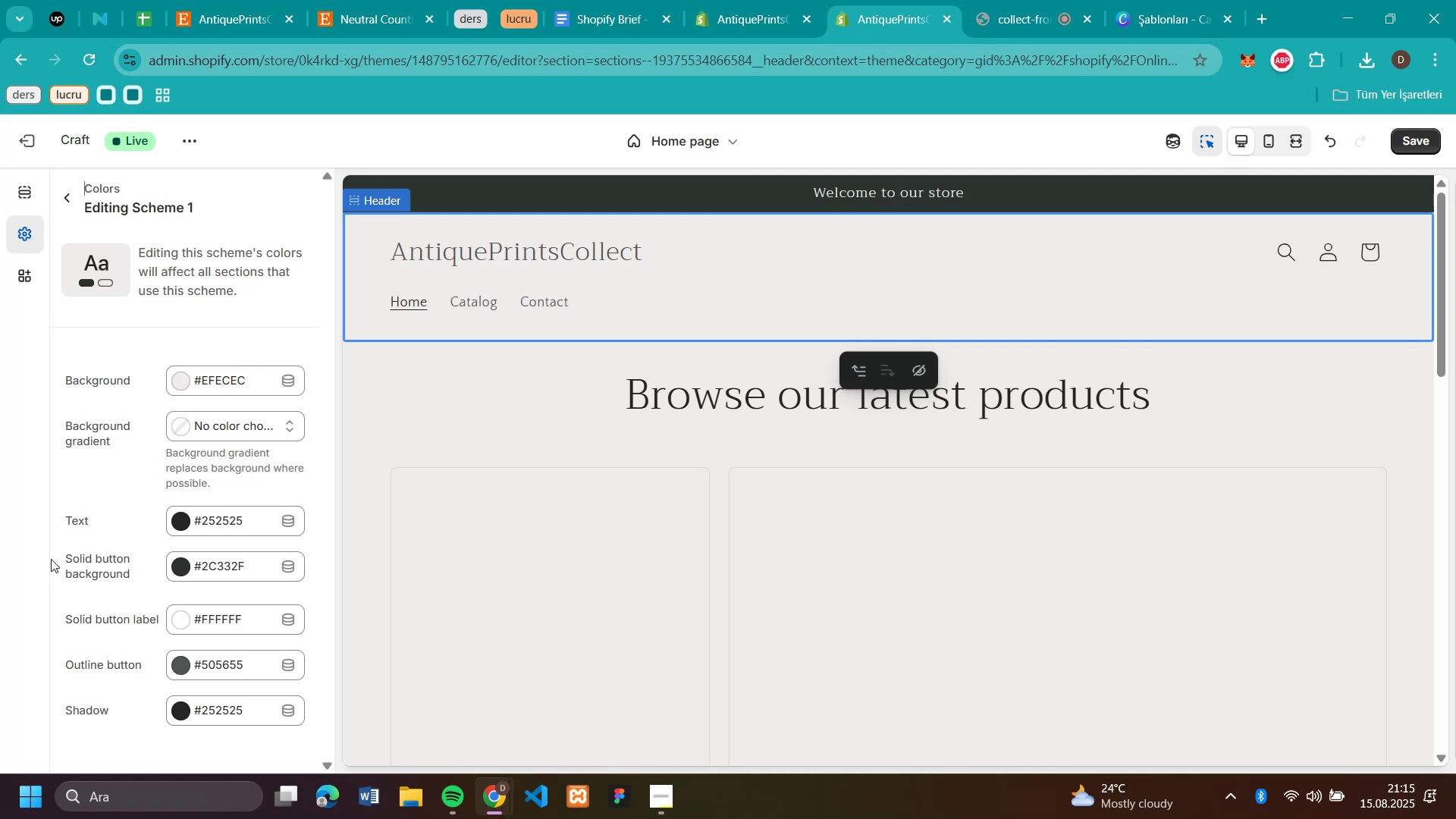 
mouse_move([172, 547])
 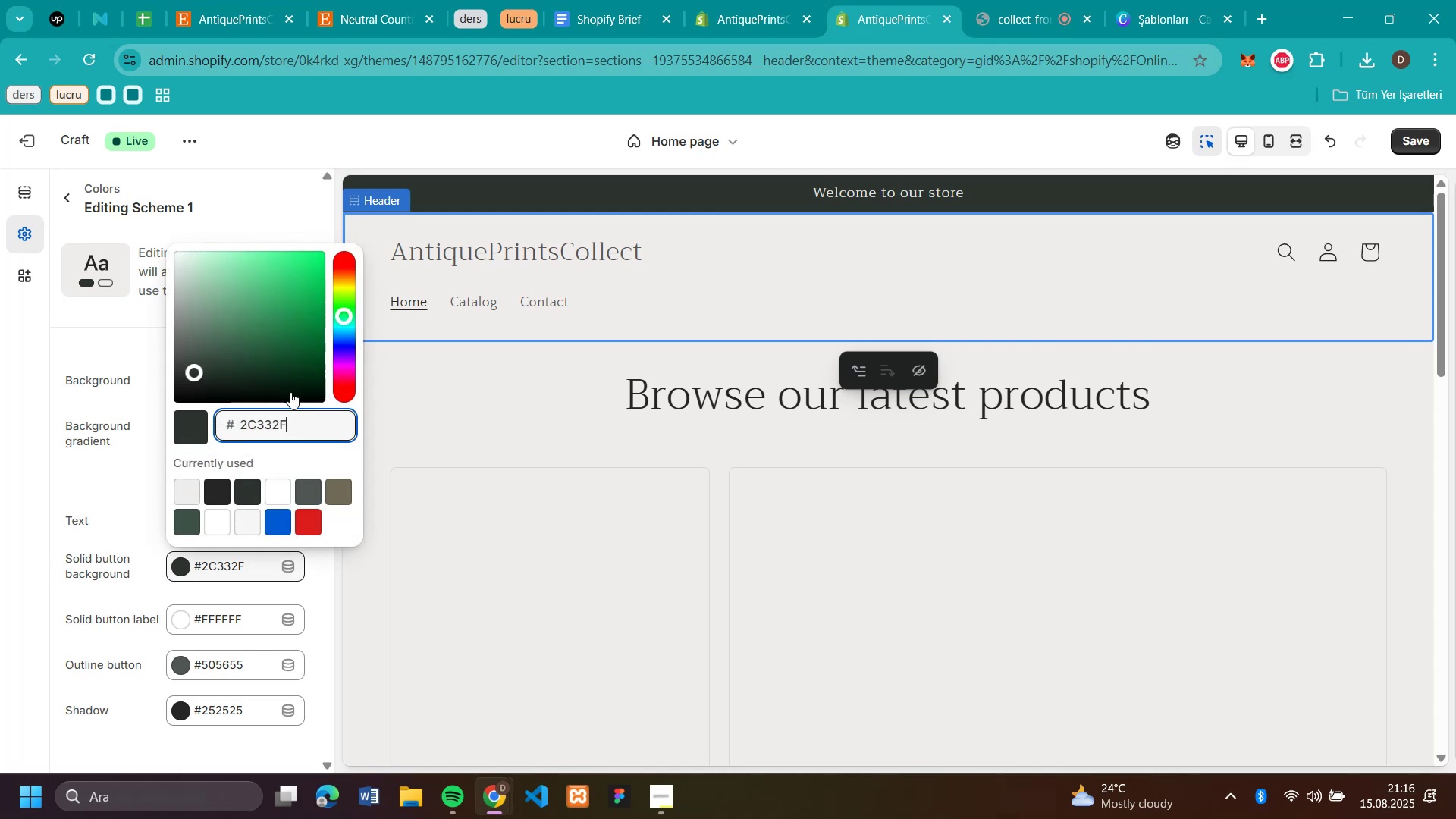 
left_click_drag(start_coordinate=[346, 313], to_coordinate=[367, 282])
 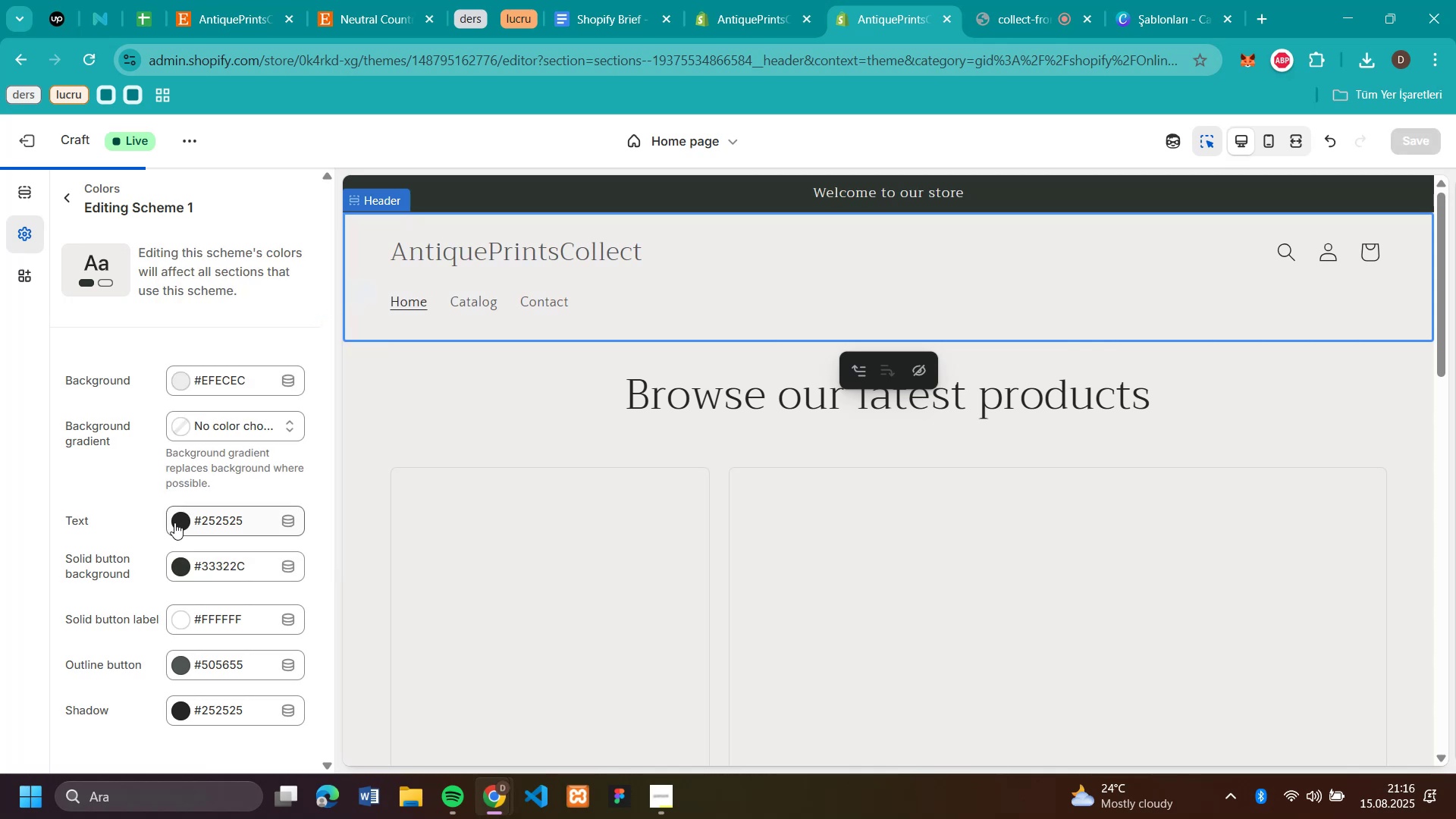 
left_click([174, 565])
 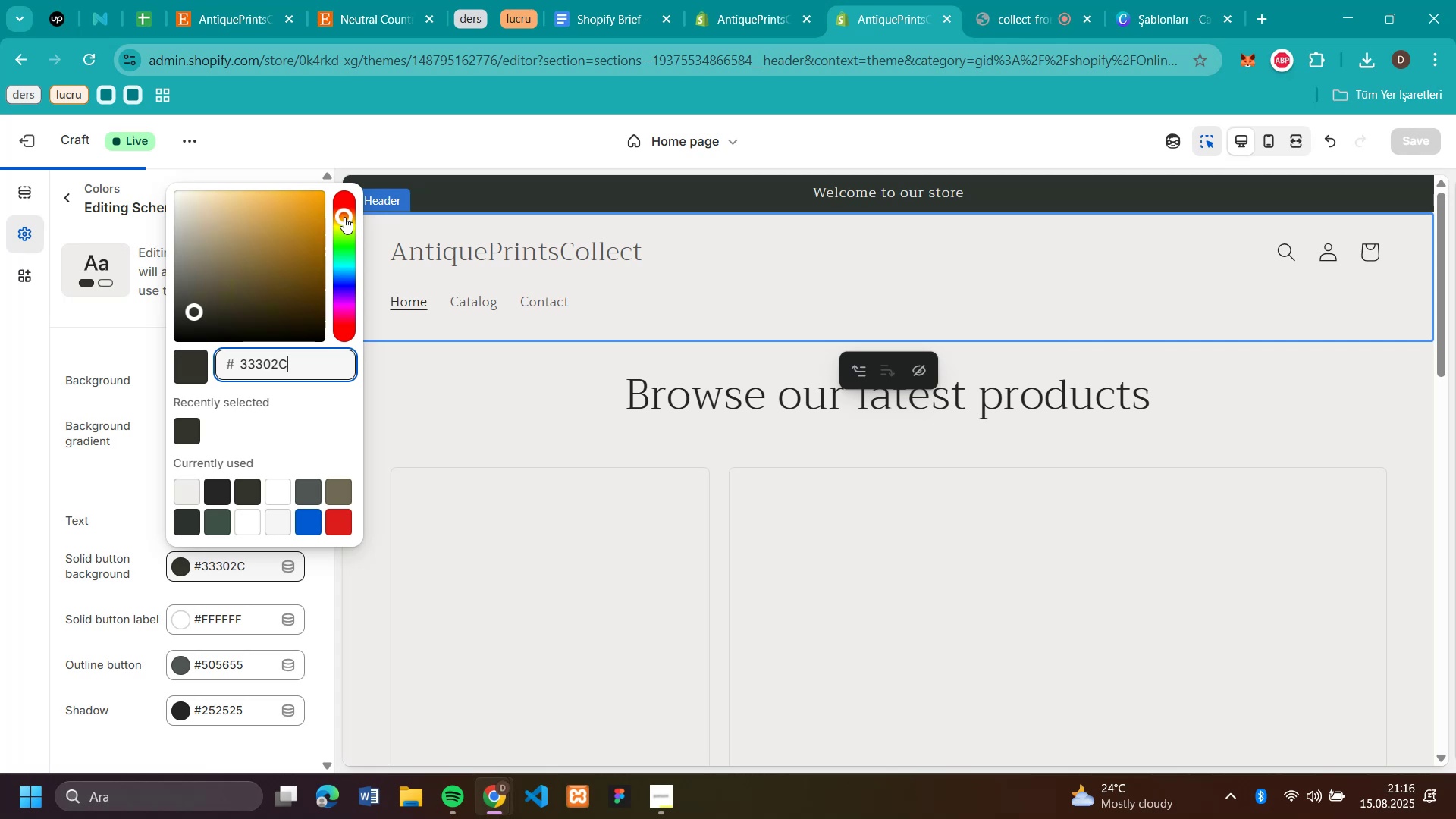 
left_click_drag(start_coordinate=[200, 303], to_coordinate=[246, 227])
 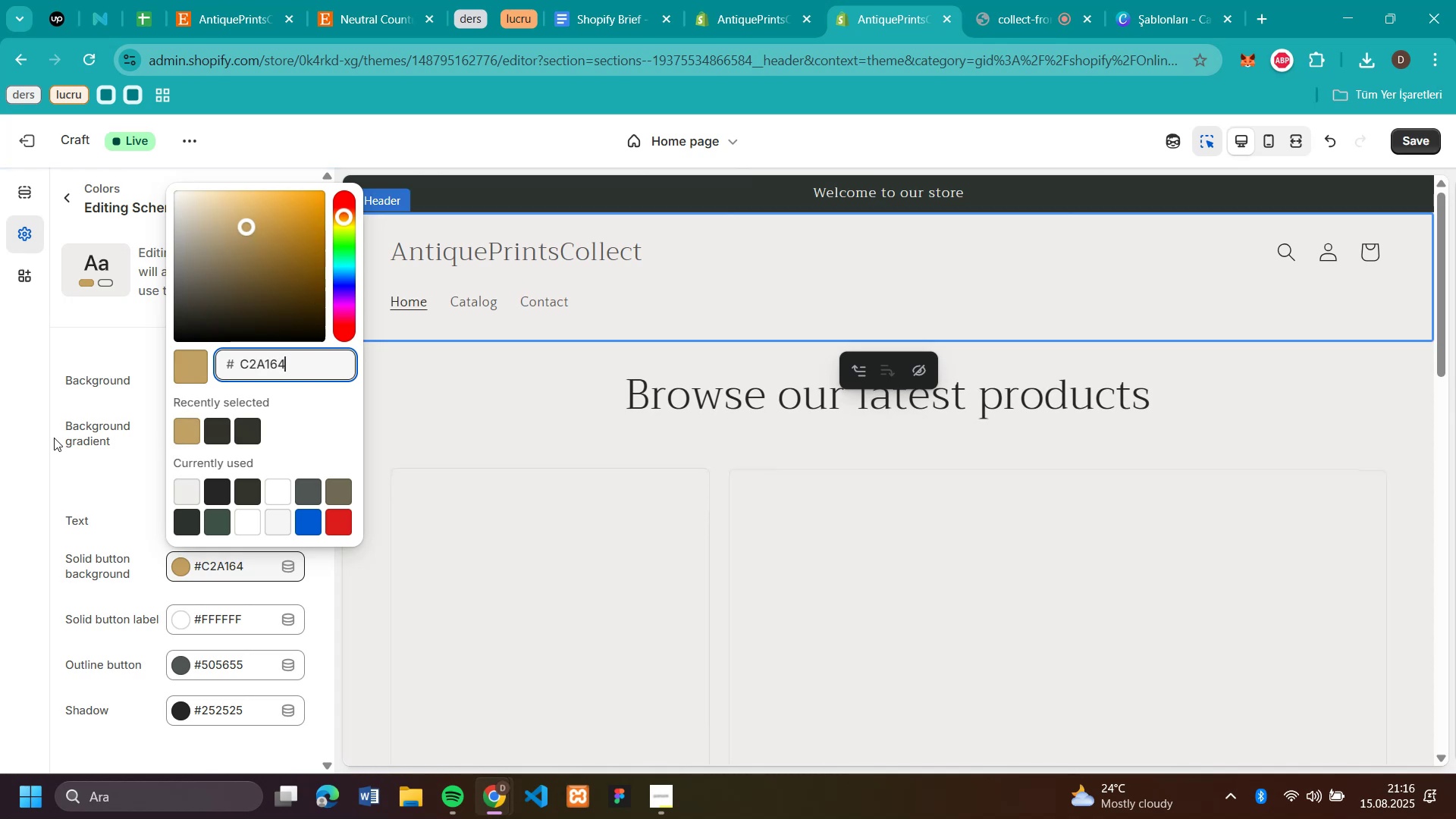 
left_click([11, 459])
 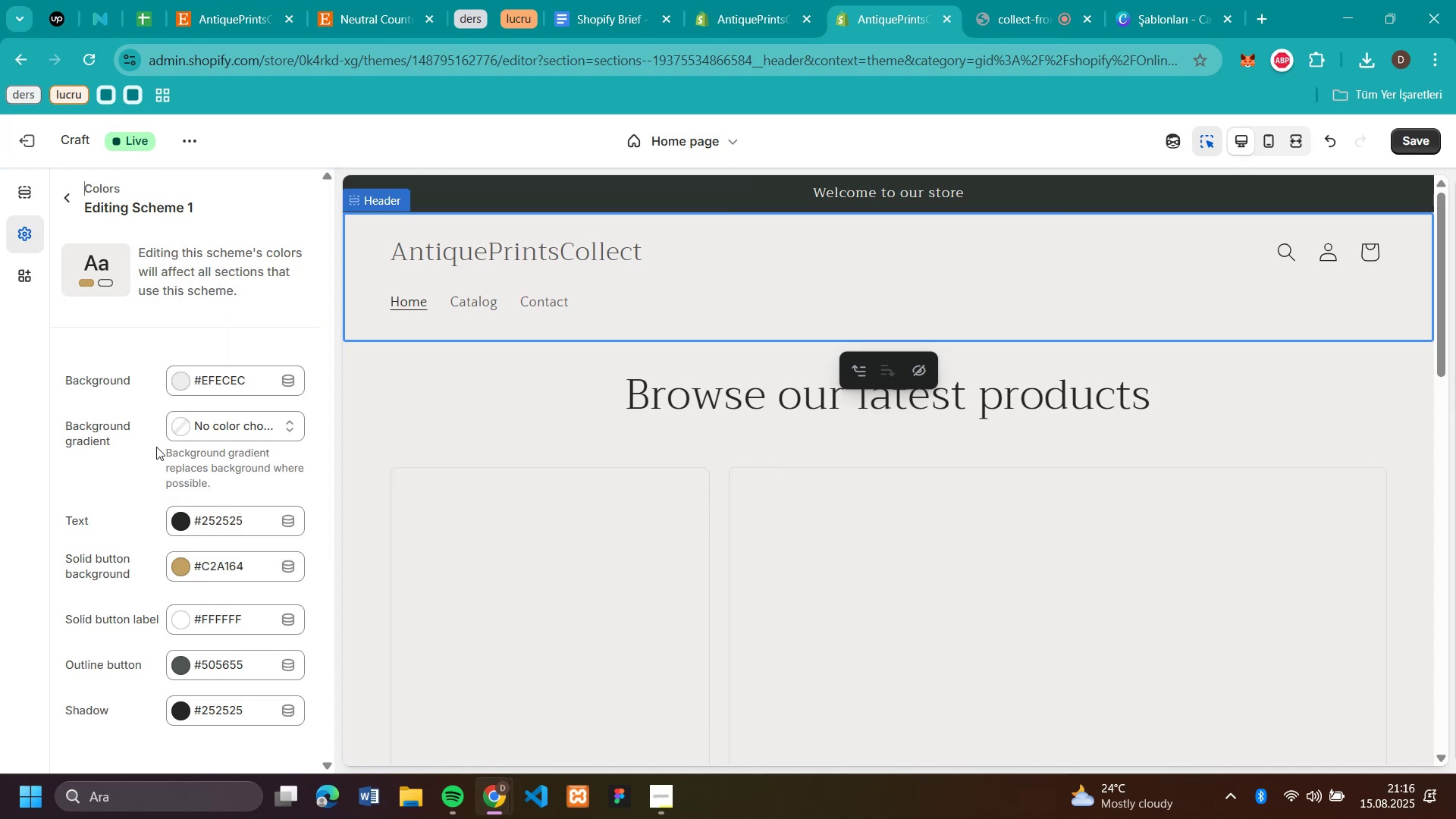 
scroll: coordinate [120, 518], scroll_direction: down, amount: 6.0
 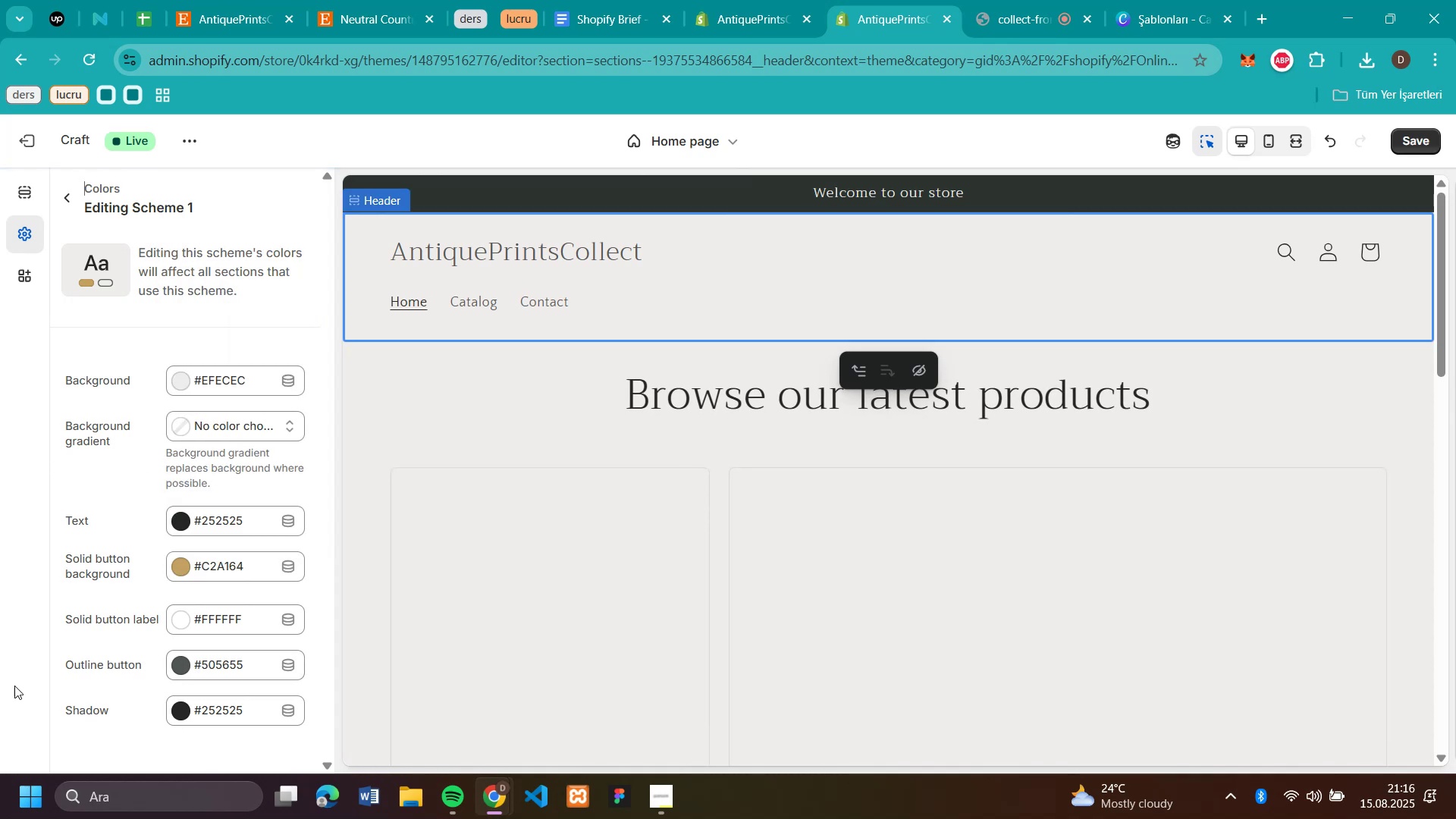 
left_click([0, 665])
 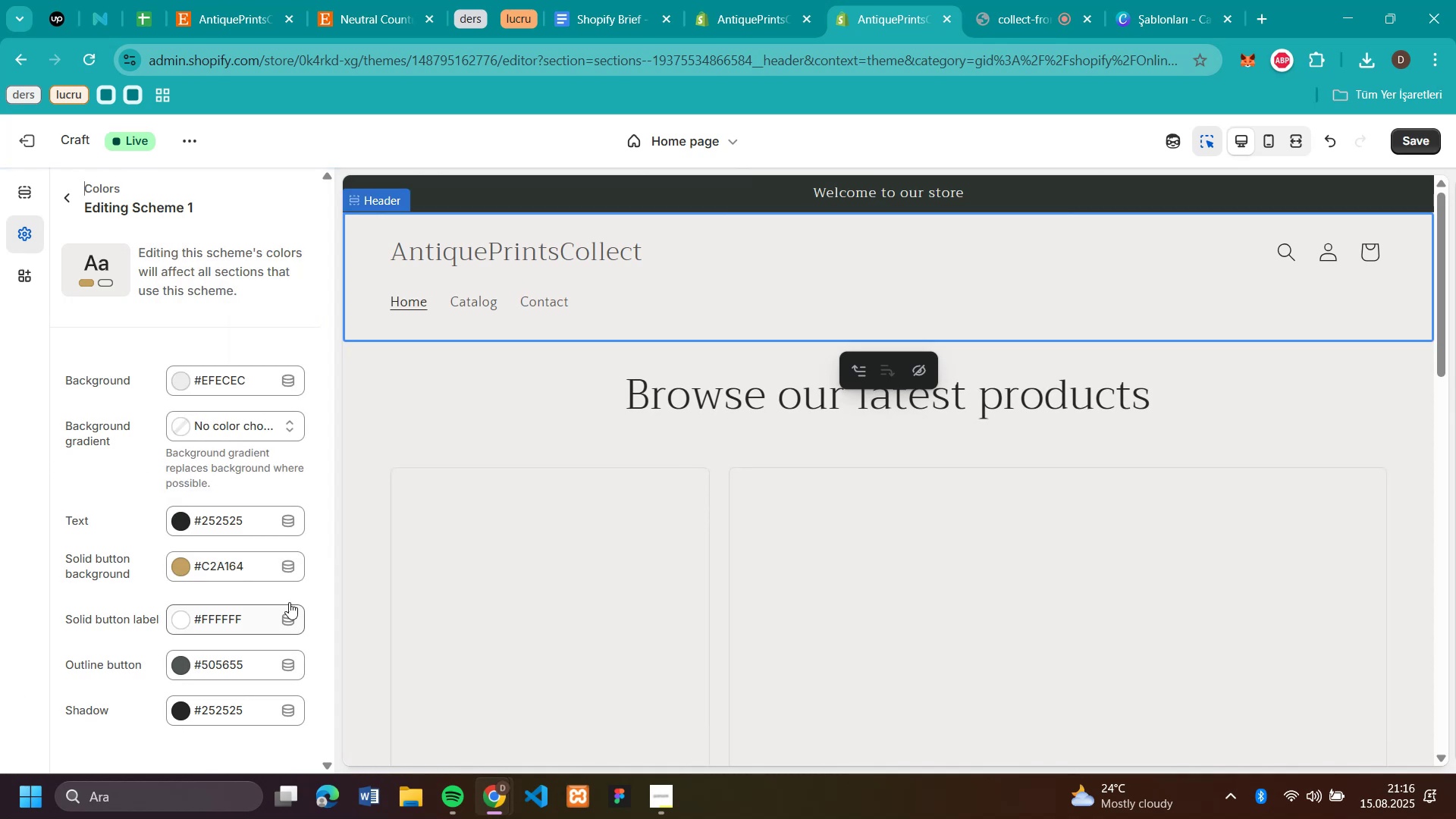 
scroll: coordinate [835, 424], scroll_direction: up, amount: 11.0
 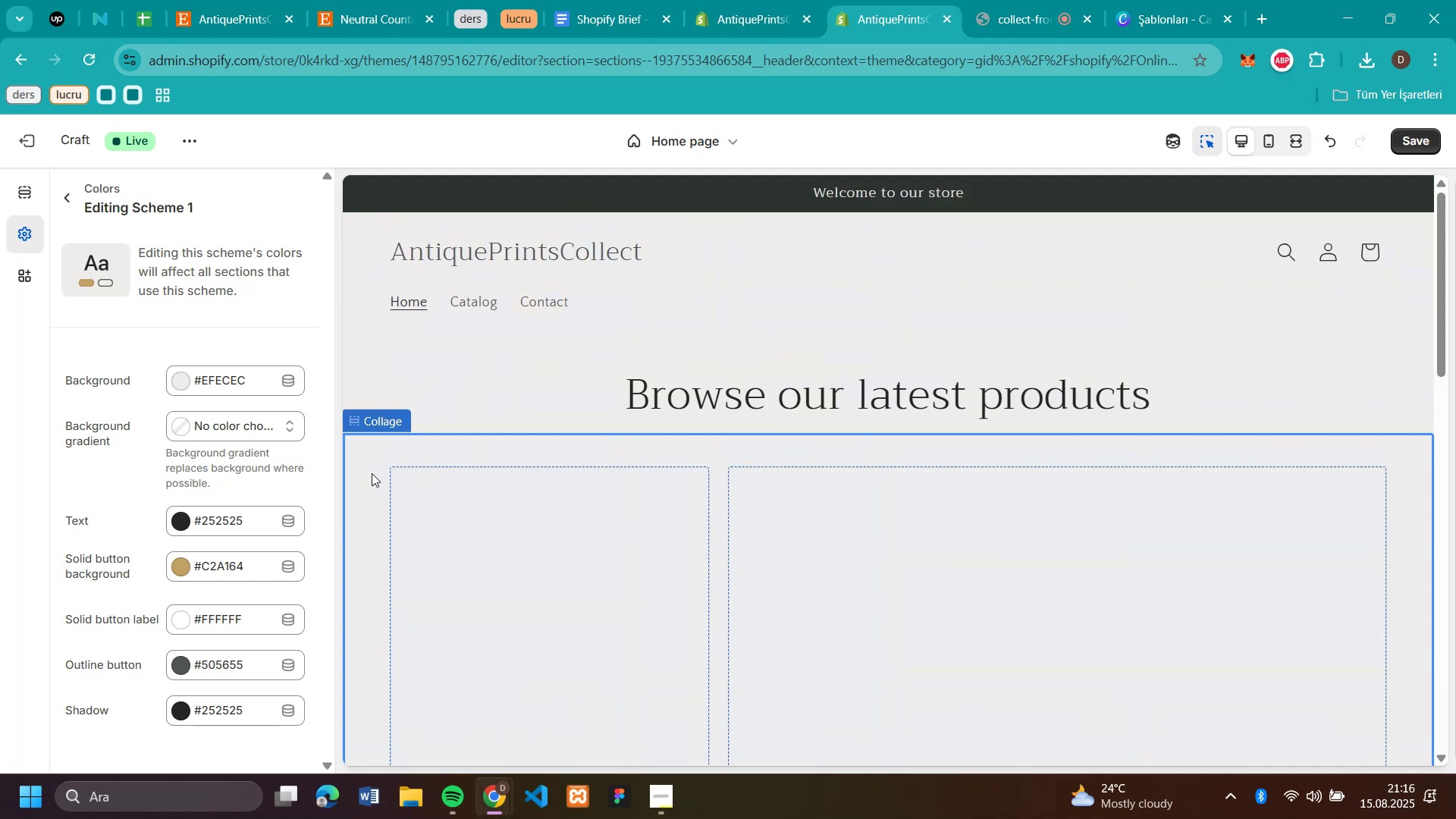 
wait(5.85)
 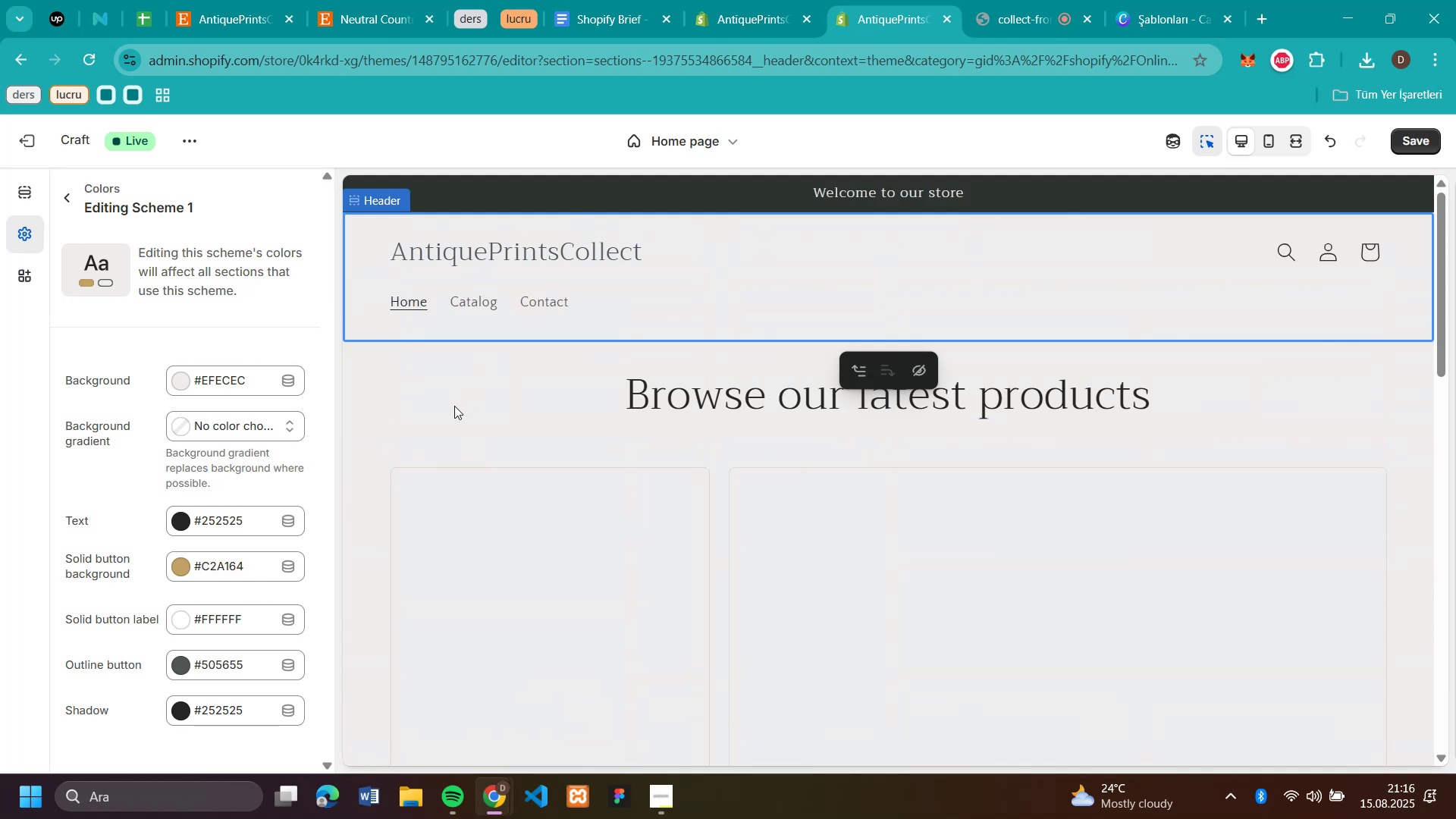 
left_click([228, 616])
 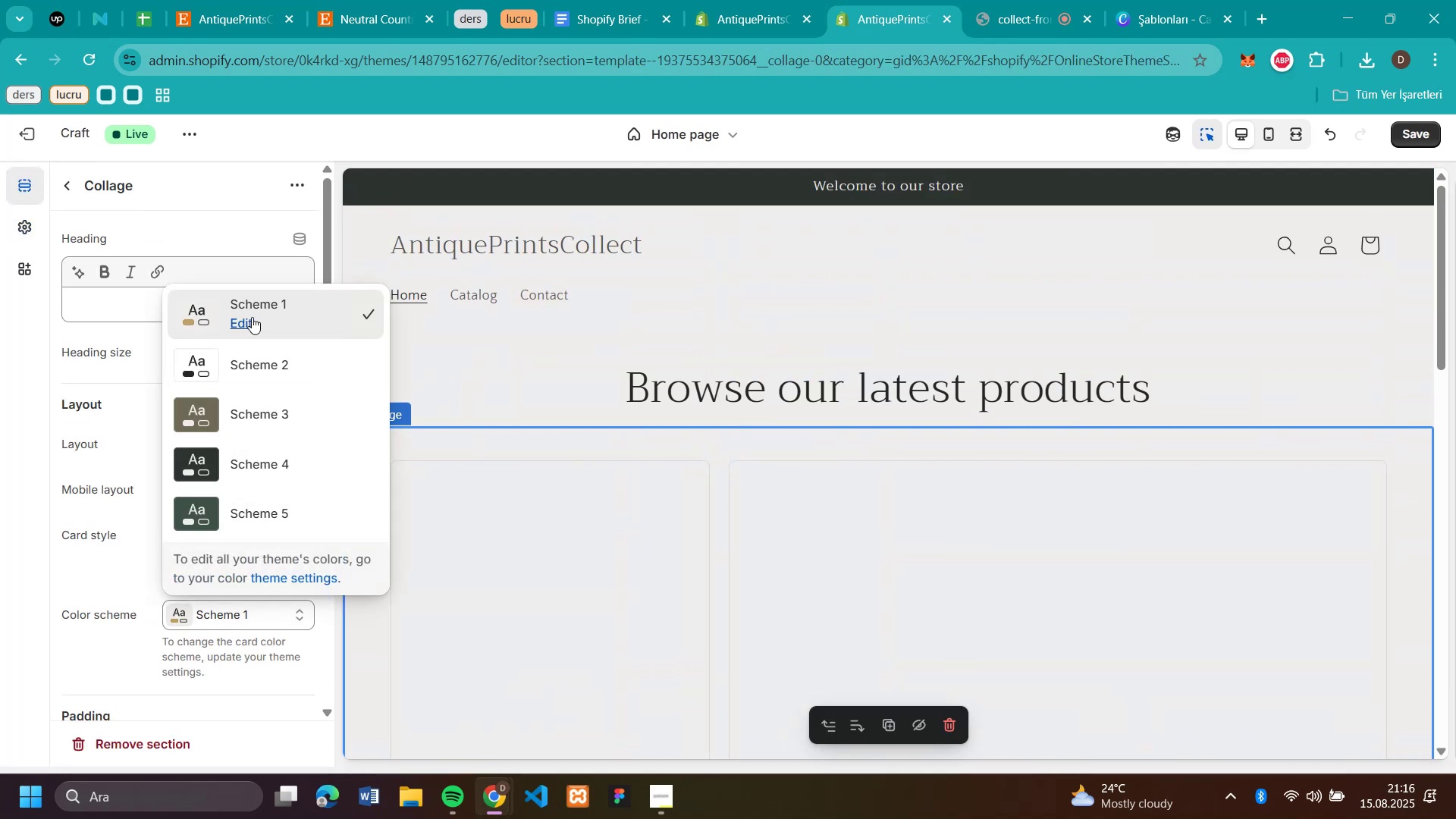 
left_click([244, 317])
 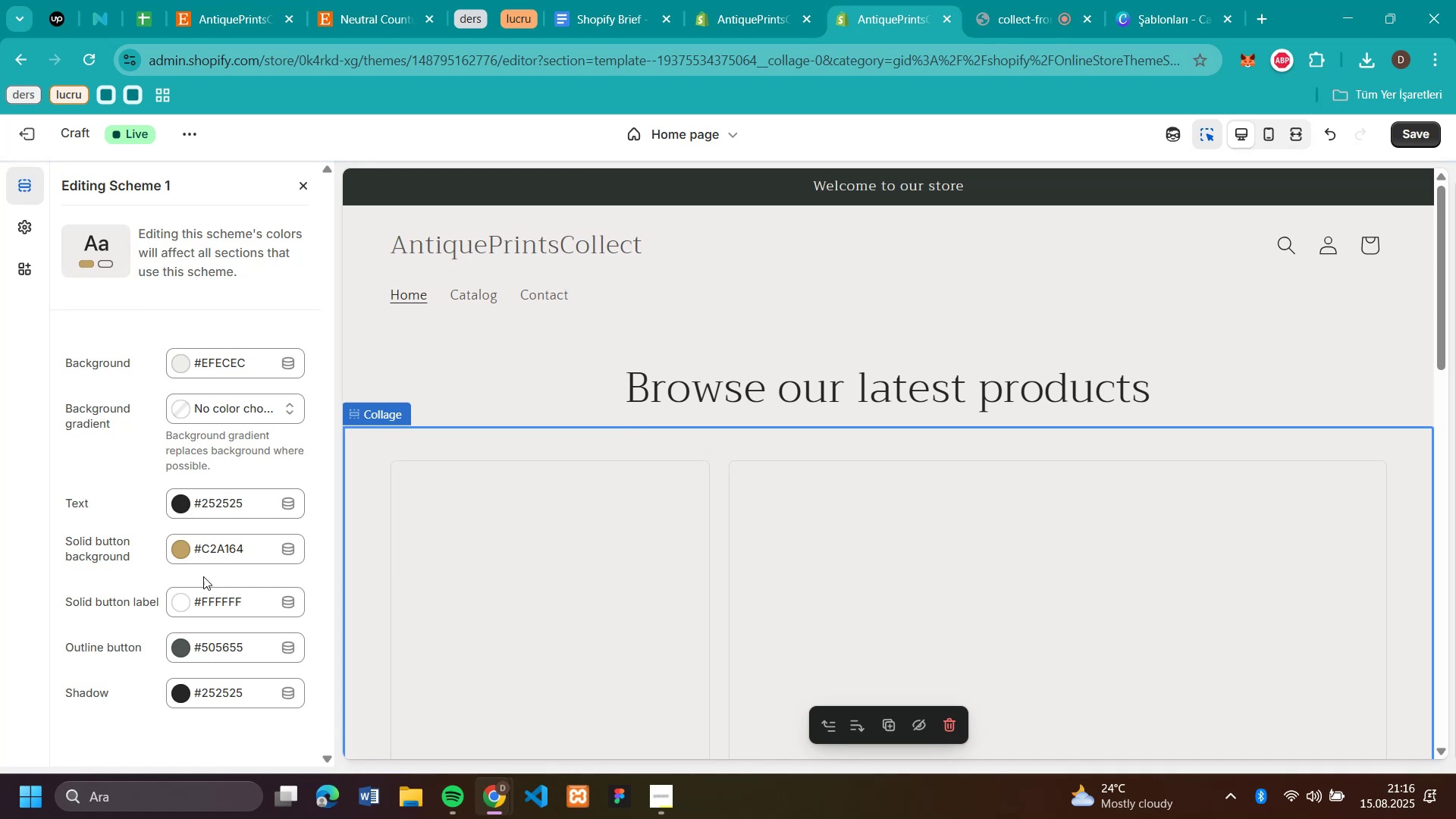 
left_click([176, 656])
 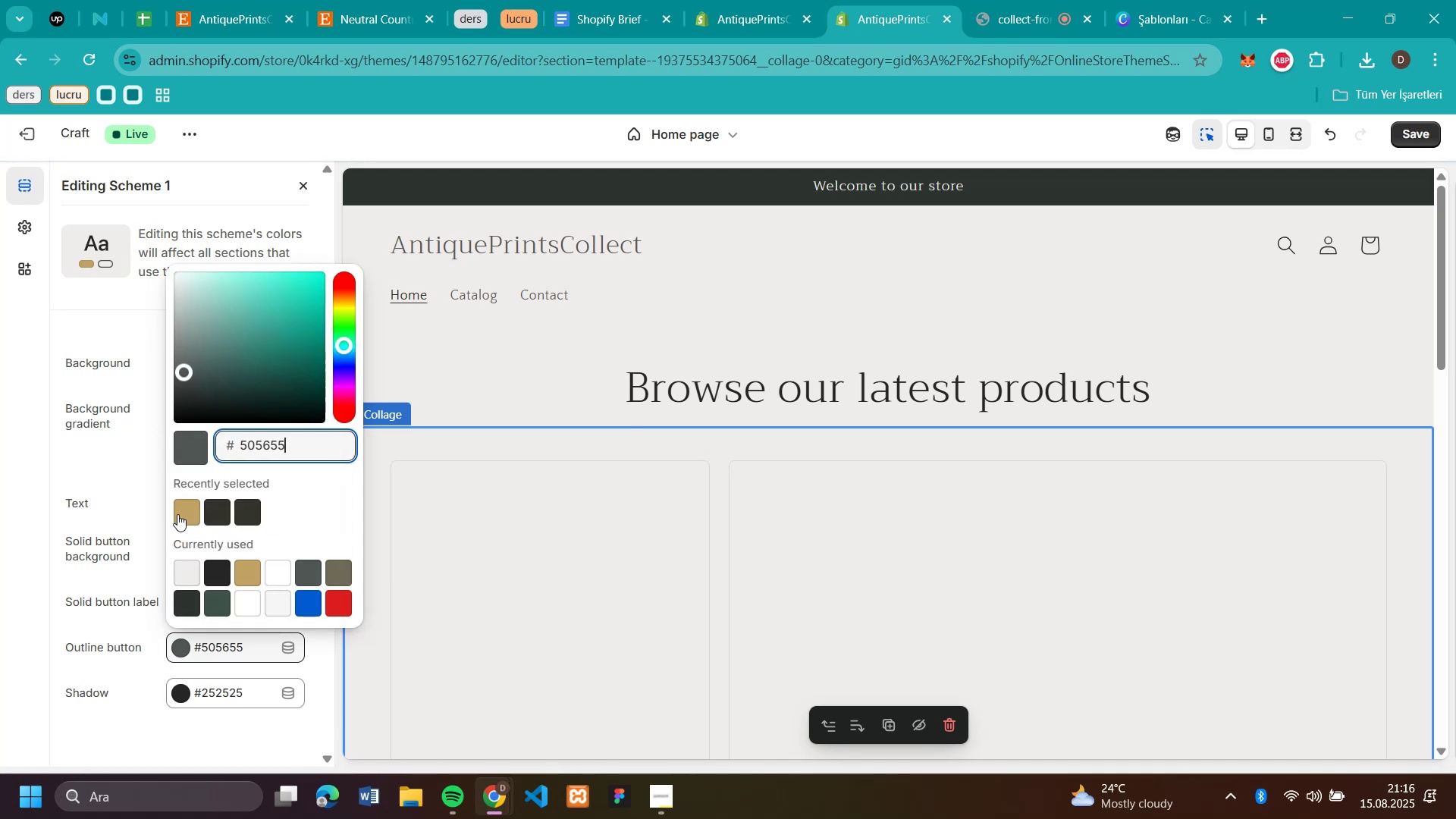 
left_click([177, 514])
 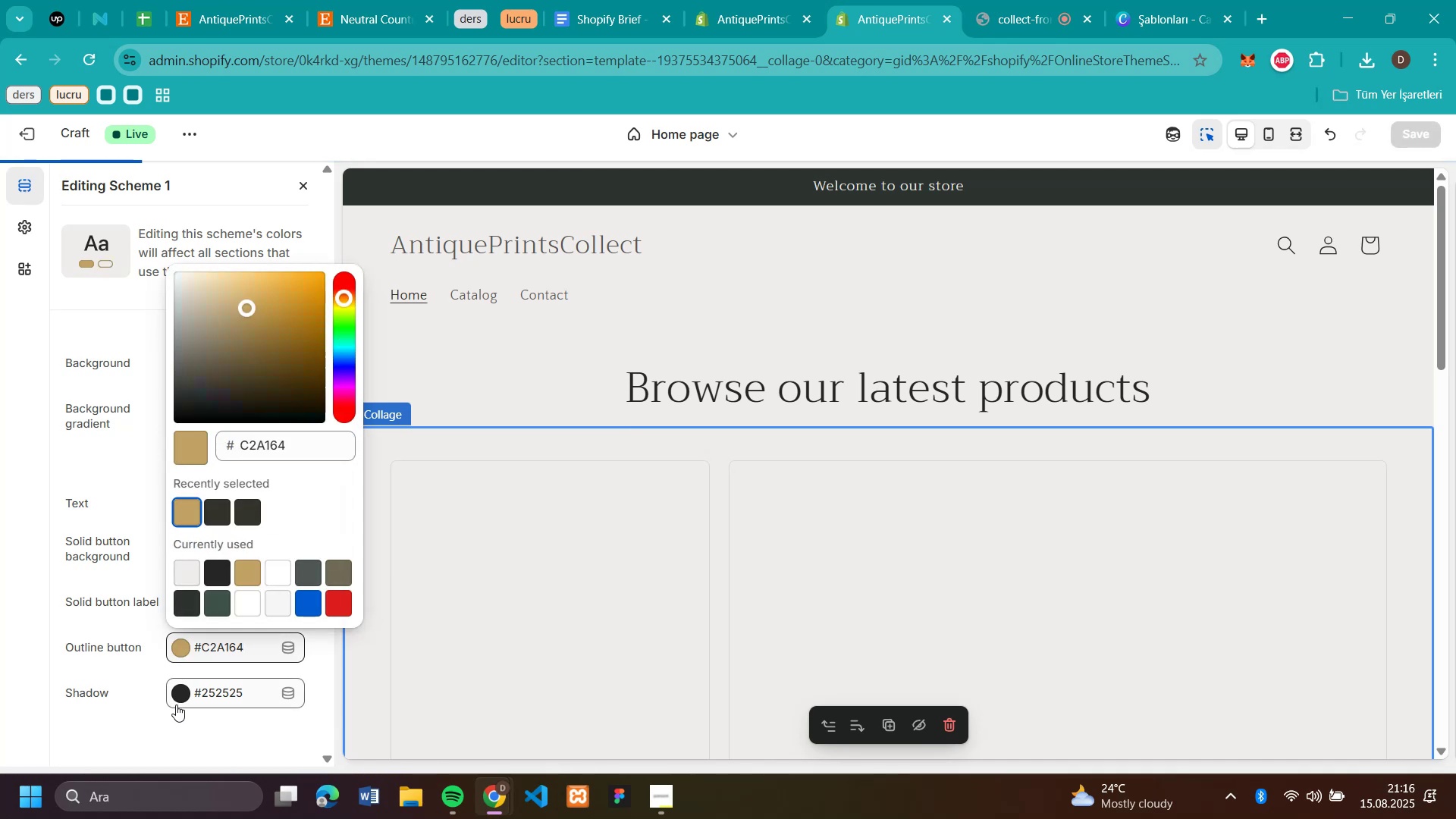 
left_click([177, 704])
 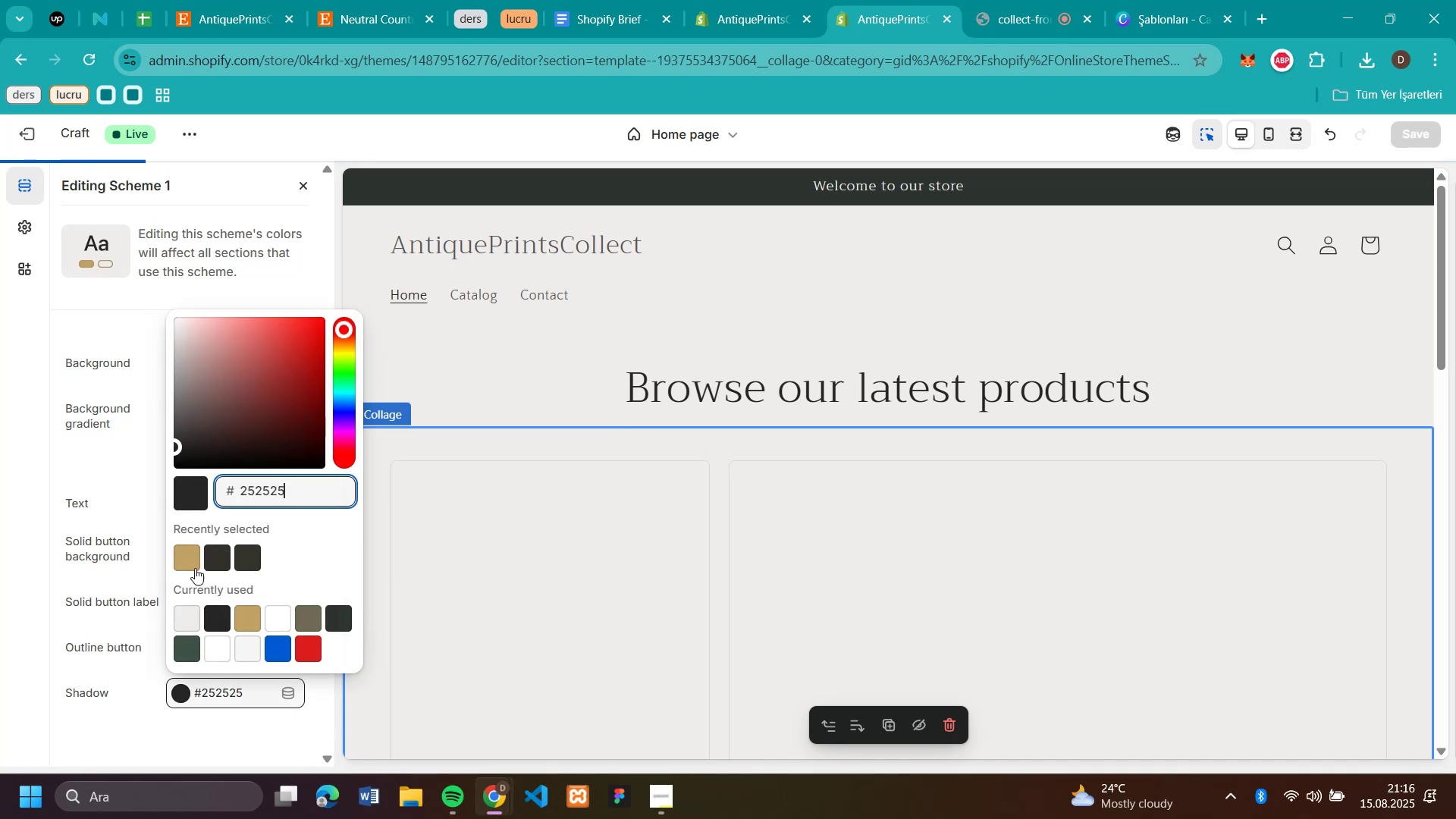 
left_click([190, 563])
 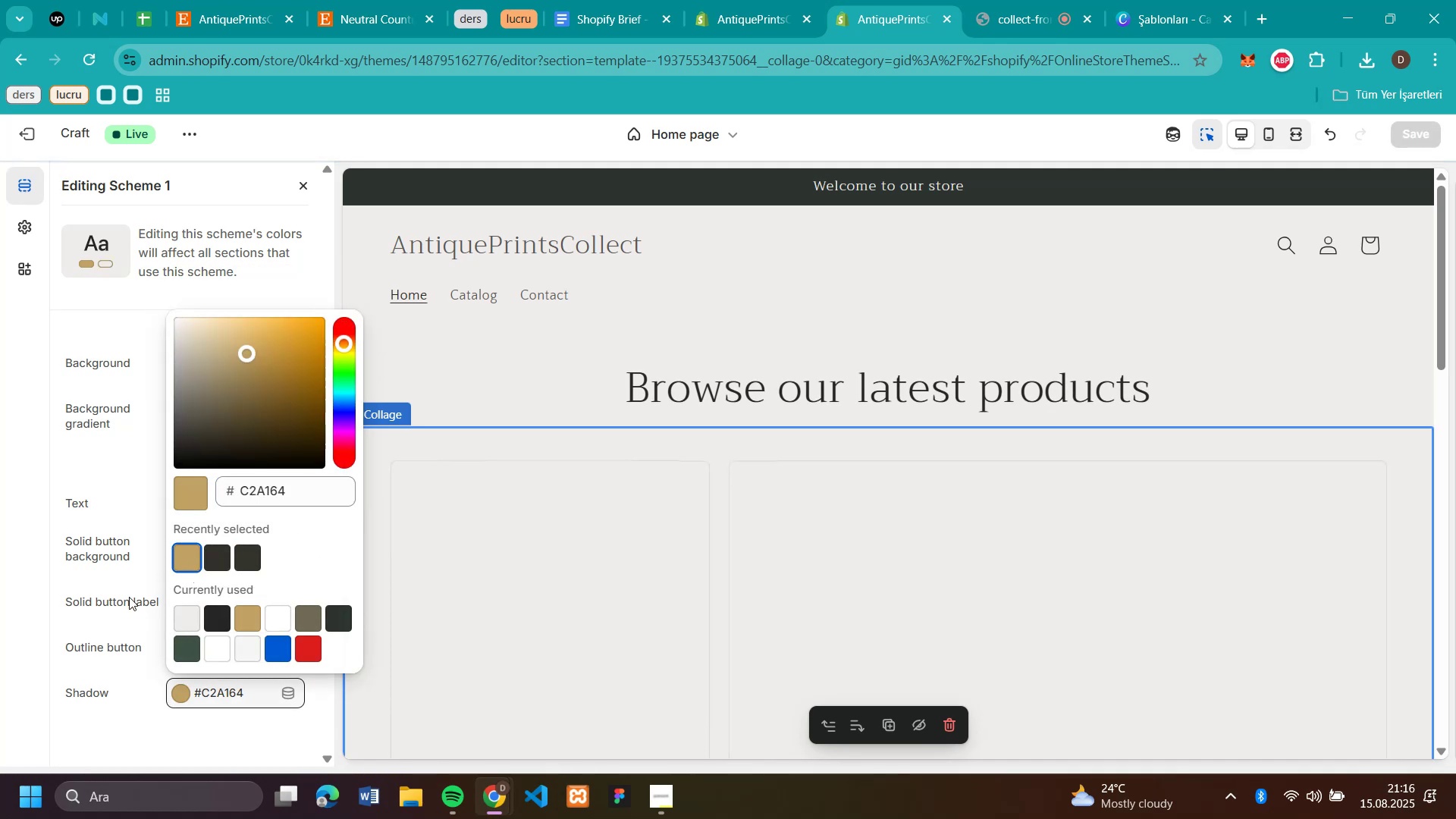 
left_click([60, 620])
 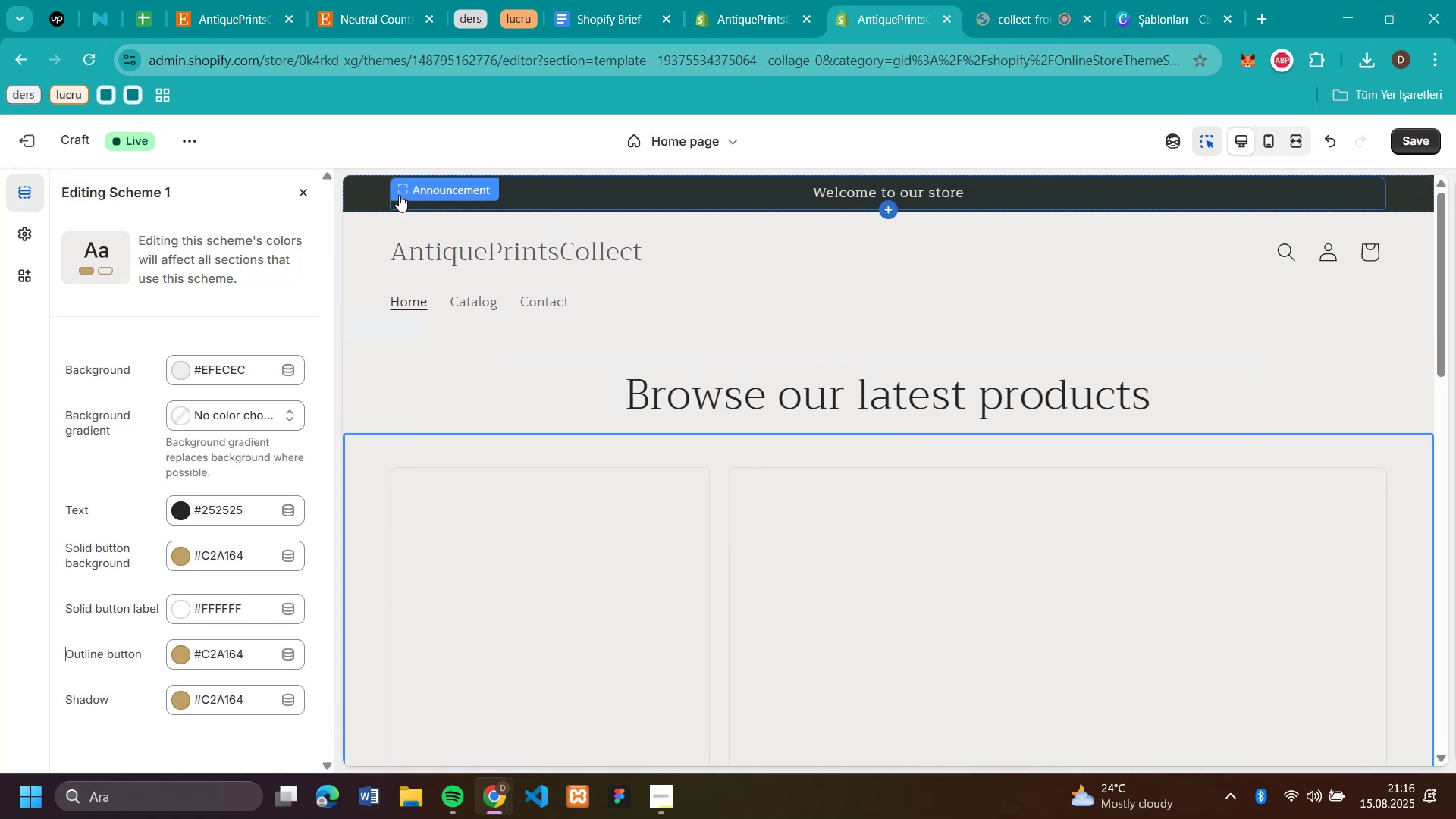 
left_click([380, 192])
 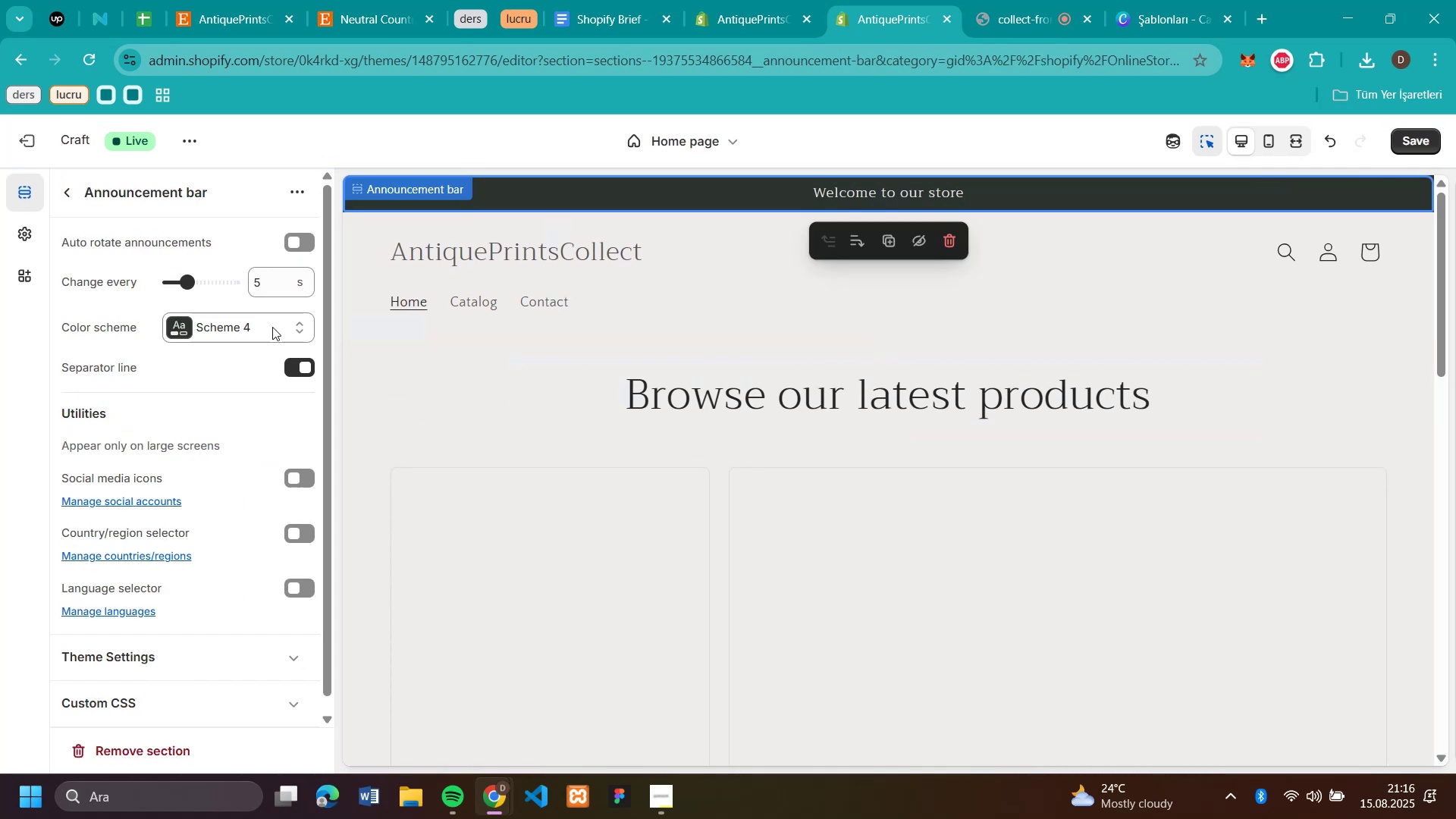 
left_click([252, 335])
 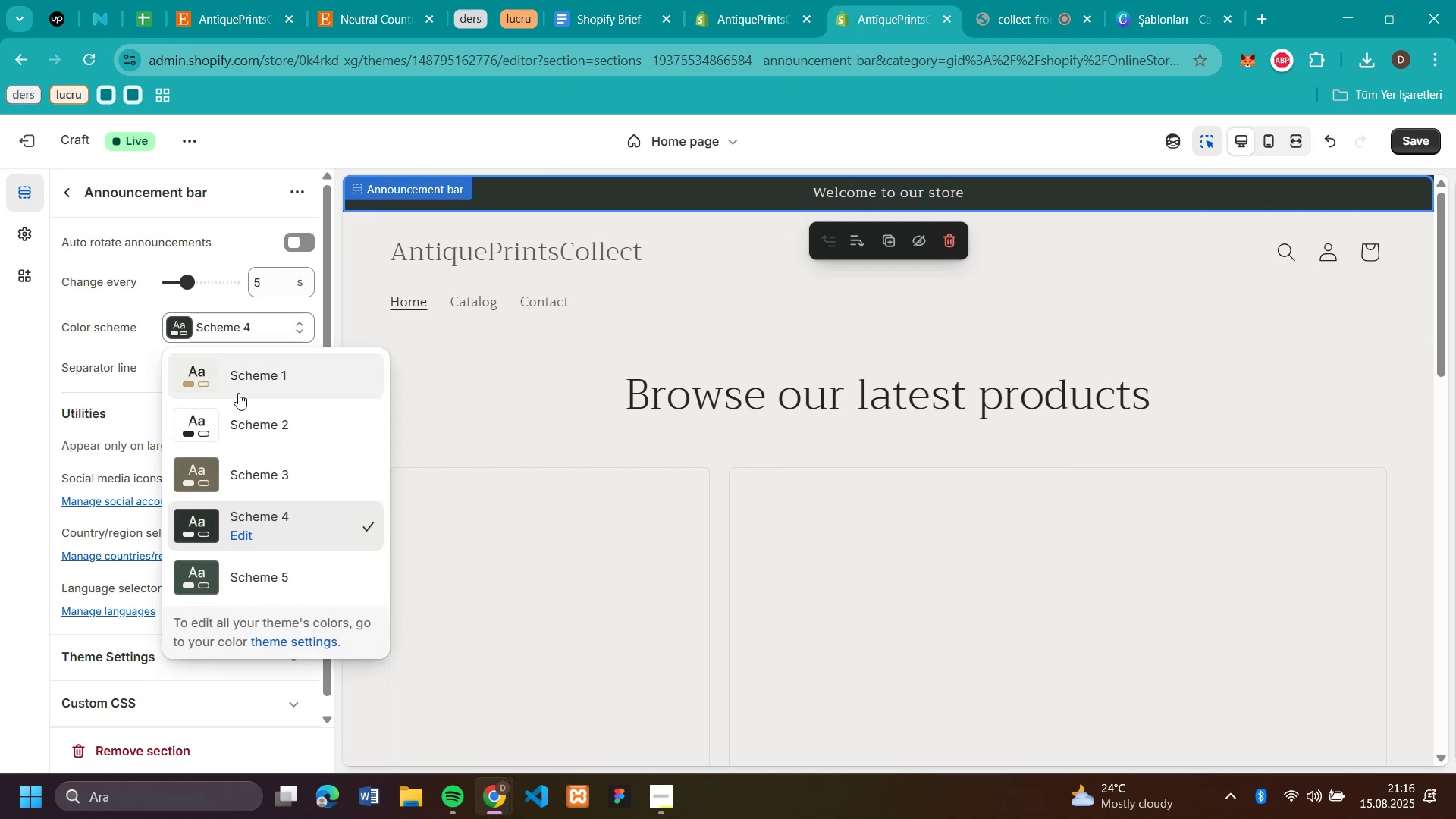 
left_click([243, 384])
 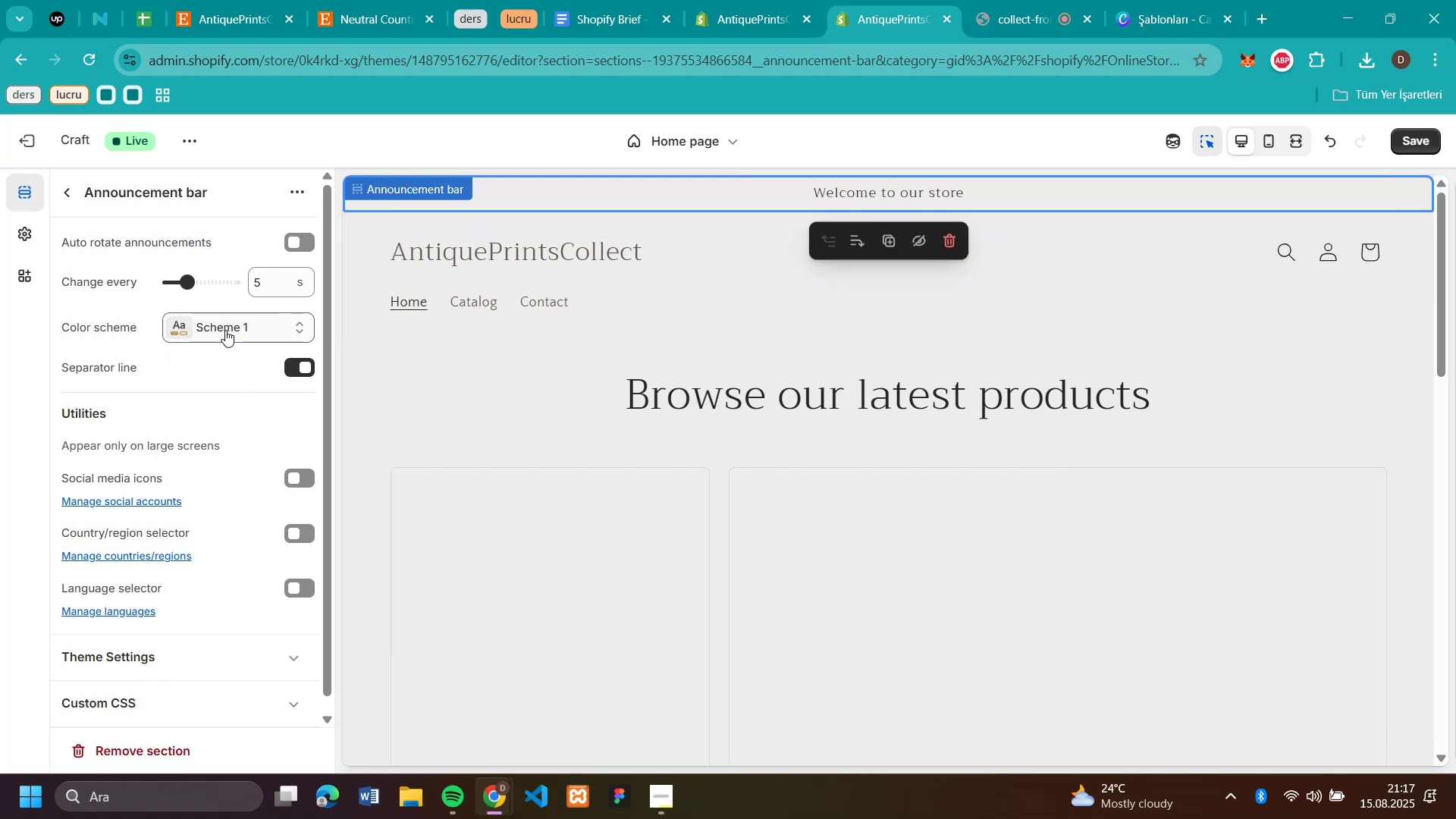 
left_click([225, 330])
 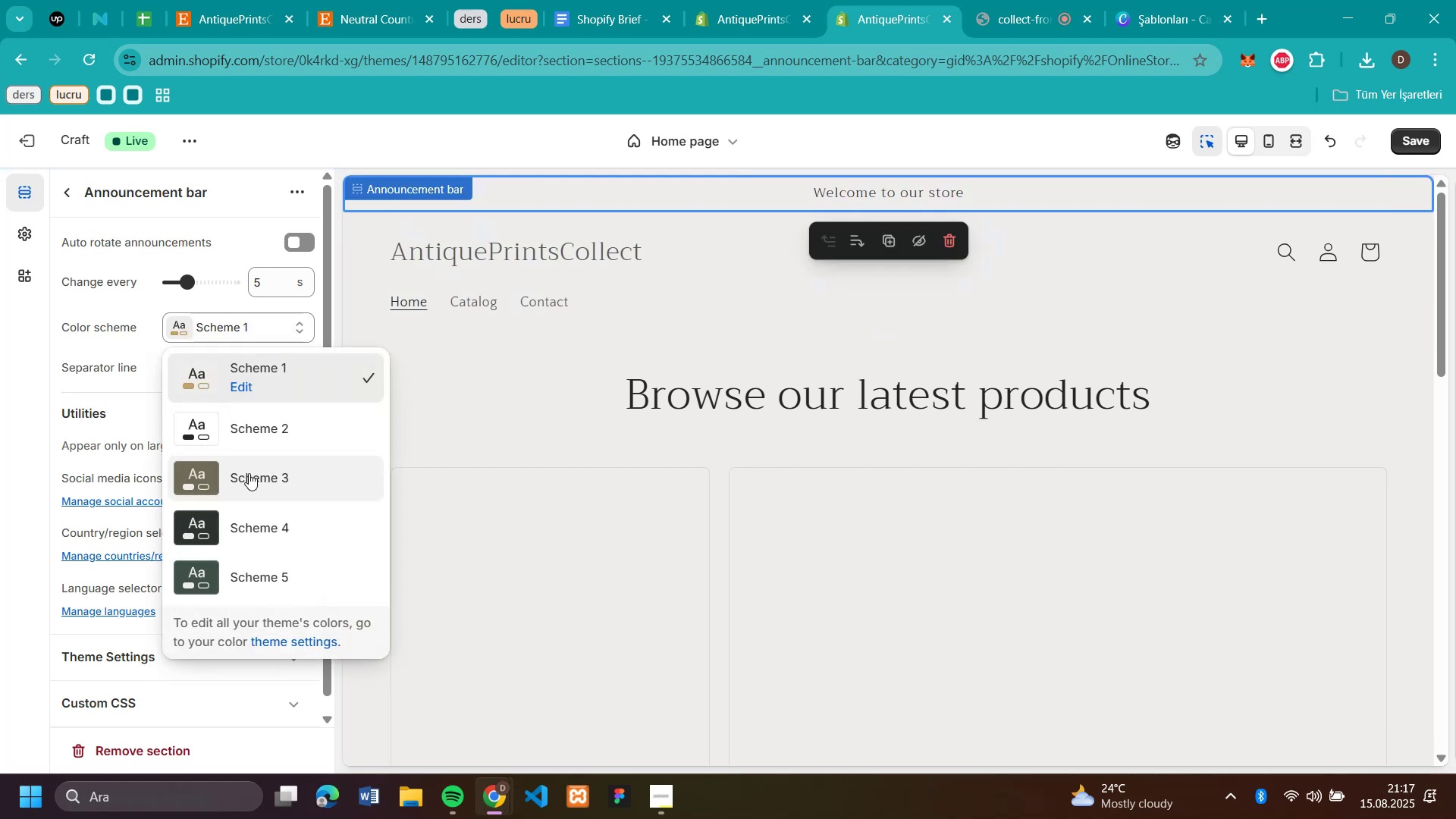 
left_click([249, 474])
 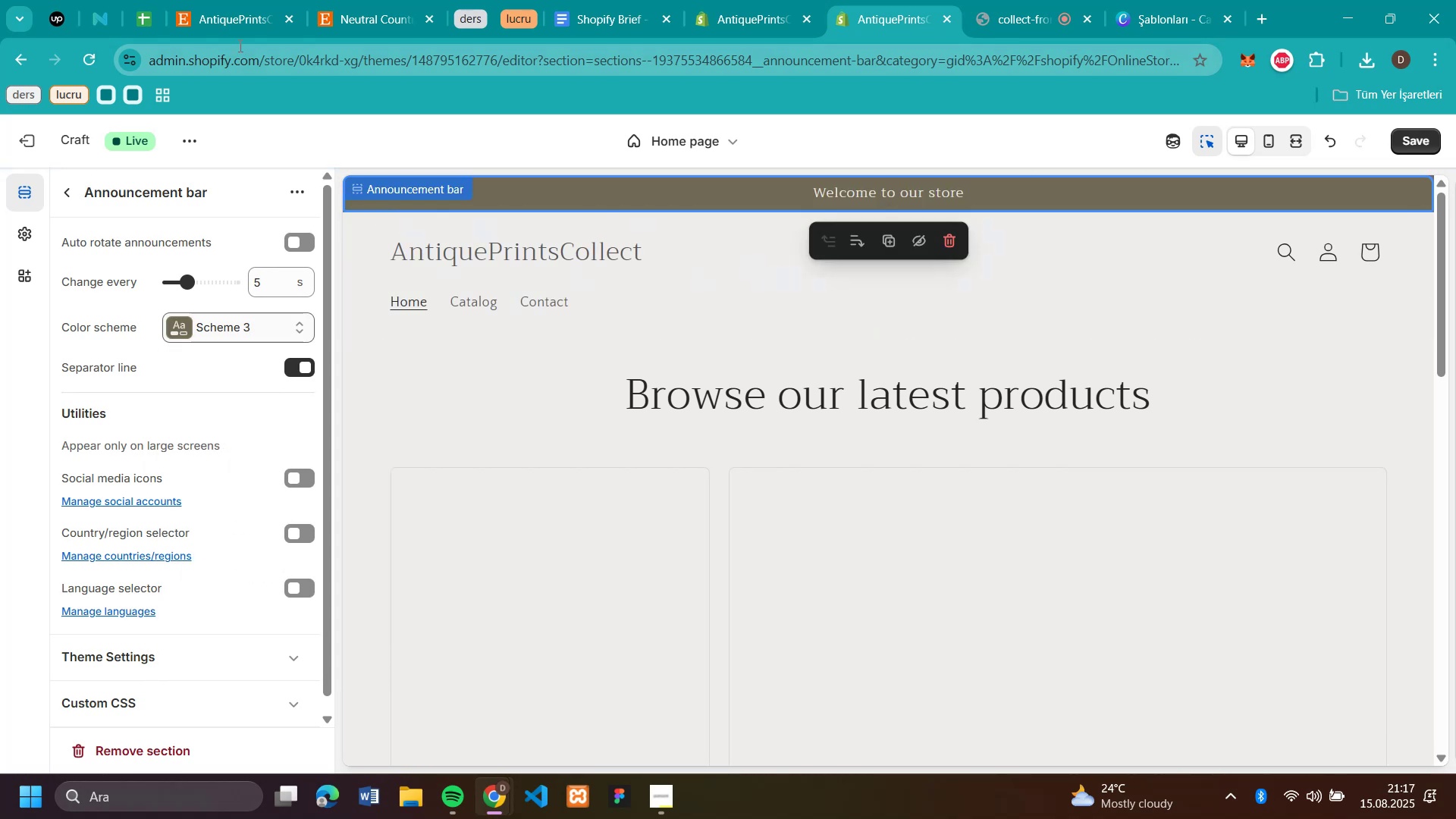 
left_click([222, 23])
 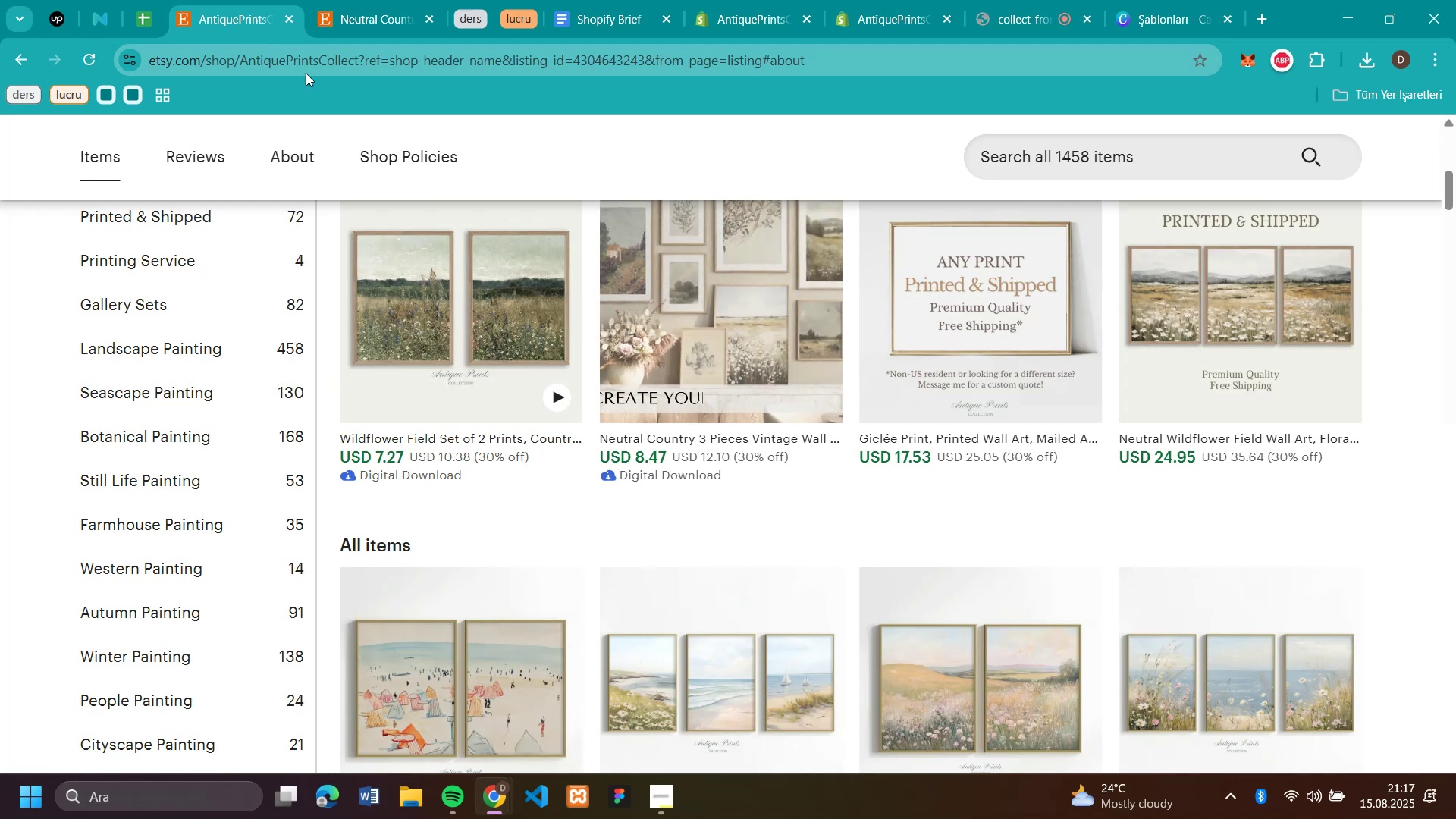 
scroll: coordinate [700, 356], scroll_direction: up, amount: 8.0
 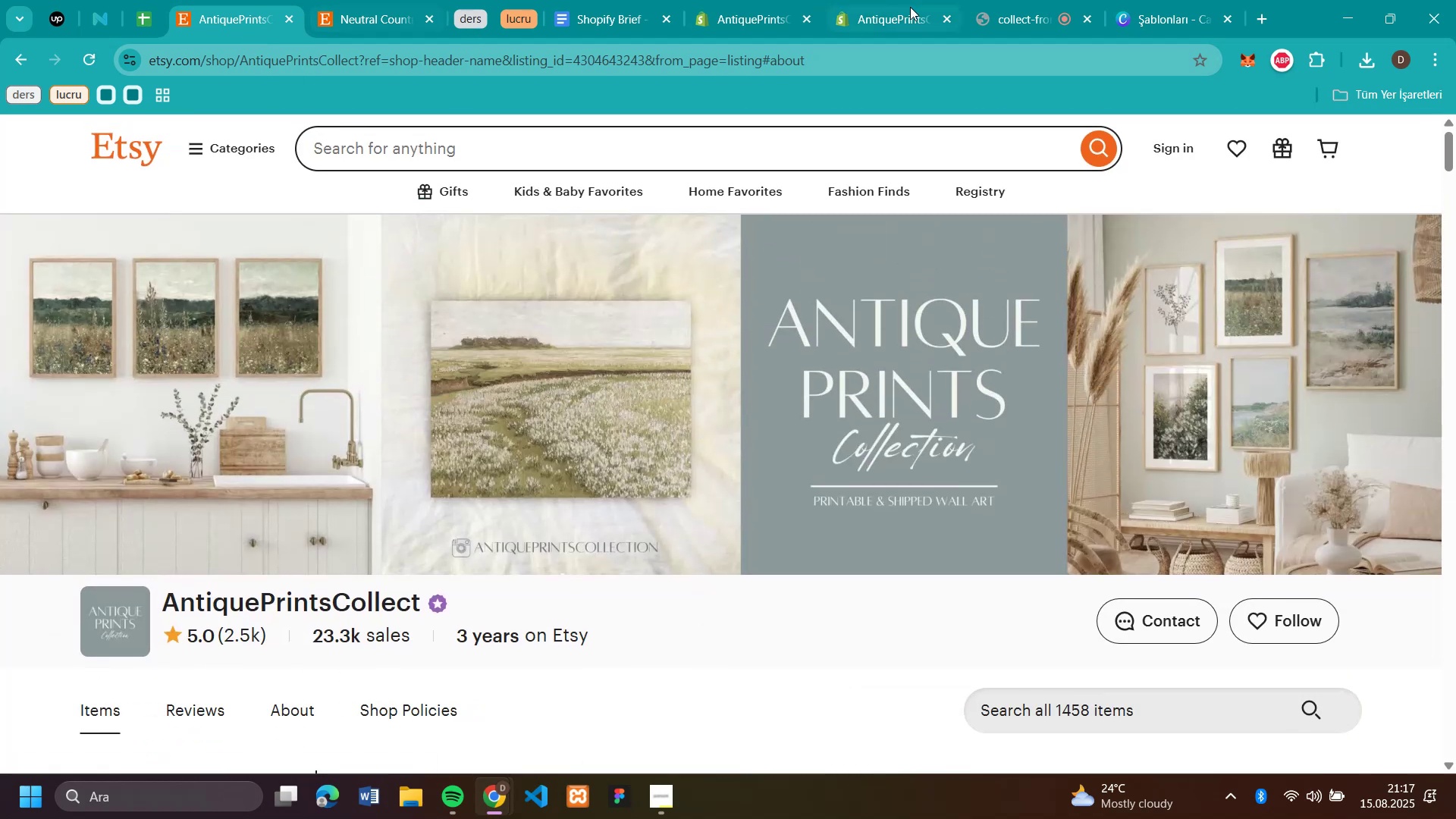 
left_click([739, 29])
 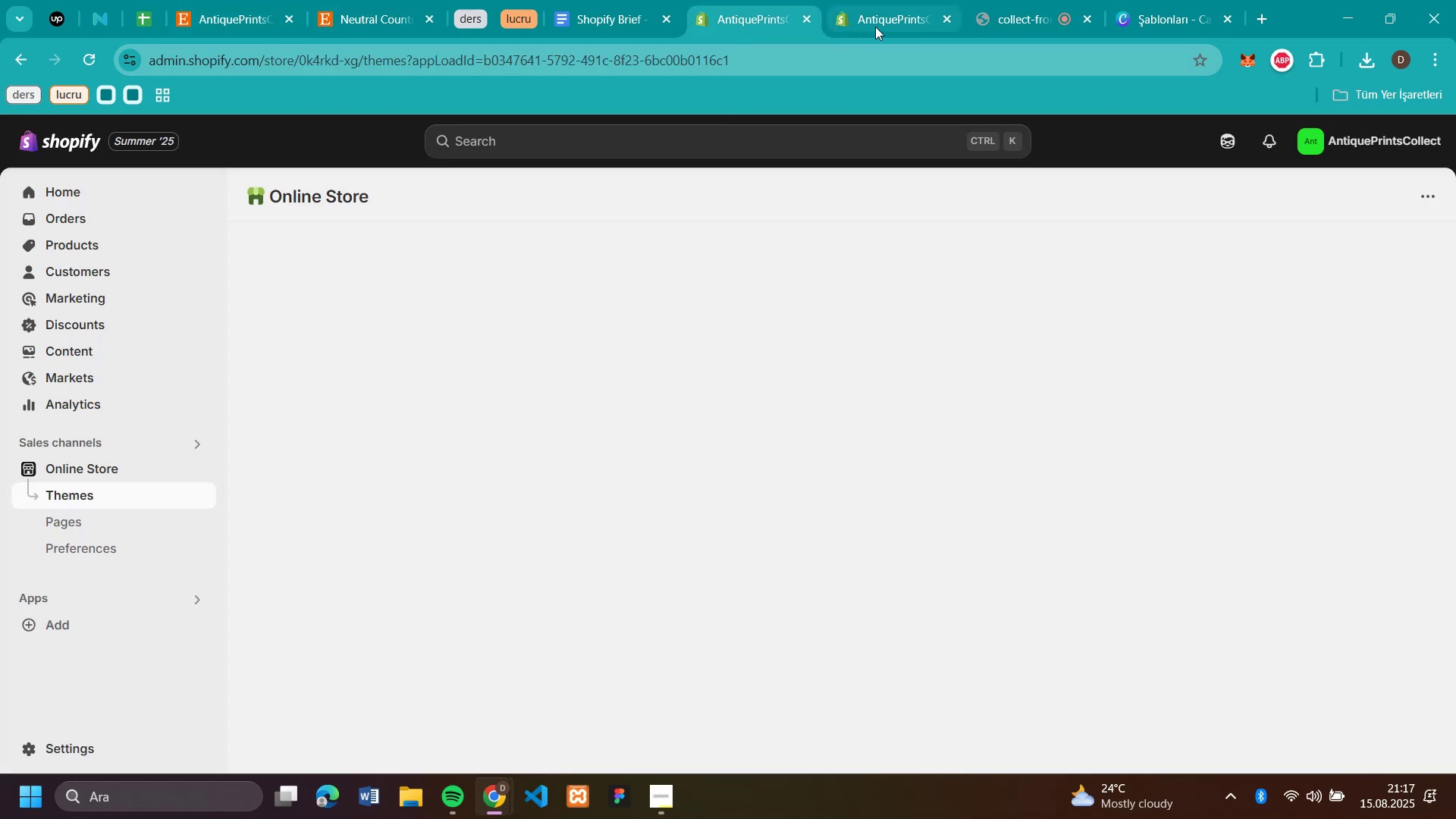 
left_click([877, 27])
 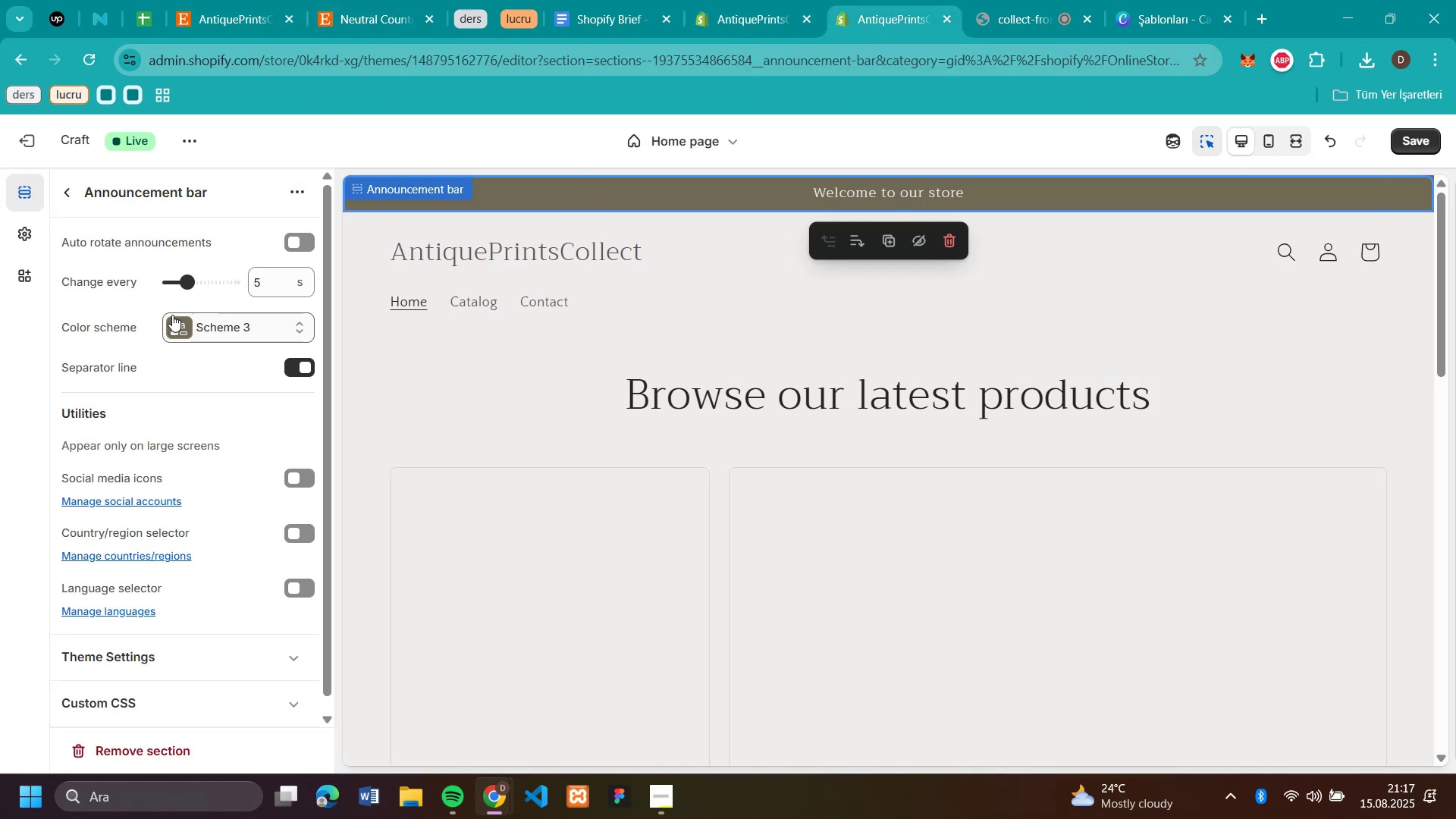 
left_click([231, 316])
 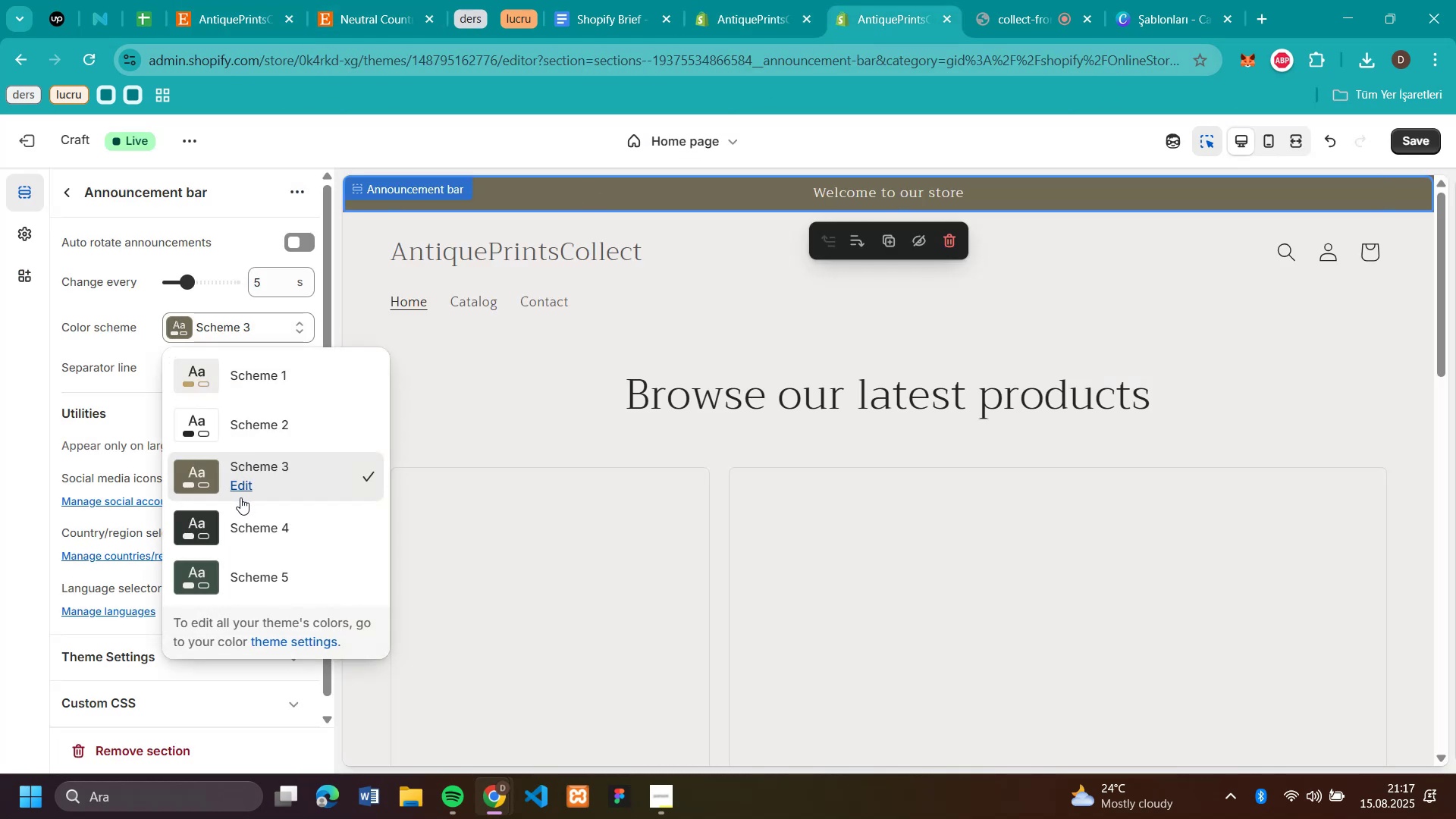 
left_click([240, 487])
 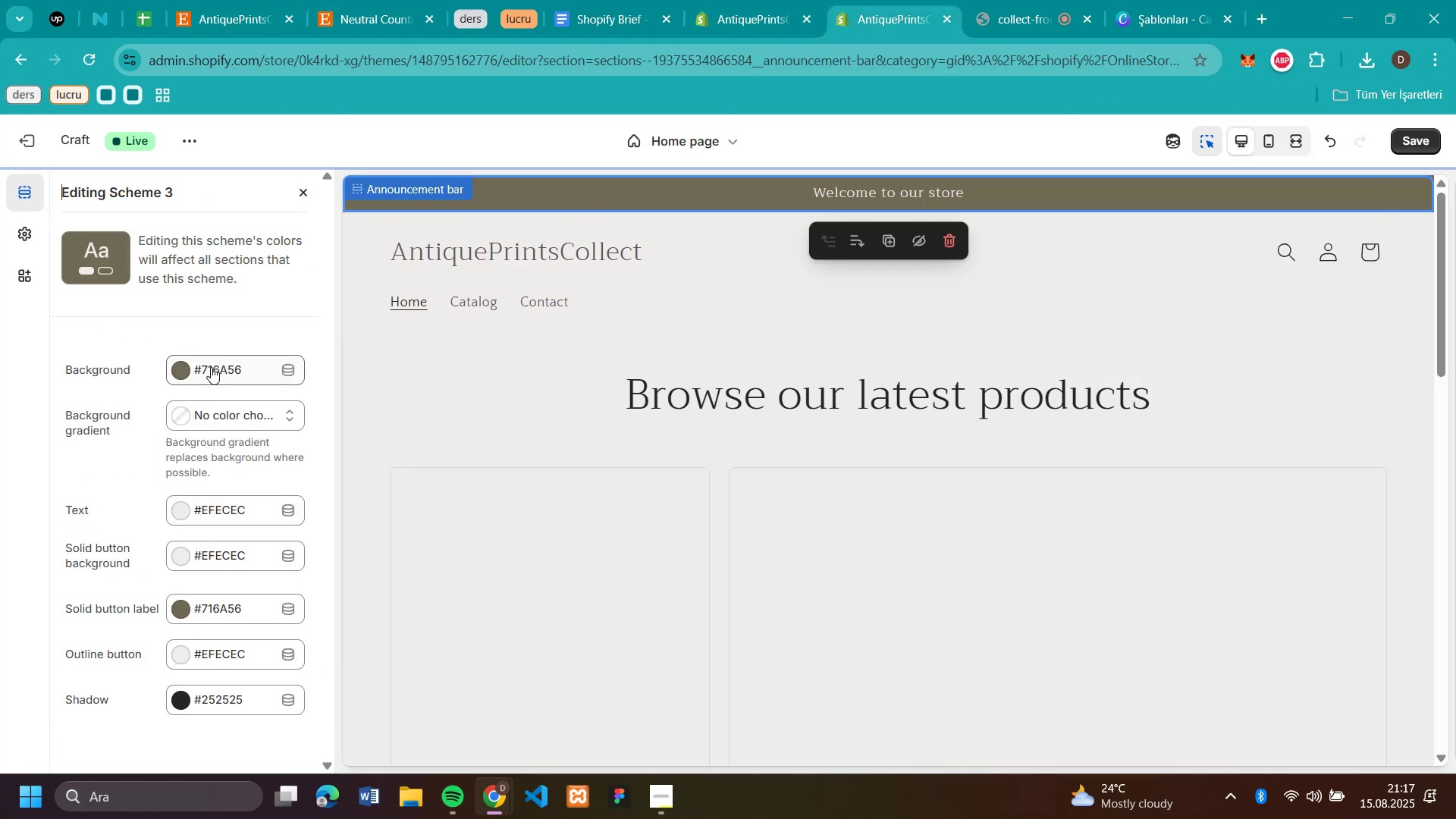 
left_click([187, 366])
 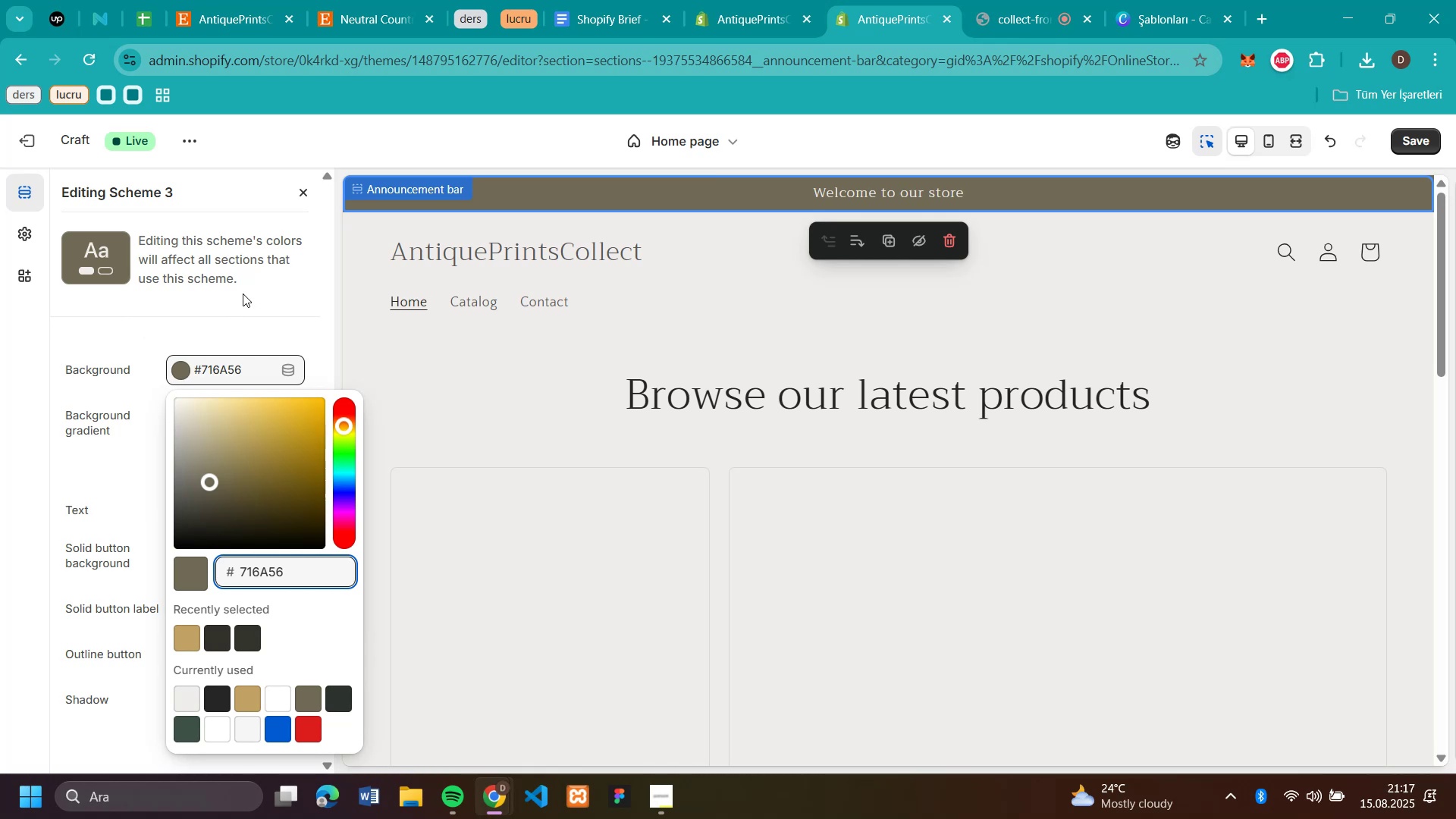 
left_click([243, 293])
 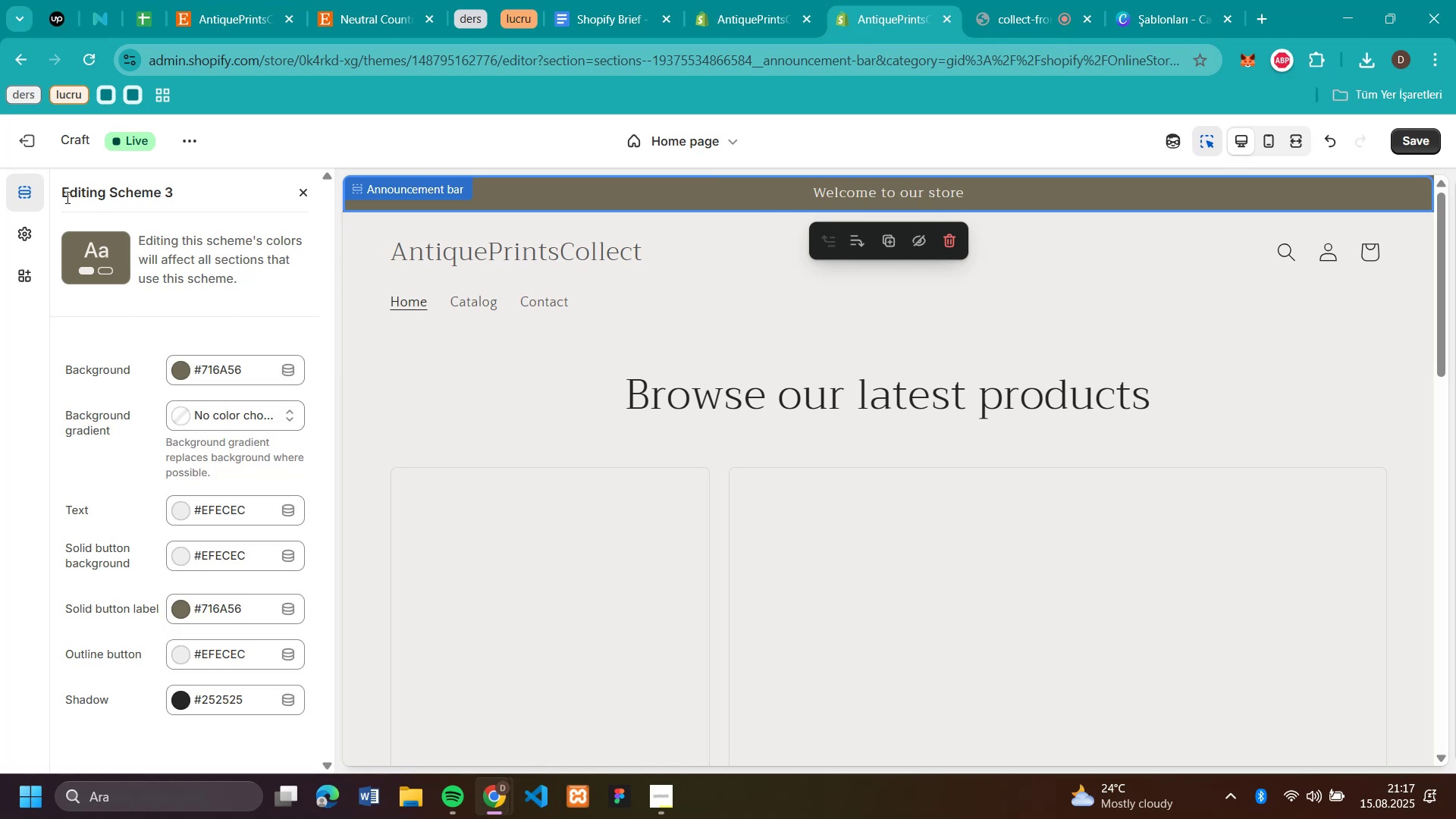 
wait(5.49)
 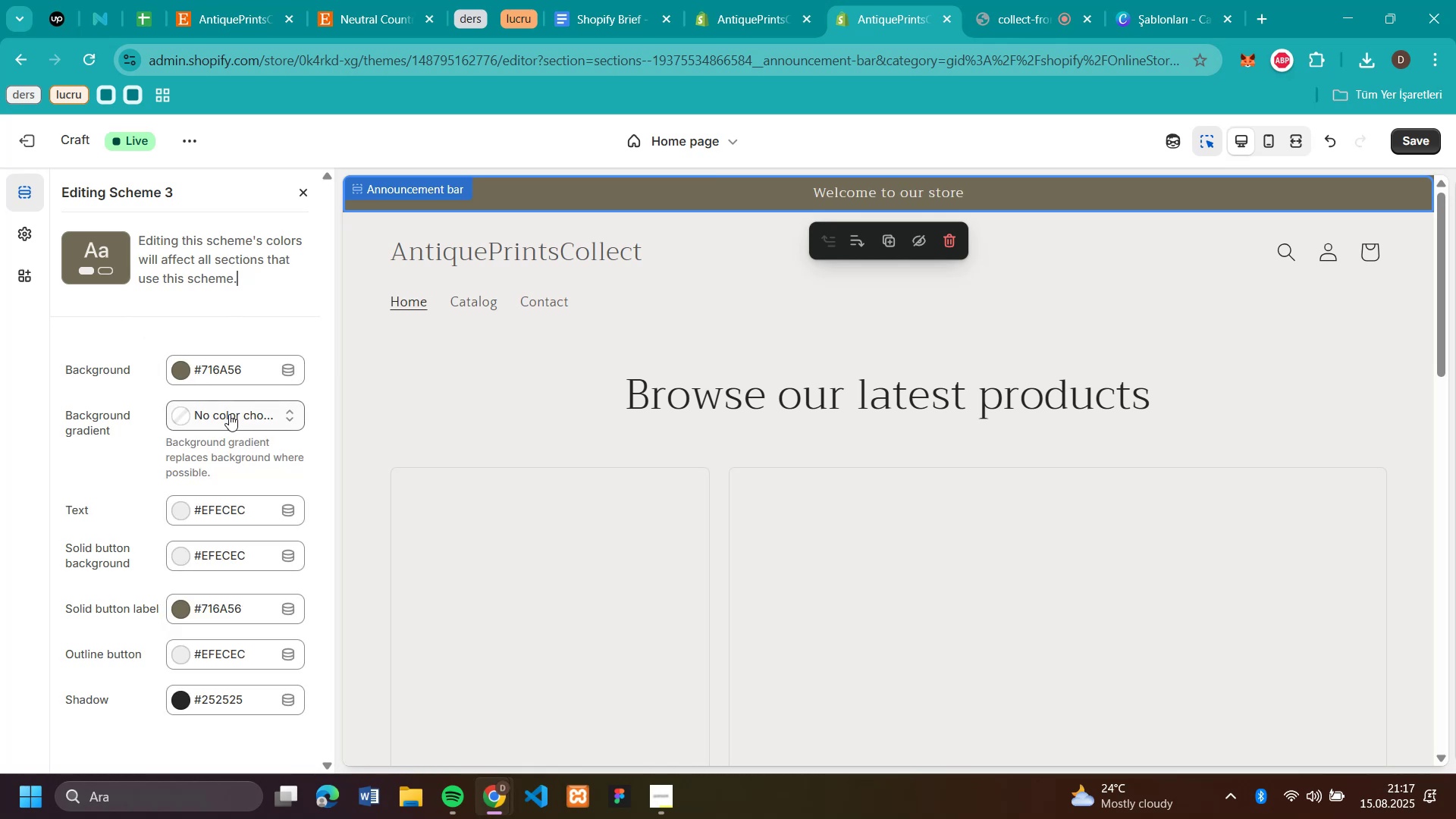 
left_click([303, 199])
 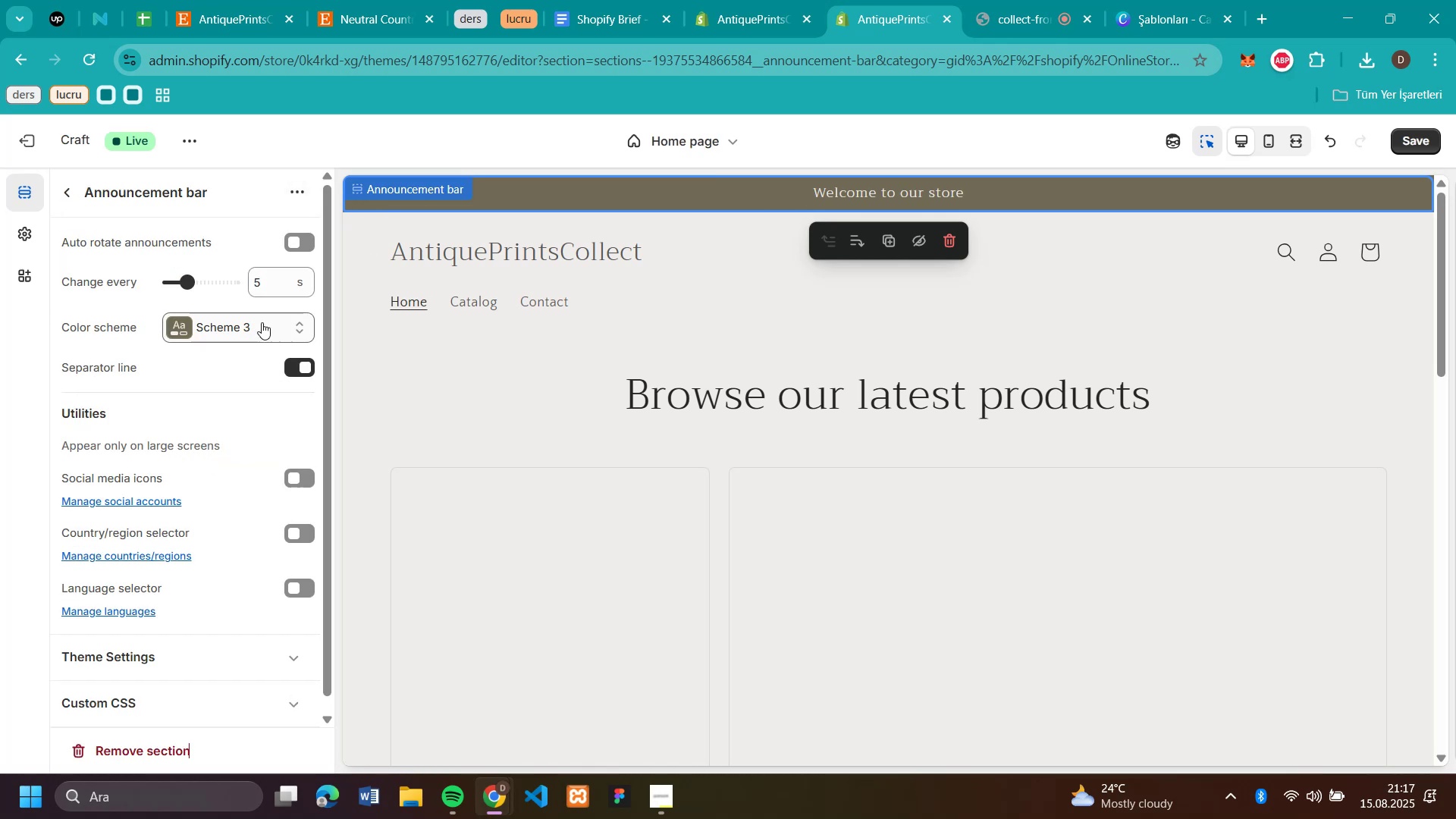 
left_click([262, 322])
 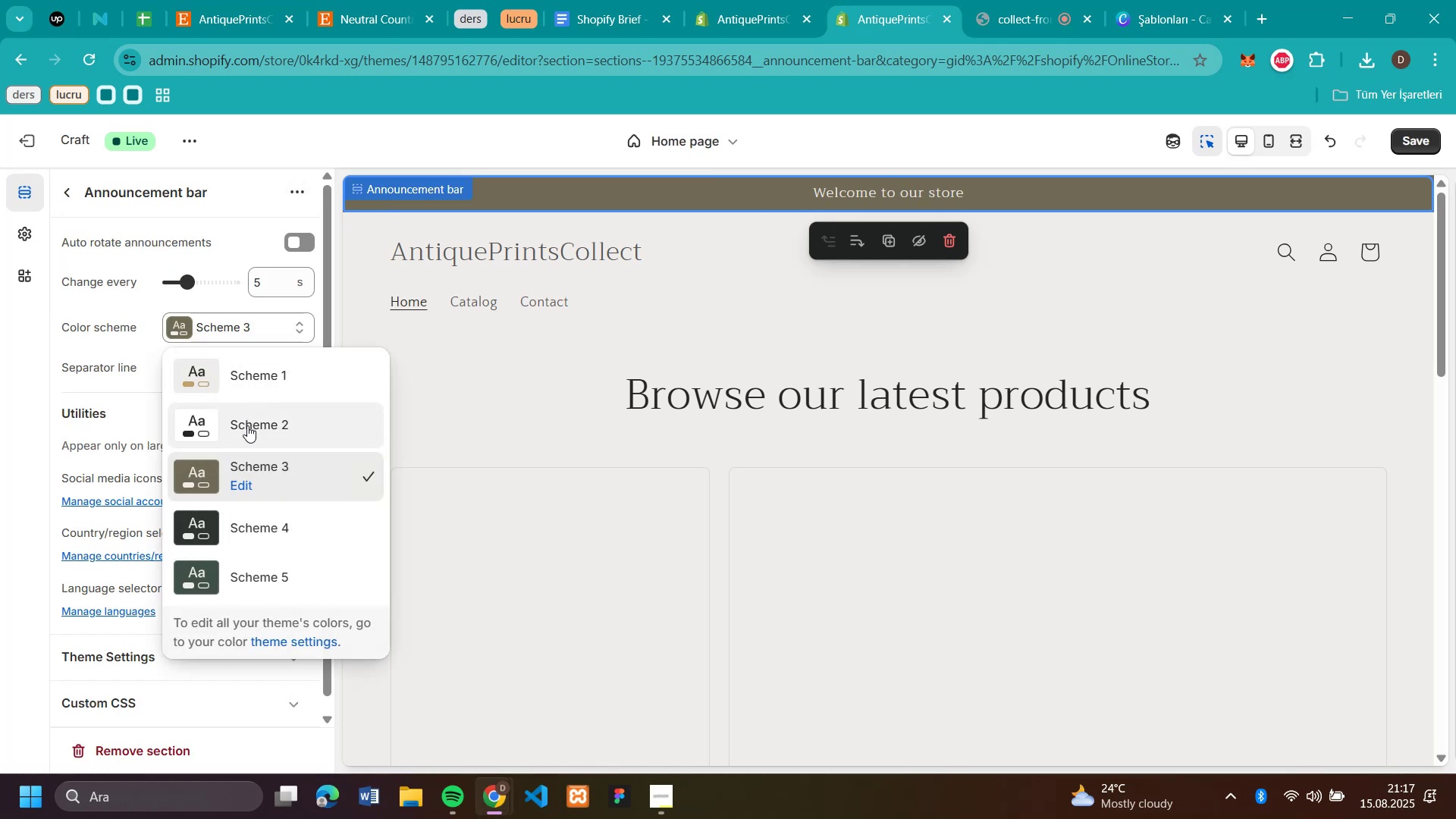 
left_click([247, 425])
 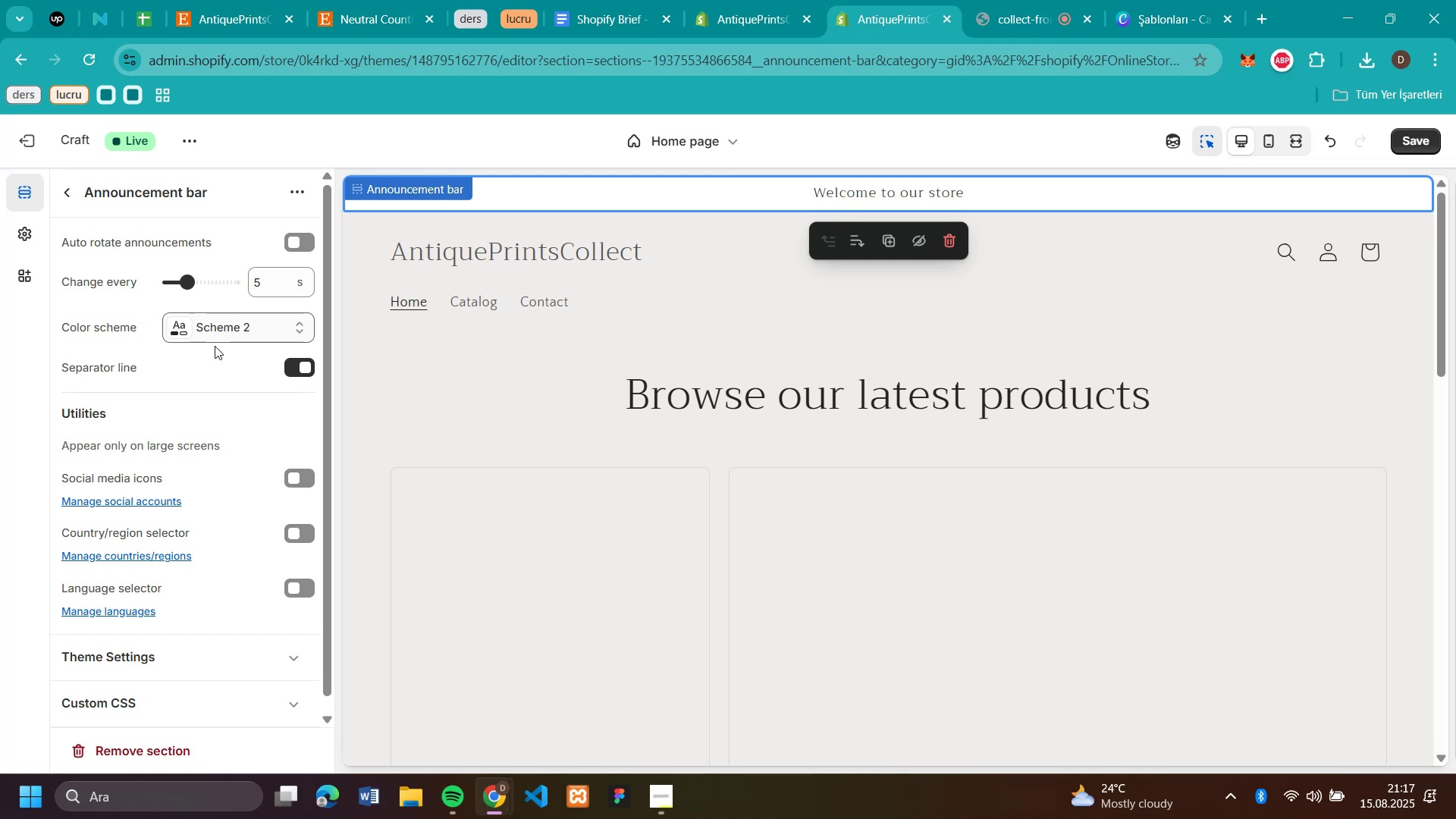 
left_click([223, 330])
 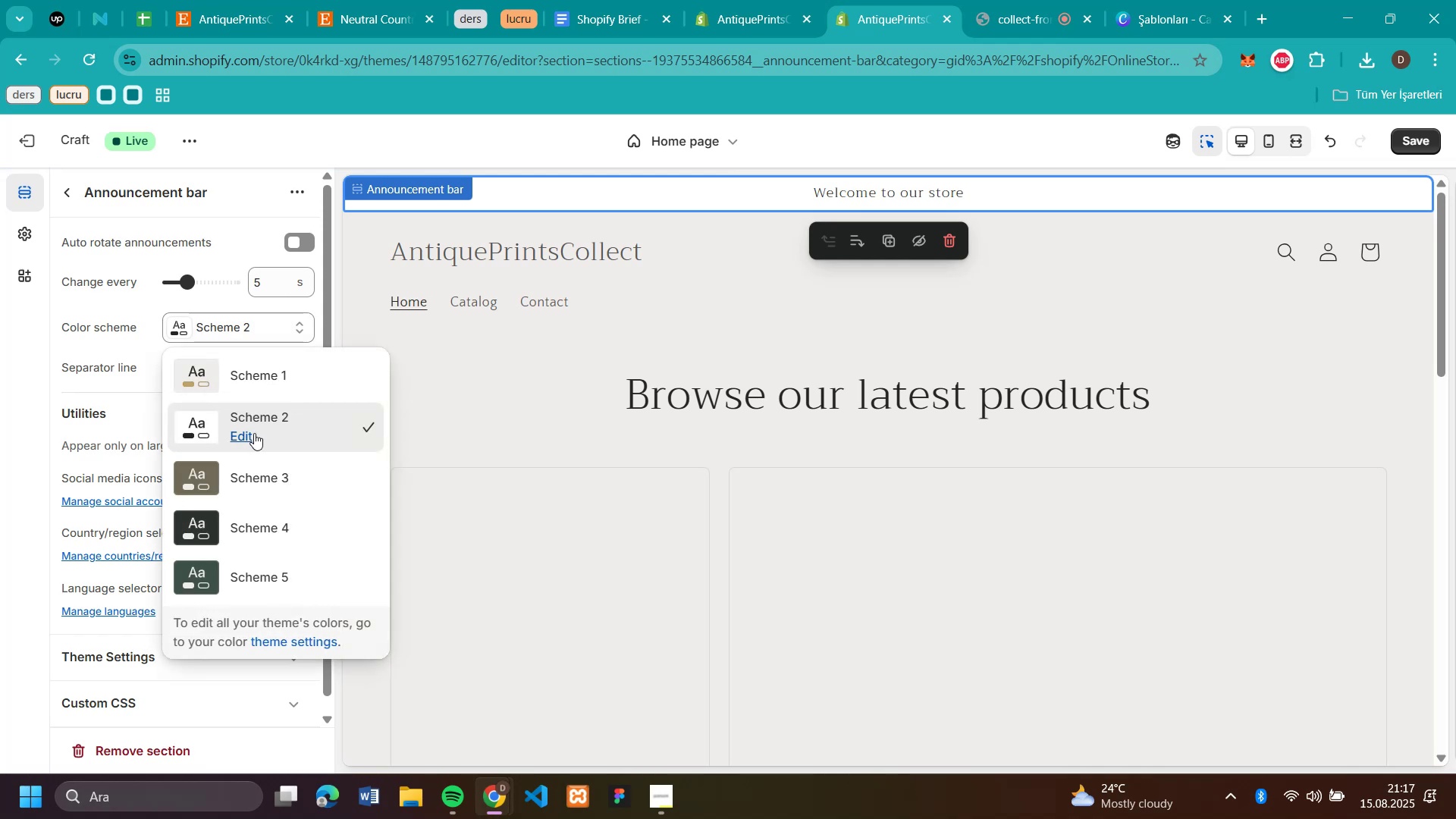 
left_click([253, 432])
 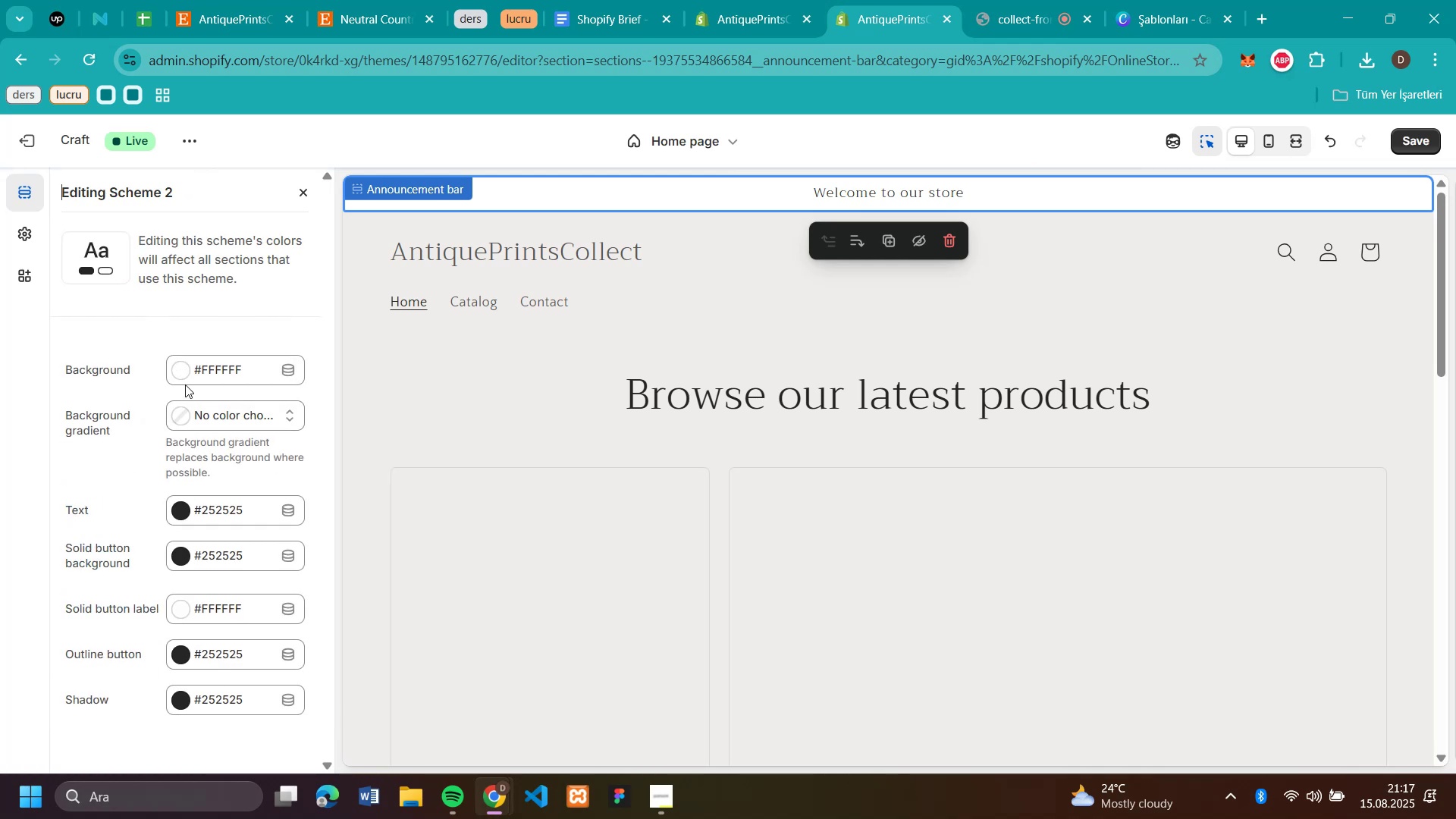 
left_click([181, 369])
 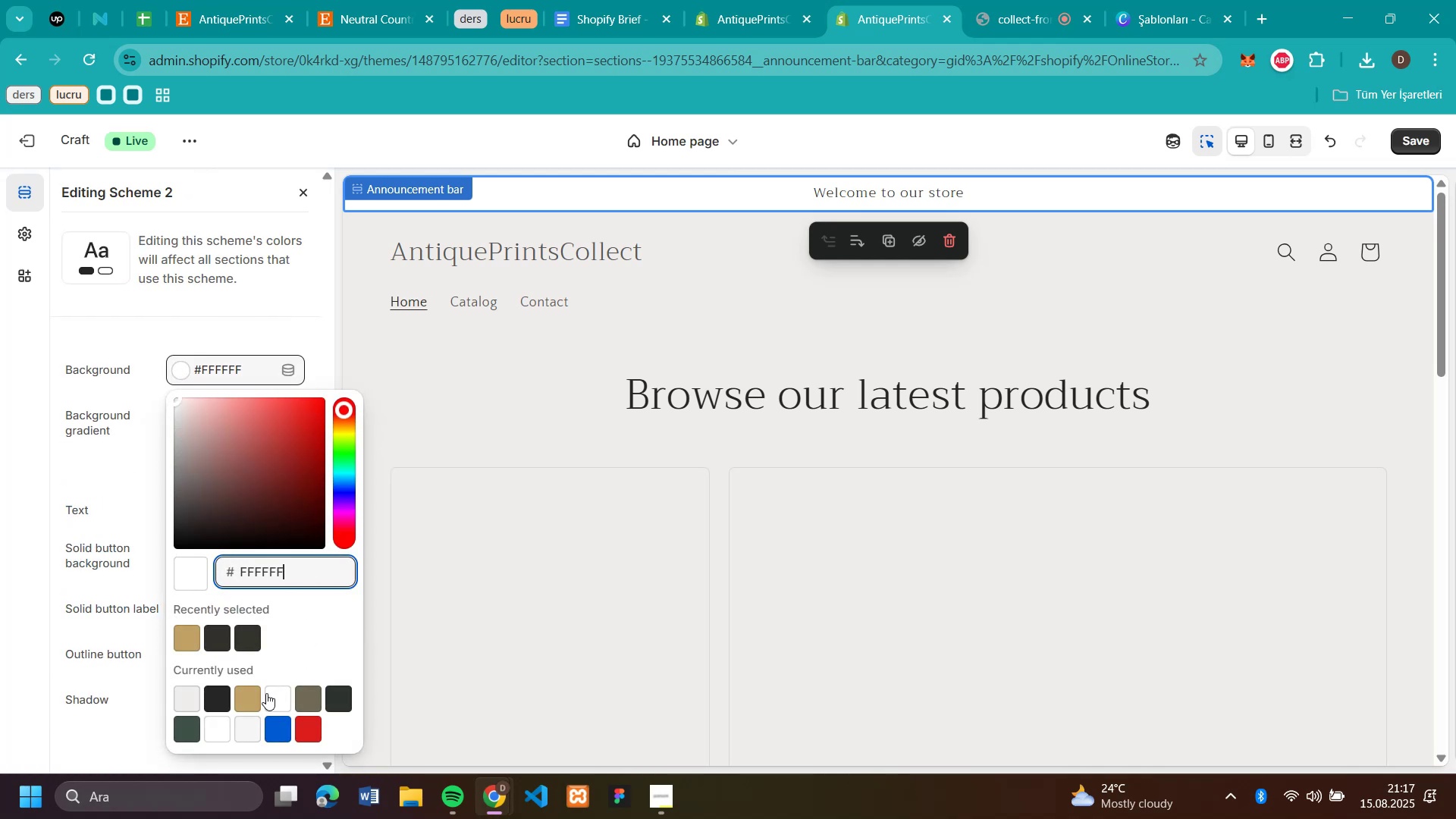 
left_click([184, 692])
 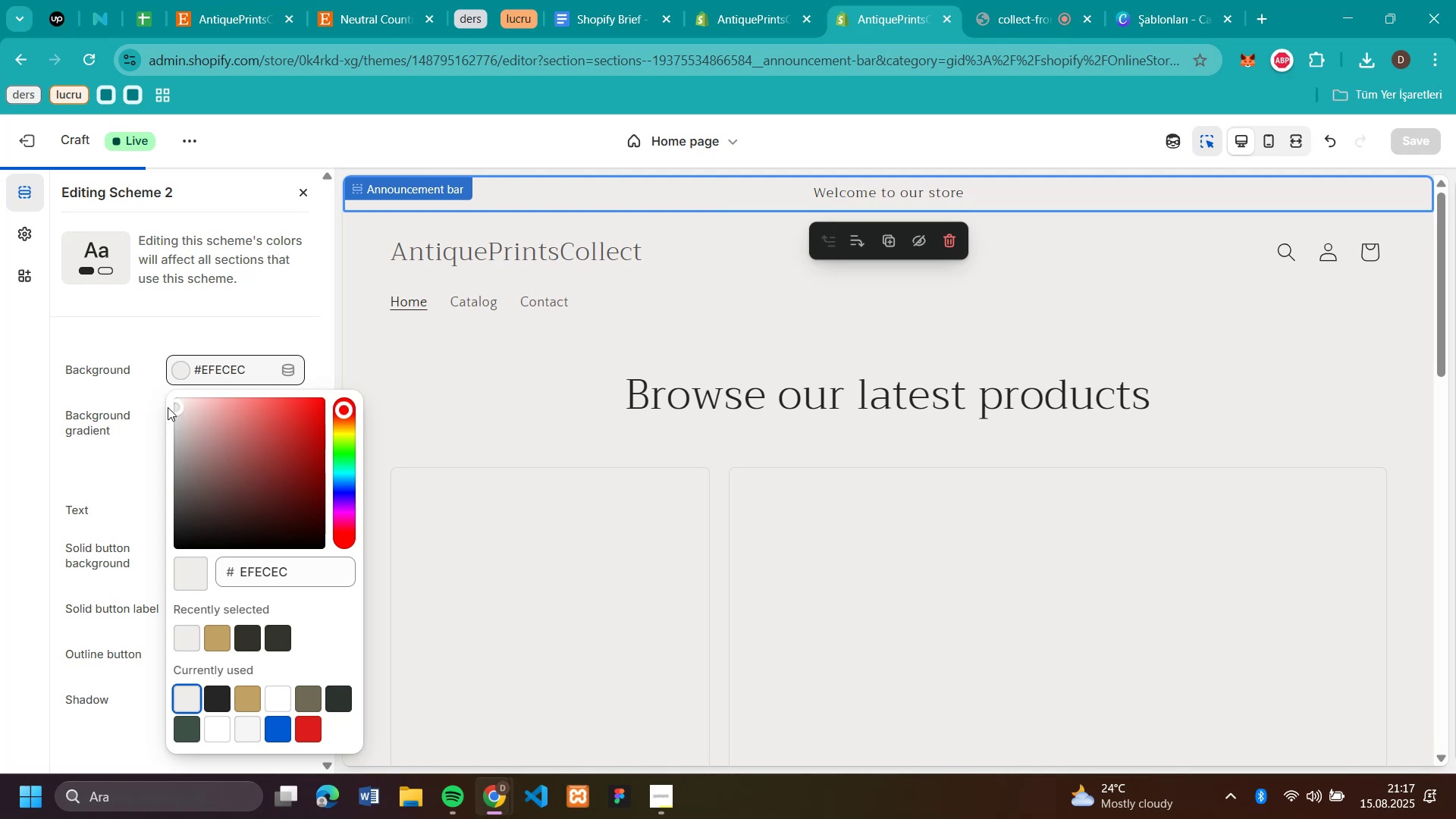 
left_click_drag(start_coordinate=[173, 410], to_coordinate=[181, 468])
 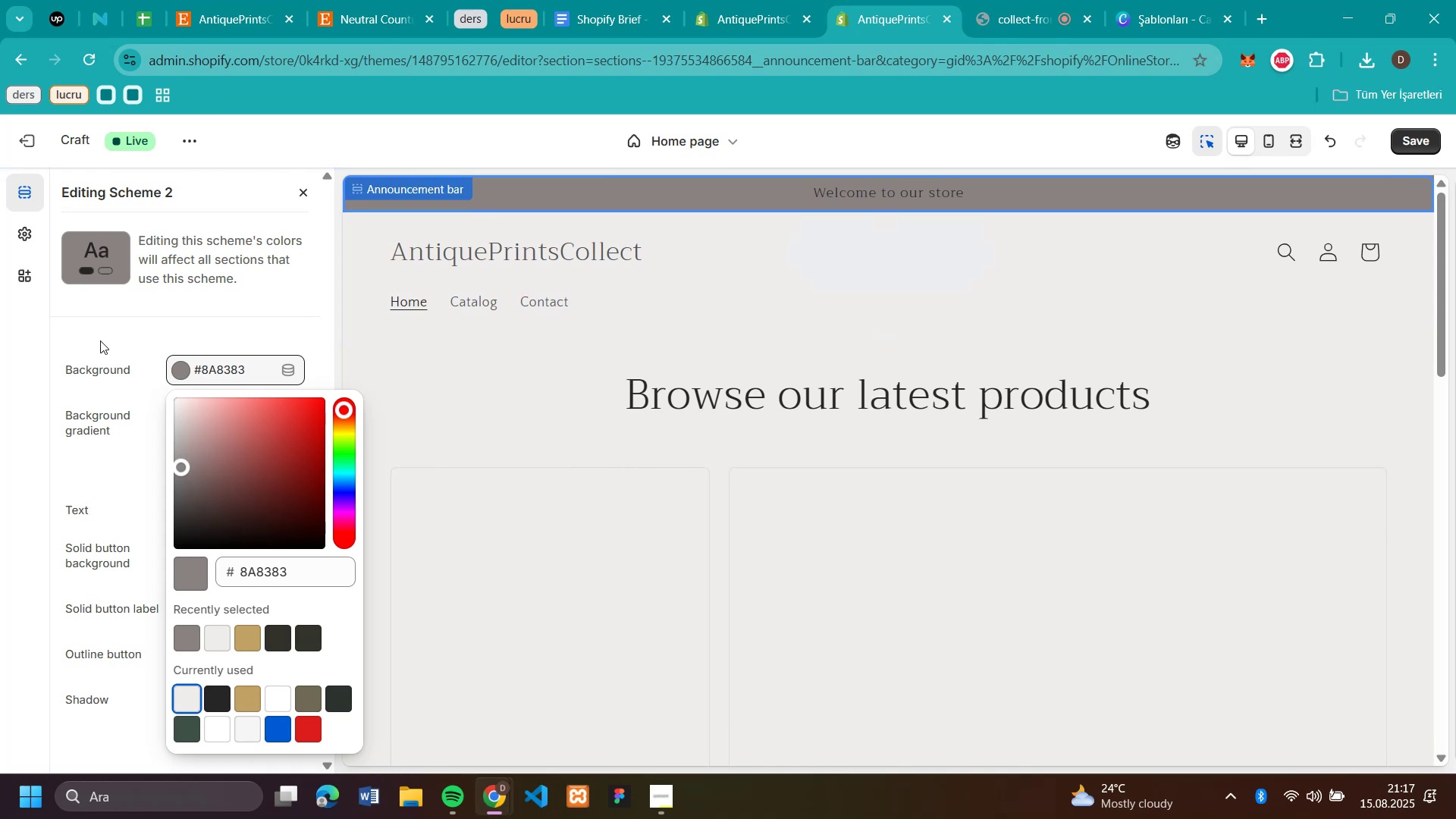 
left_click_drag(start_coordinate=[180, 460], to_coordinate=[158, 447])
 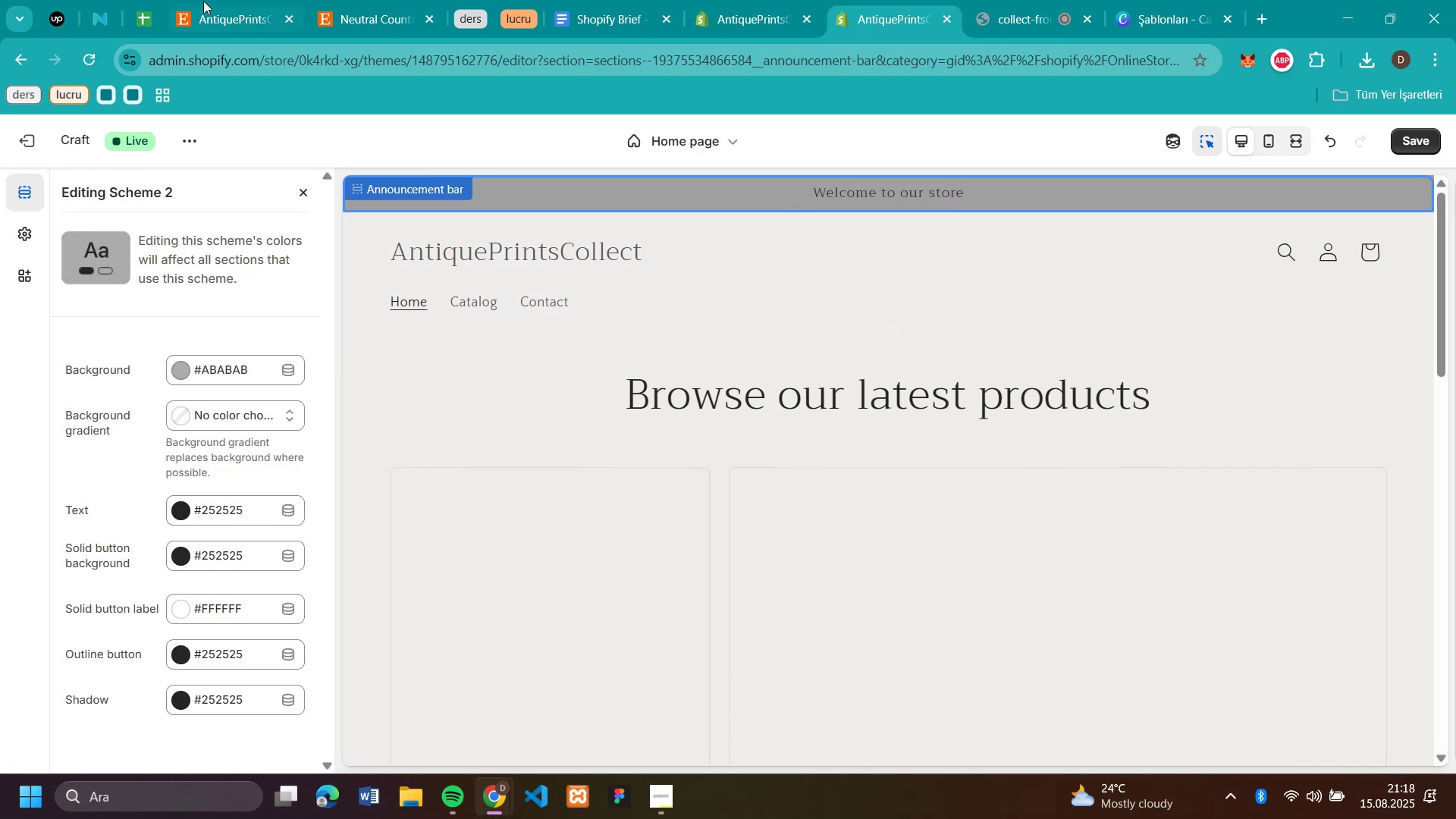 
left_click([221, 21])
 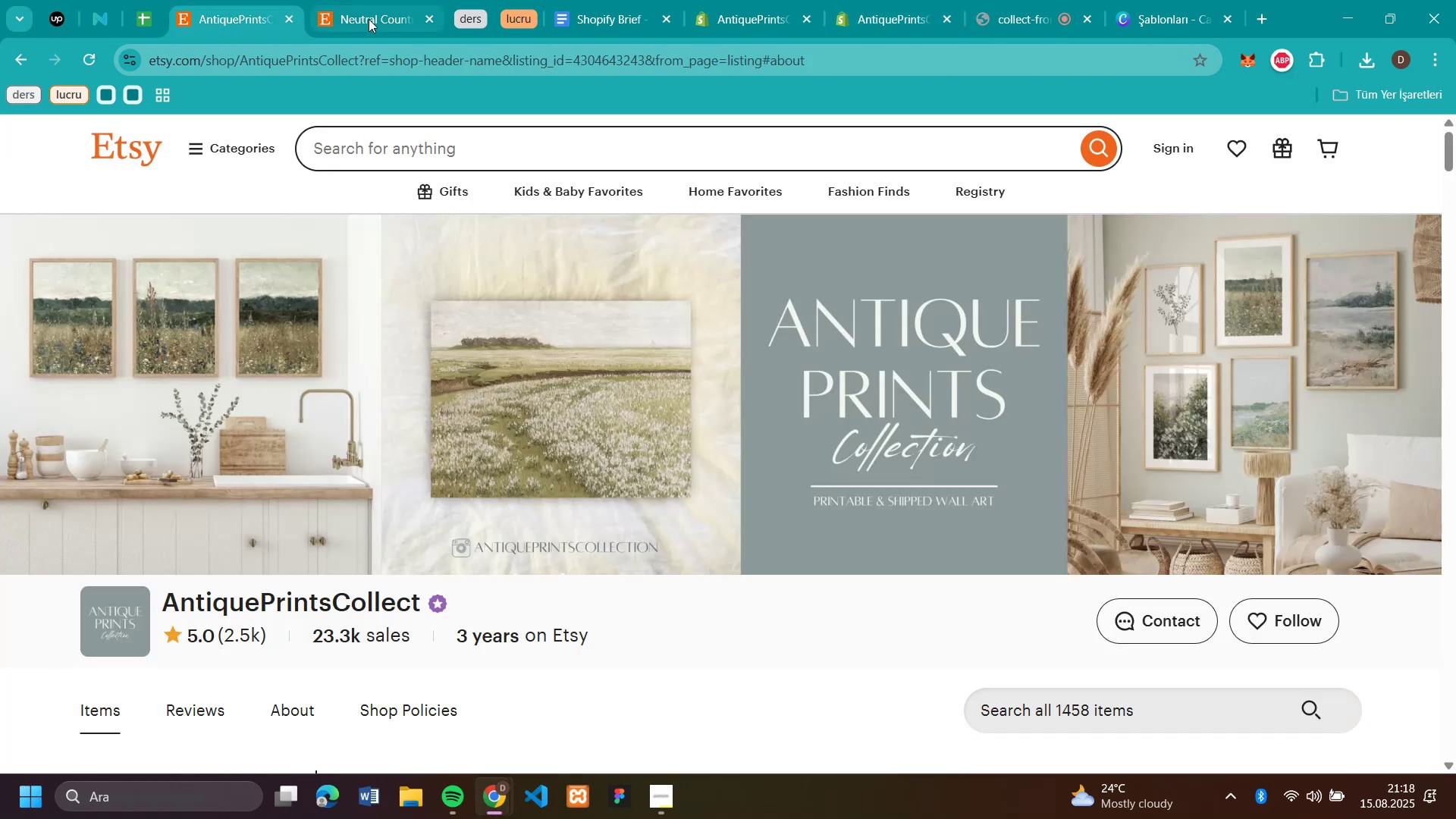 
left_click([366, 19])
 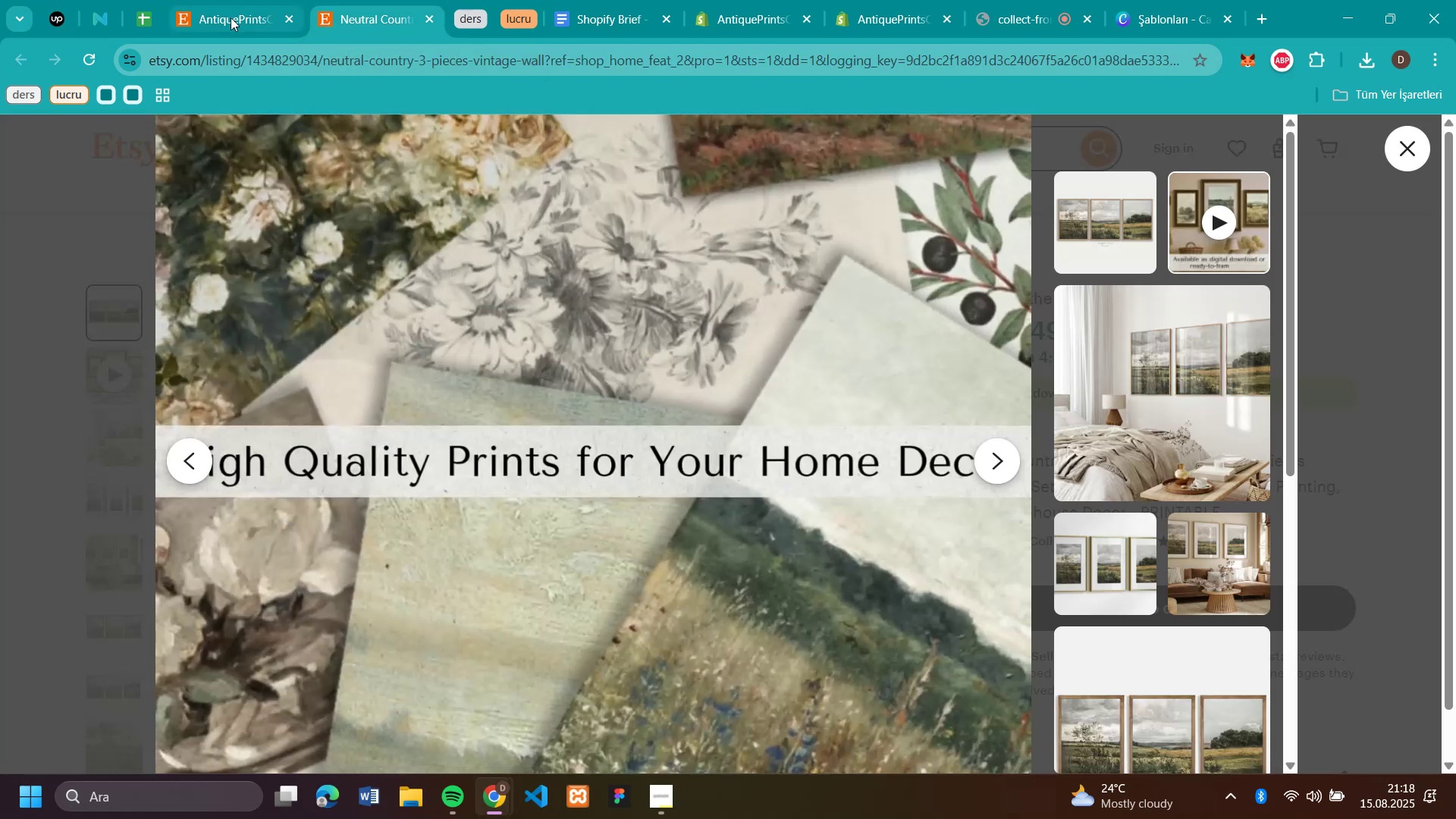 
left_click([231, 17])
 